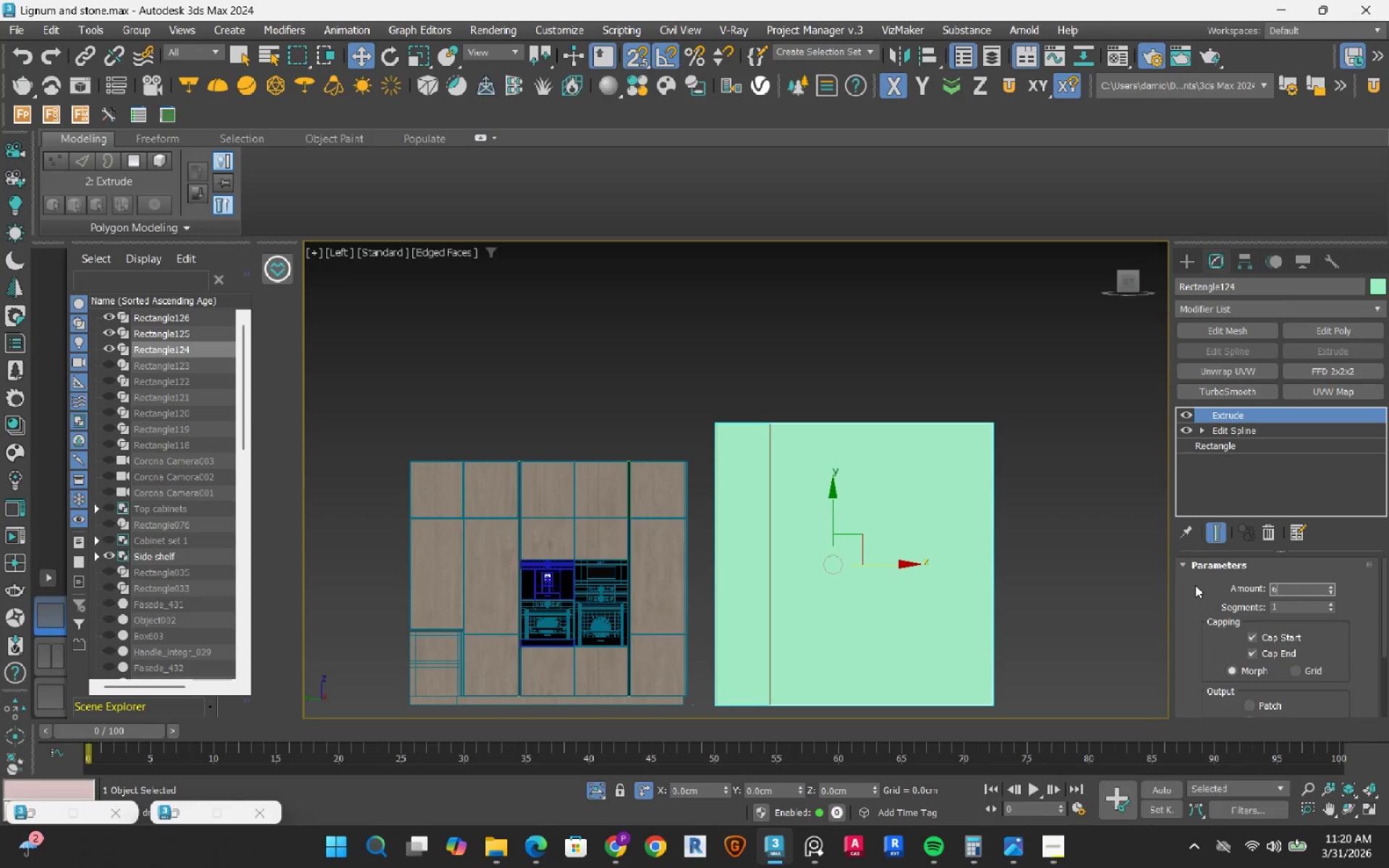 
key(Numpad0)
 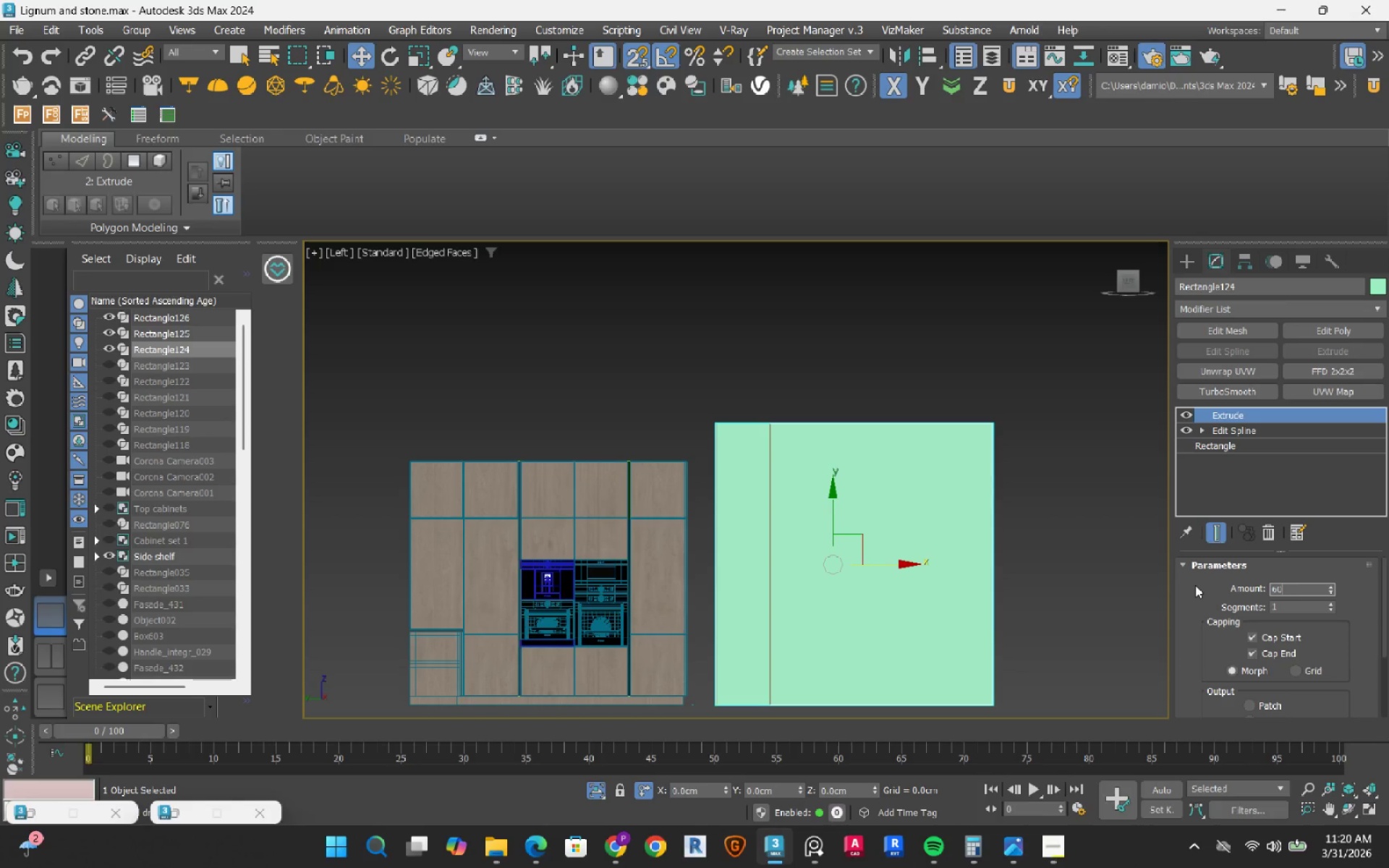 
key(NumpadEnter)
 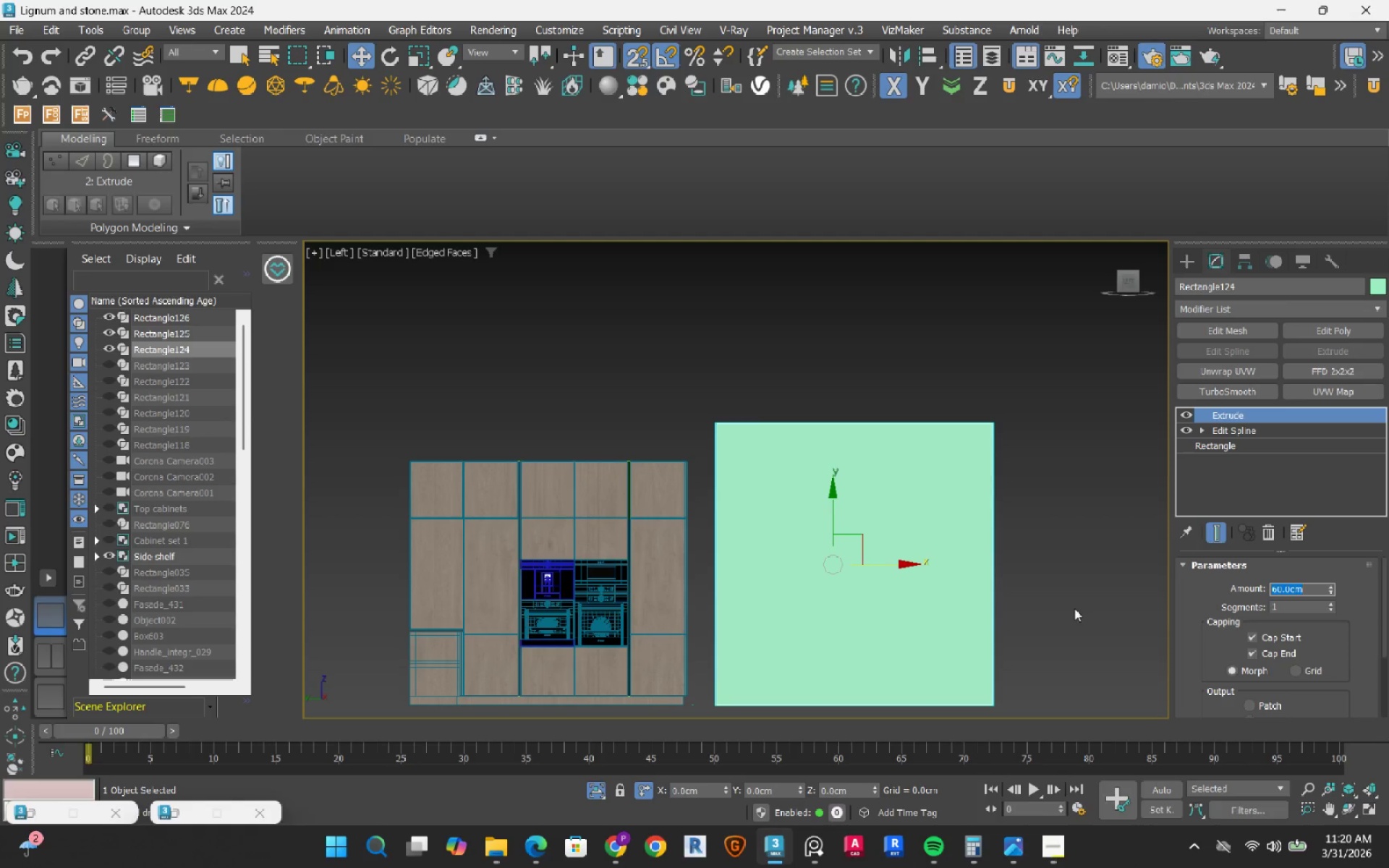 
wait(8.49)
 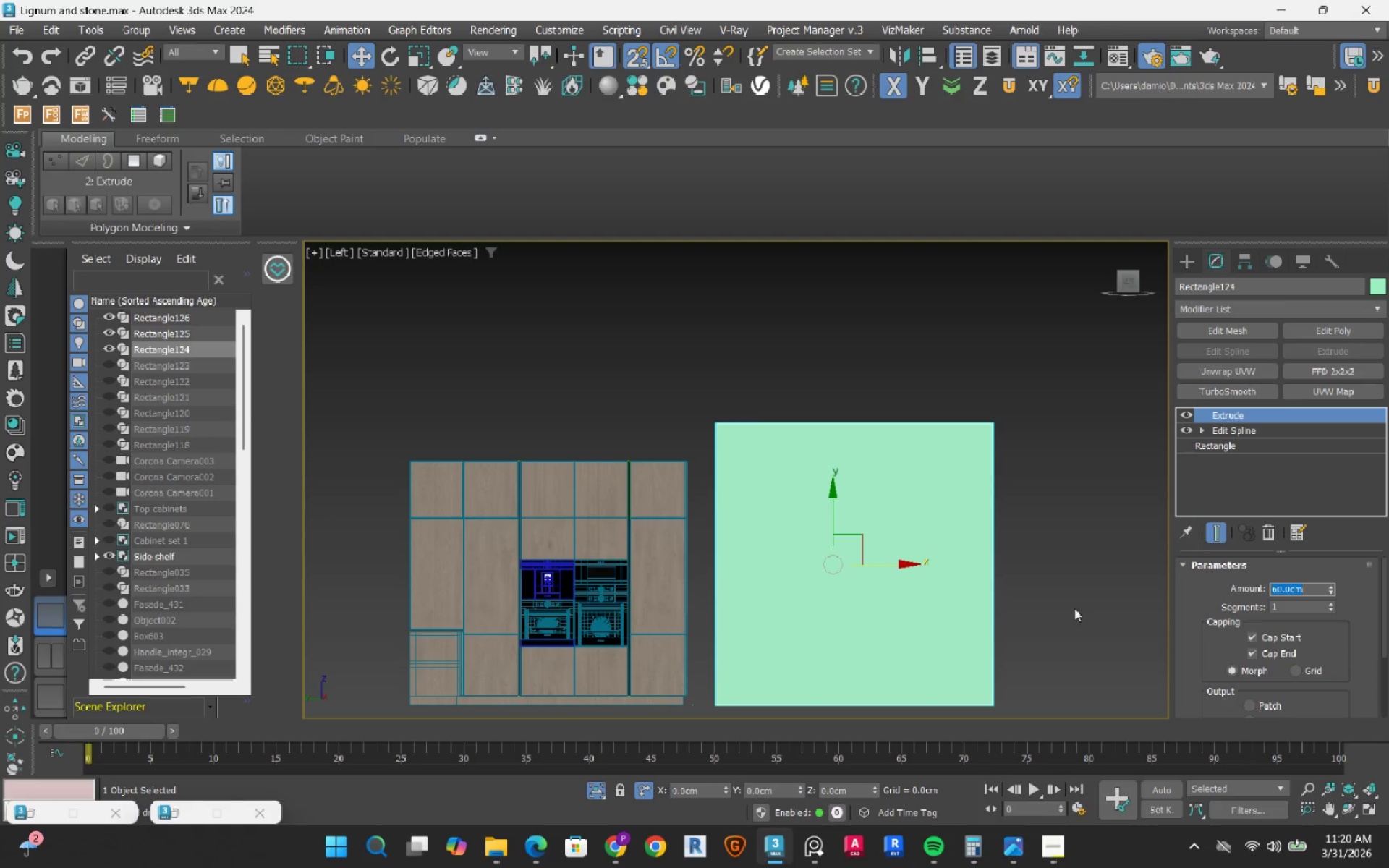 
left_click([1314, 329])
 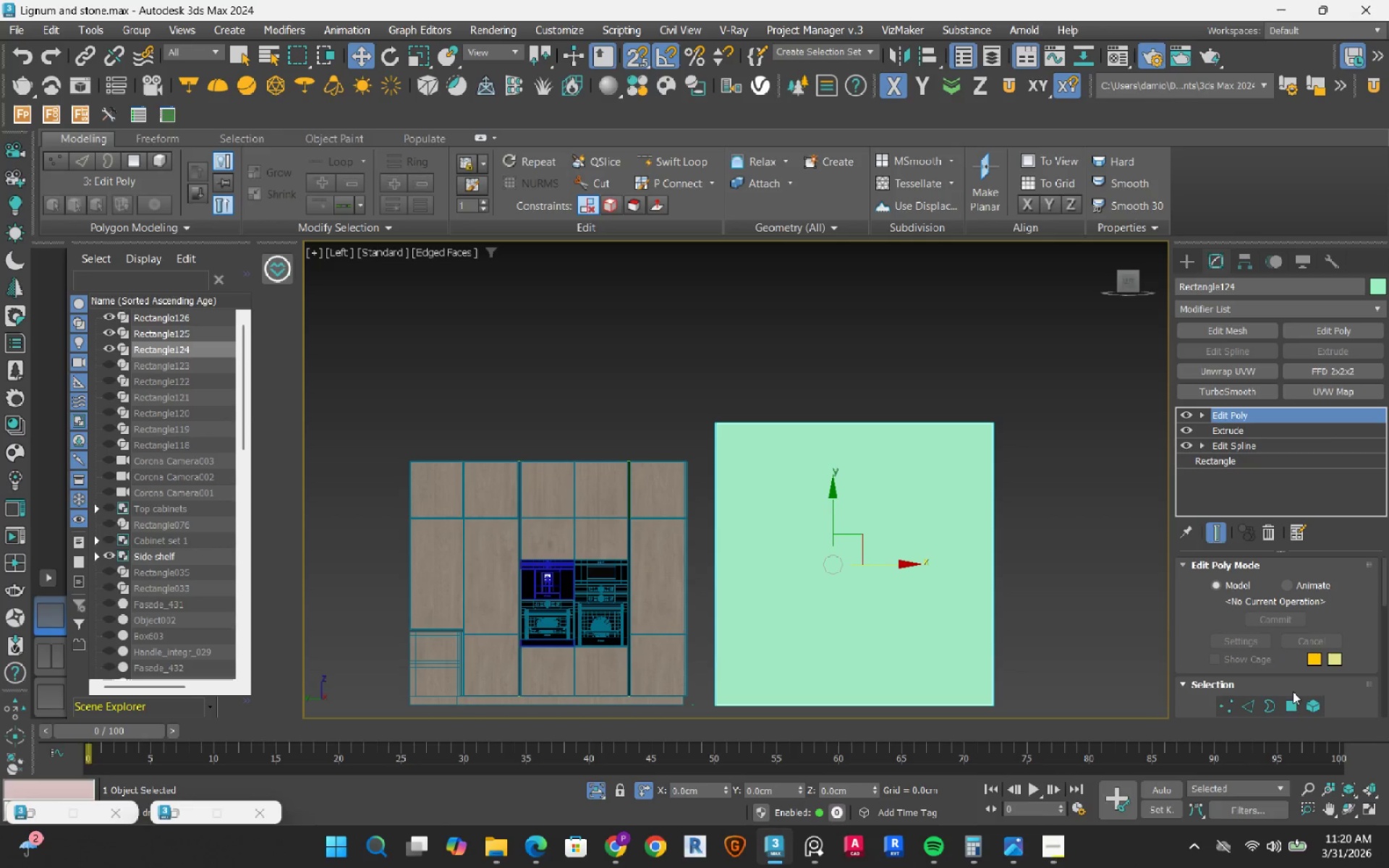 
left_click([1293, 701])
 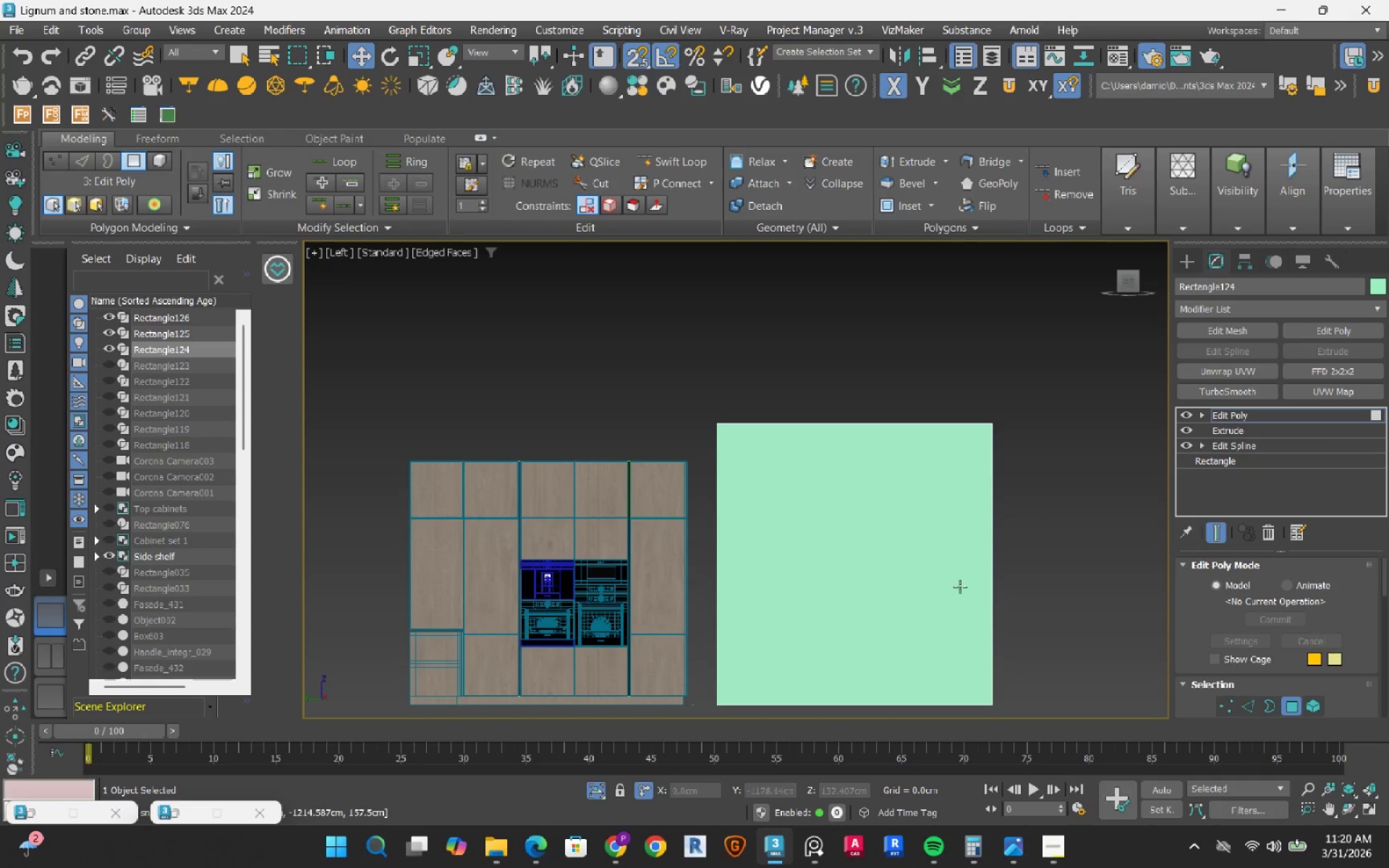 
left_click([959, 587])
 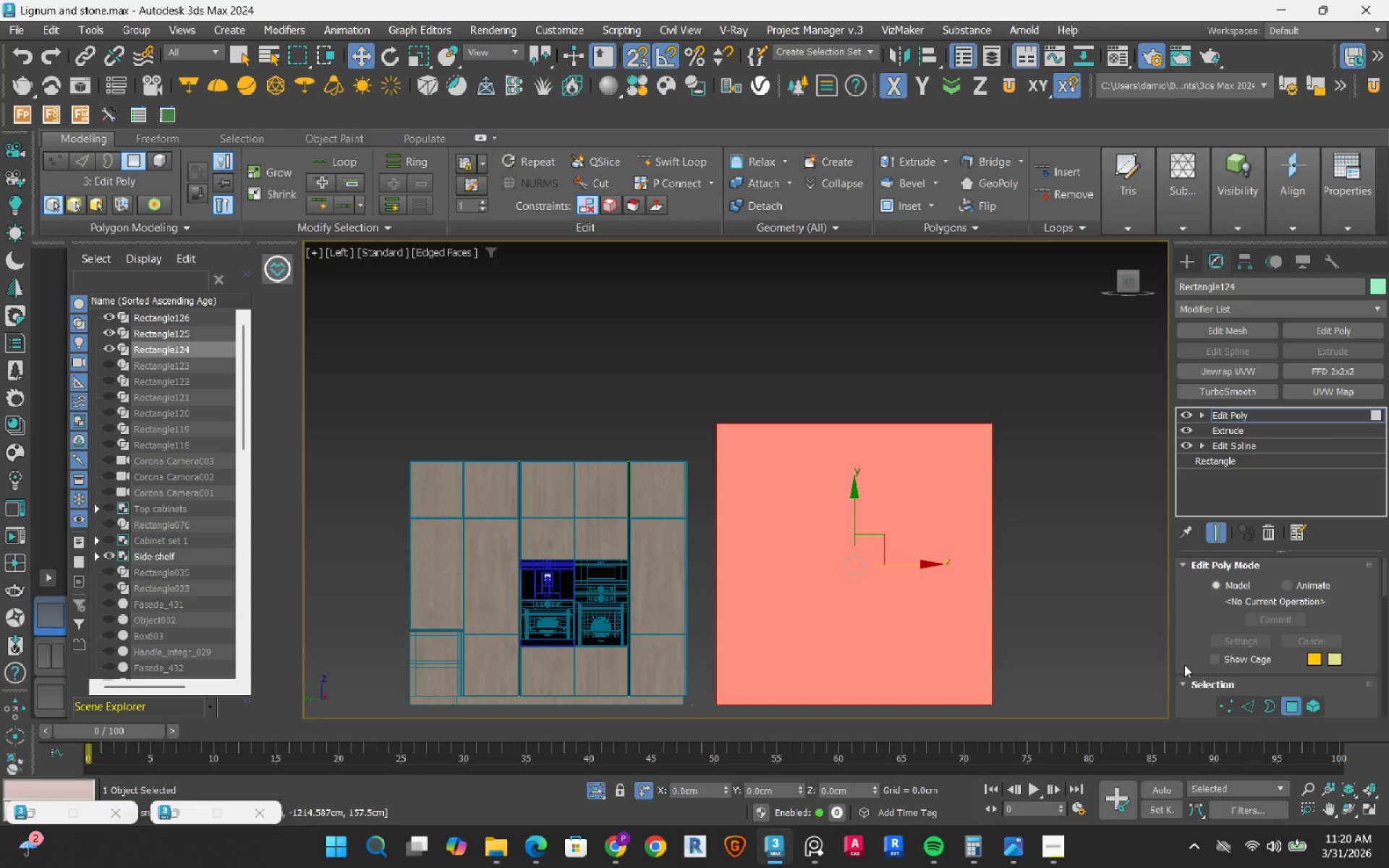 
right_click([1063, 391])
 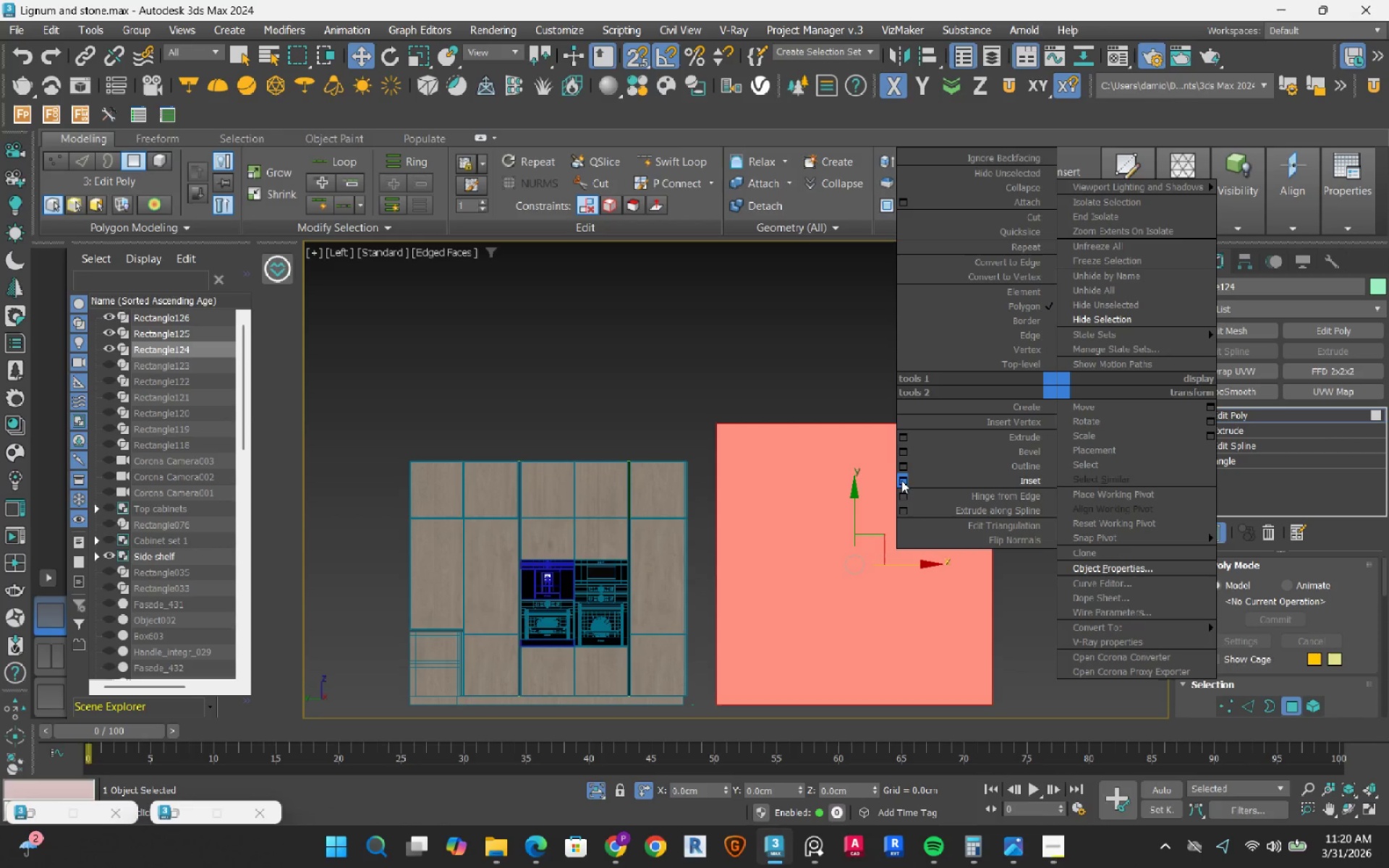 
left_click([901, 480])
 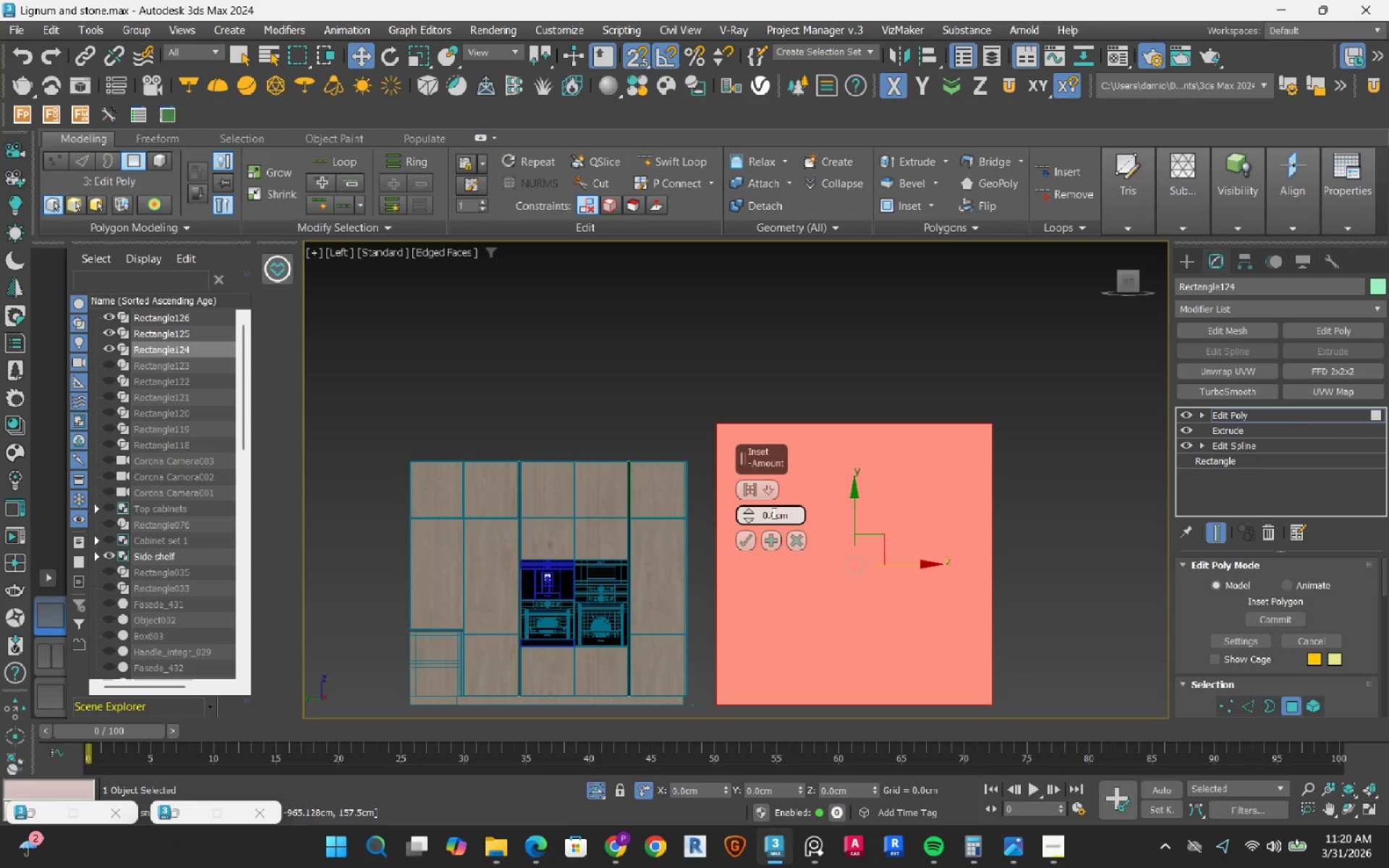 
double_click([773, 513])
 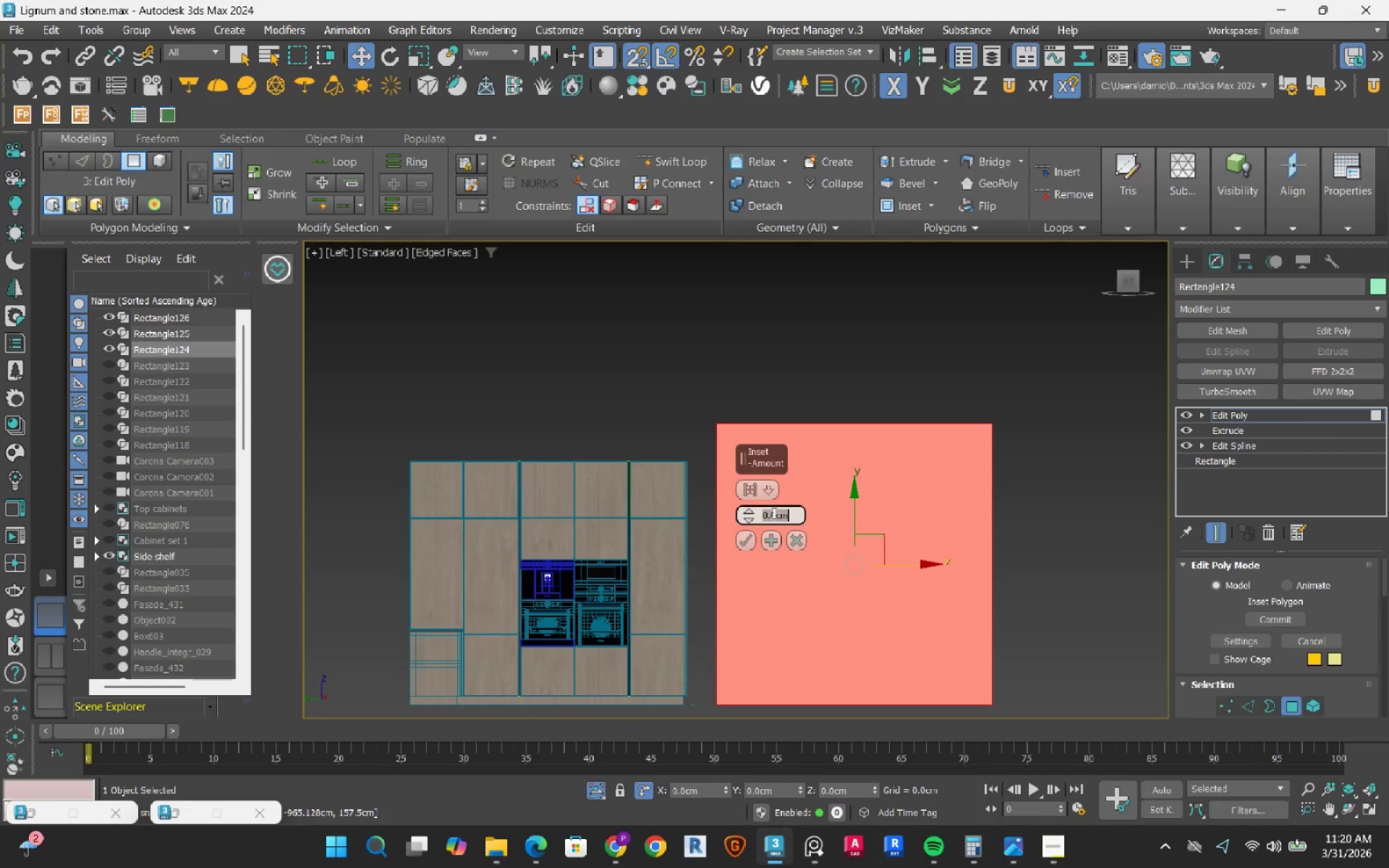 
key(Numpad3)
 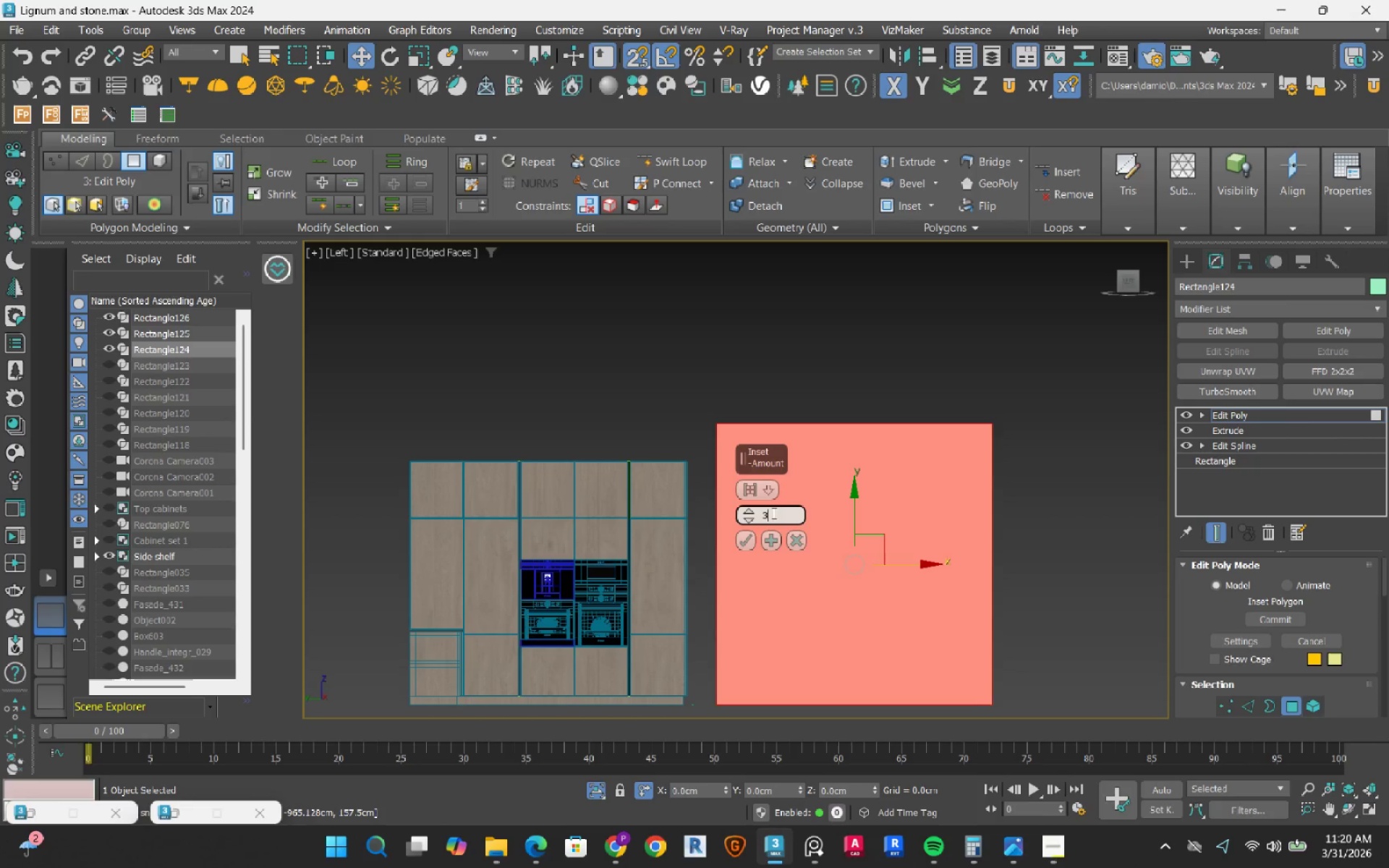 
key(NumpadEnter)
 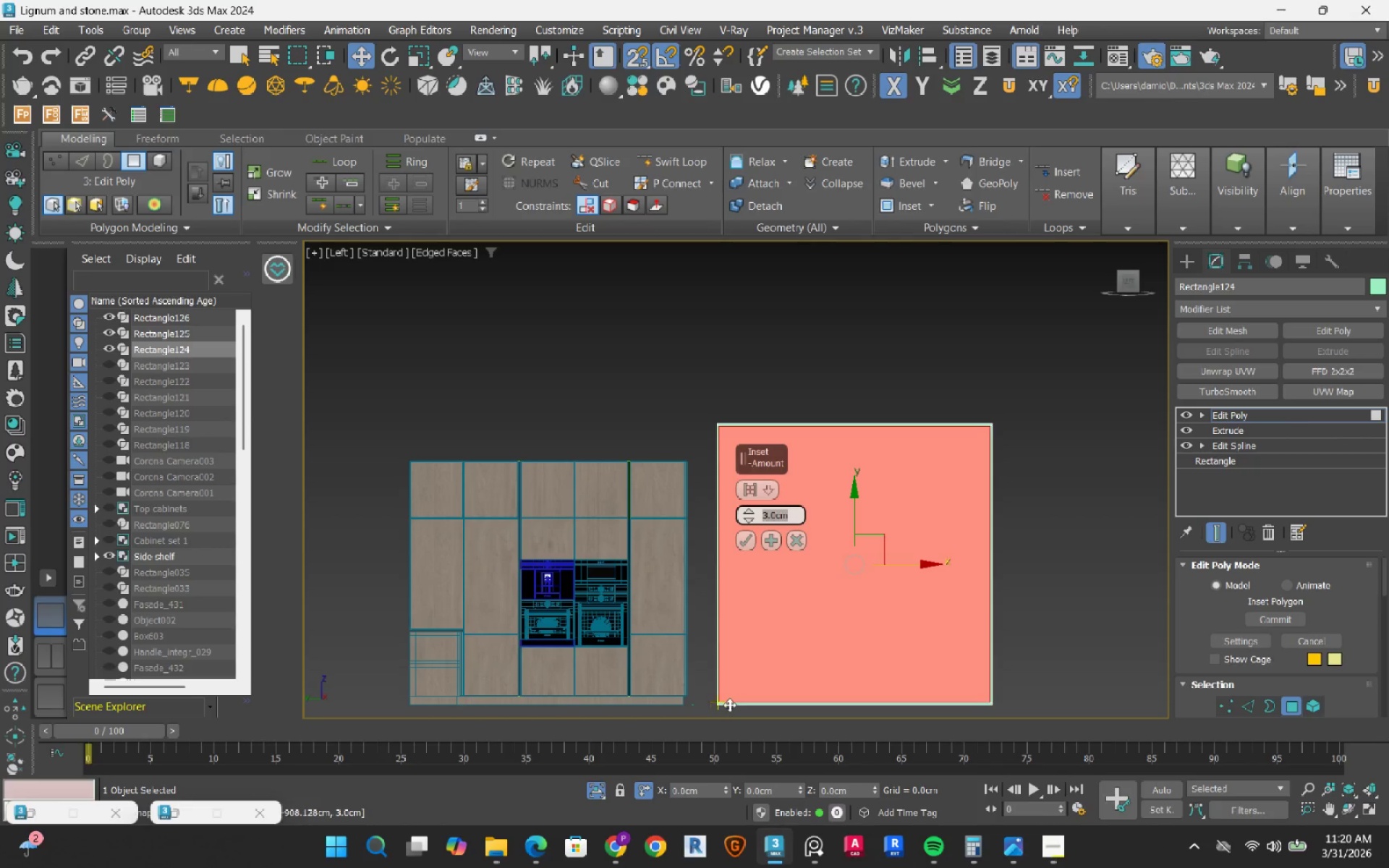 
scroll: coordinate [699, 703], scroll_direction: up, amount: 5.0
 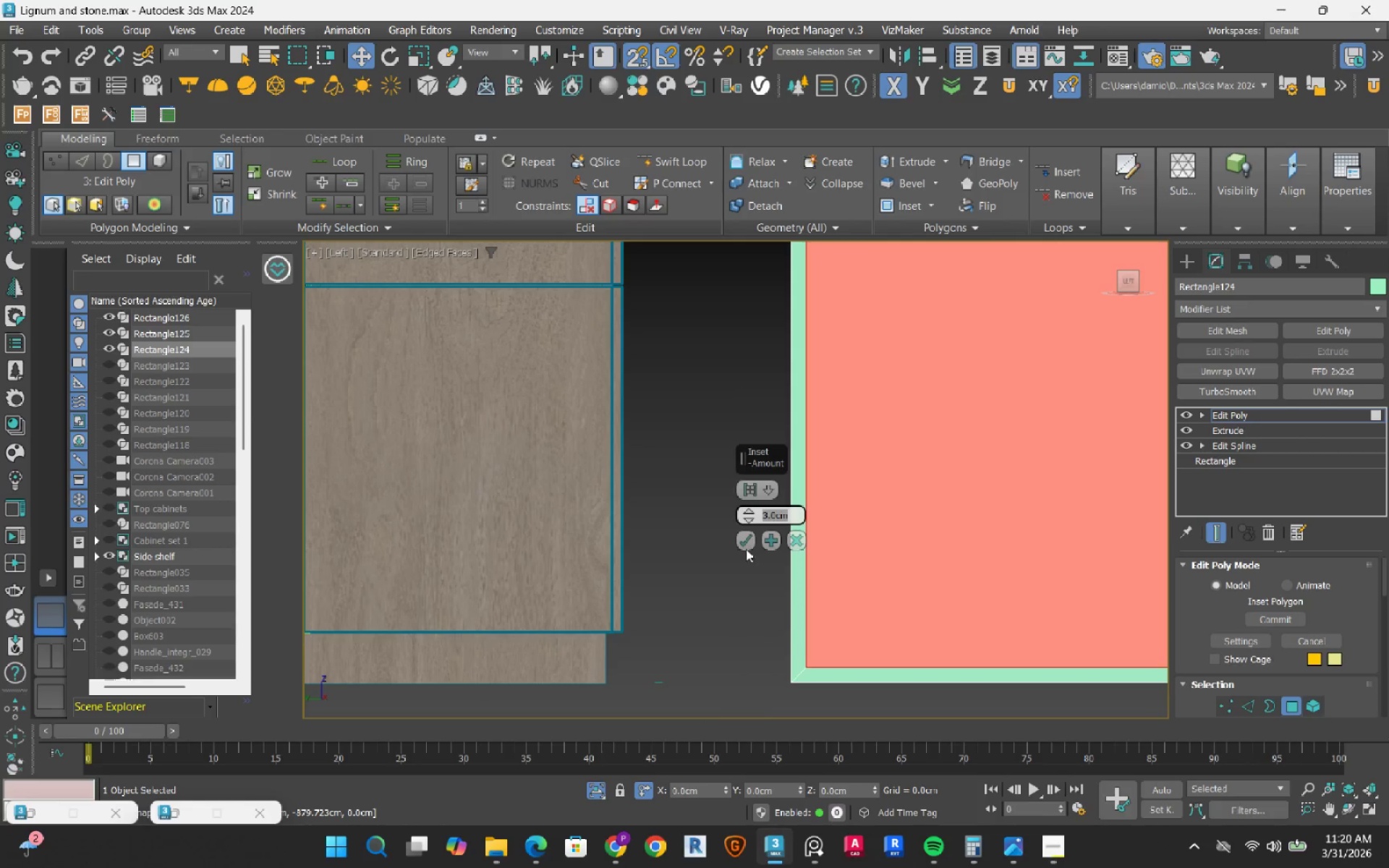 
left_click([747, 544])
 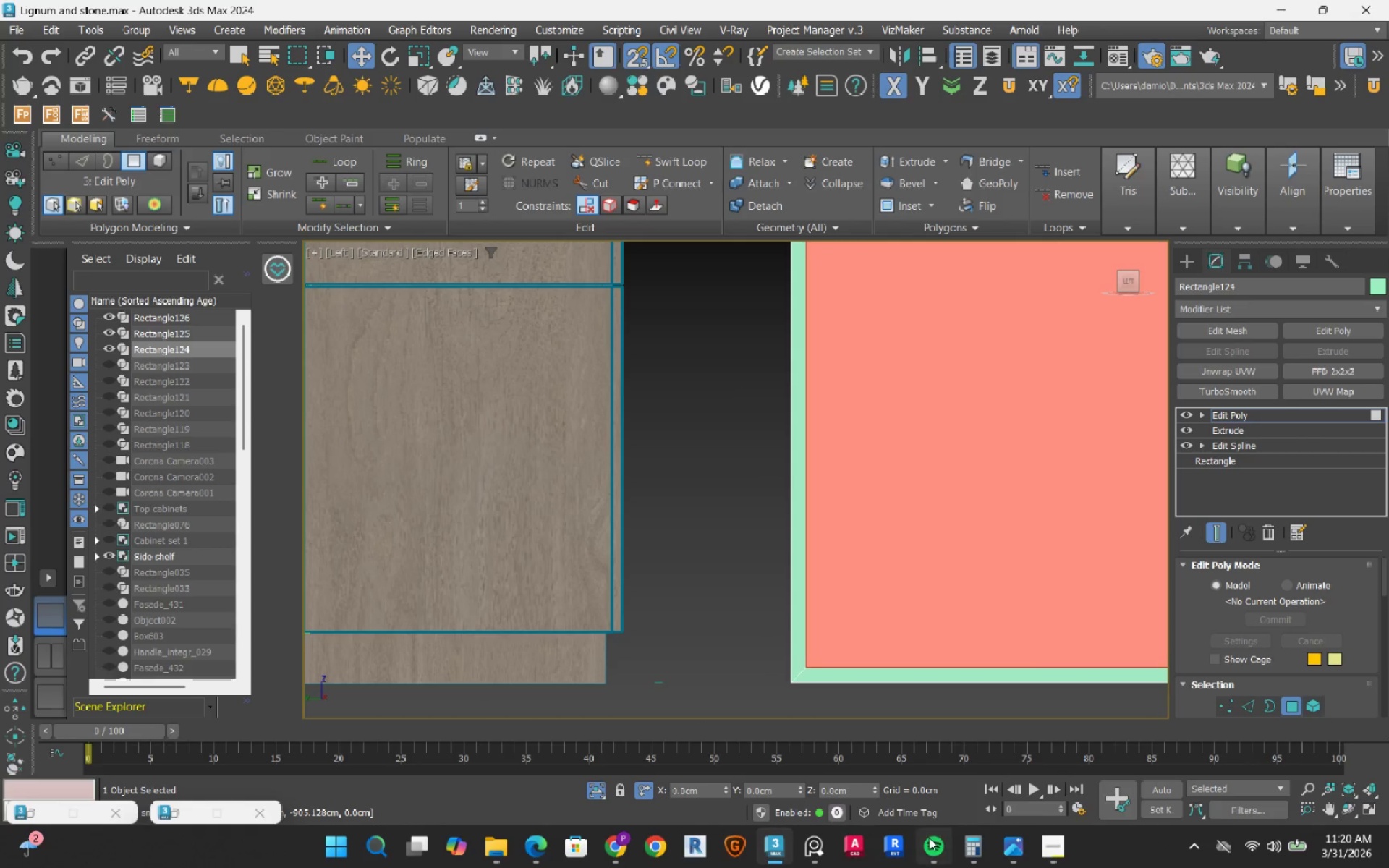 
left_click([929, 848])
 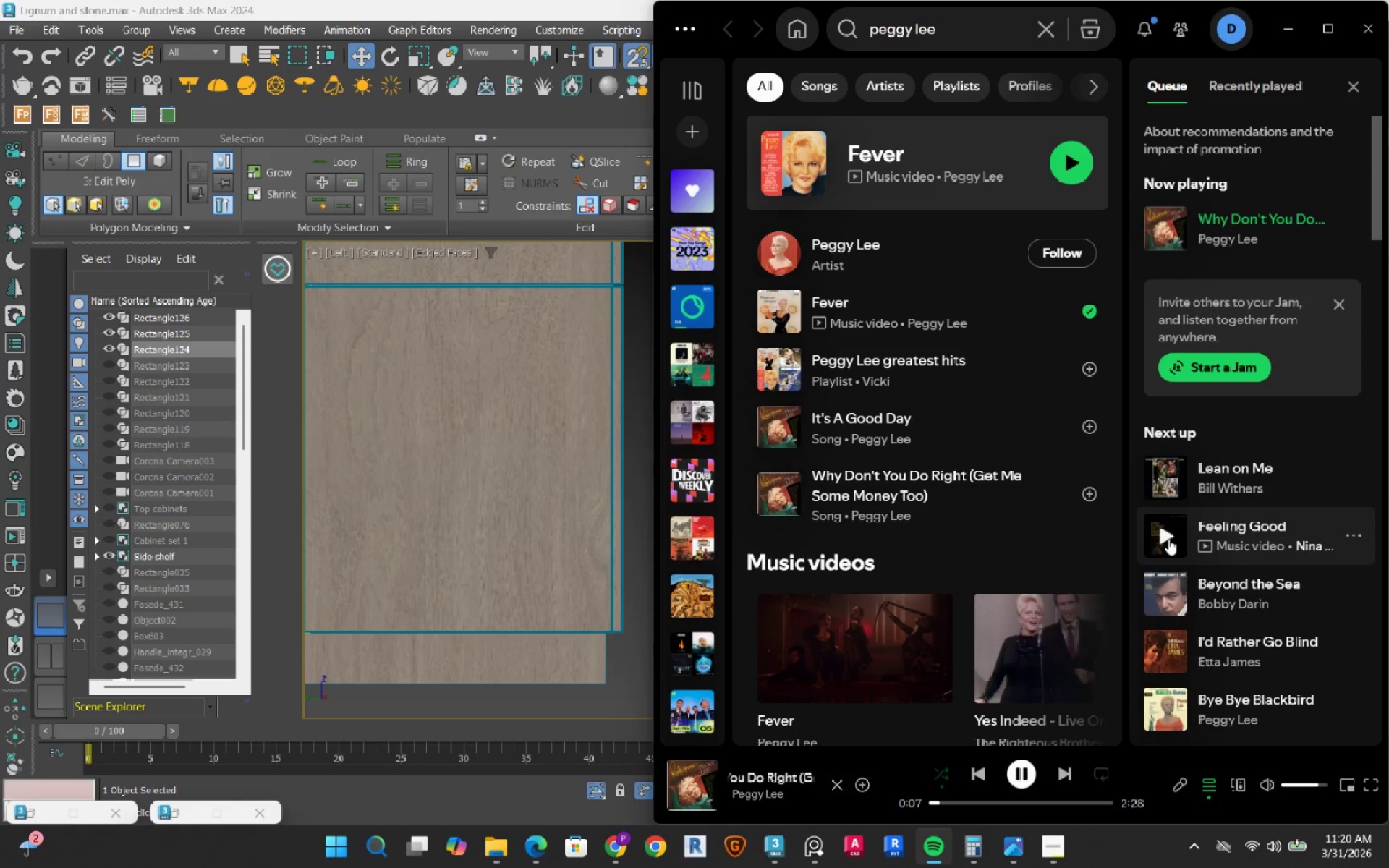 
left_click([1170, 539])
 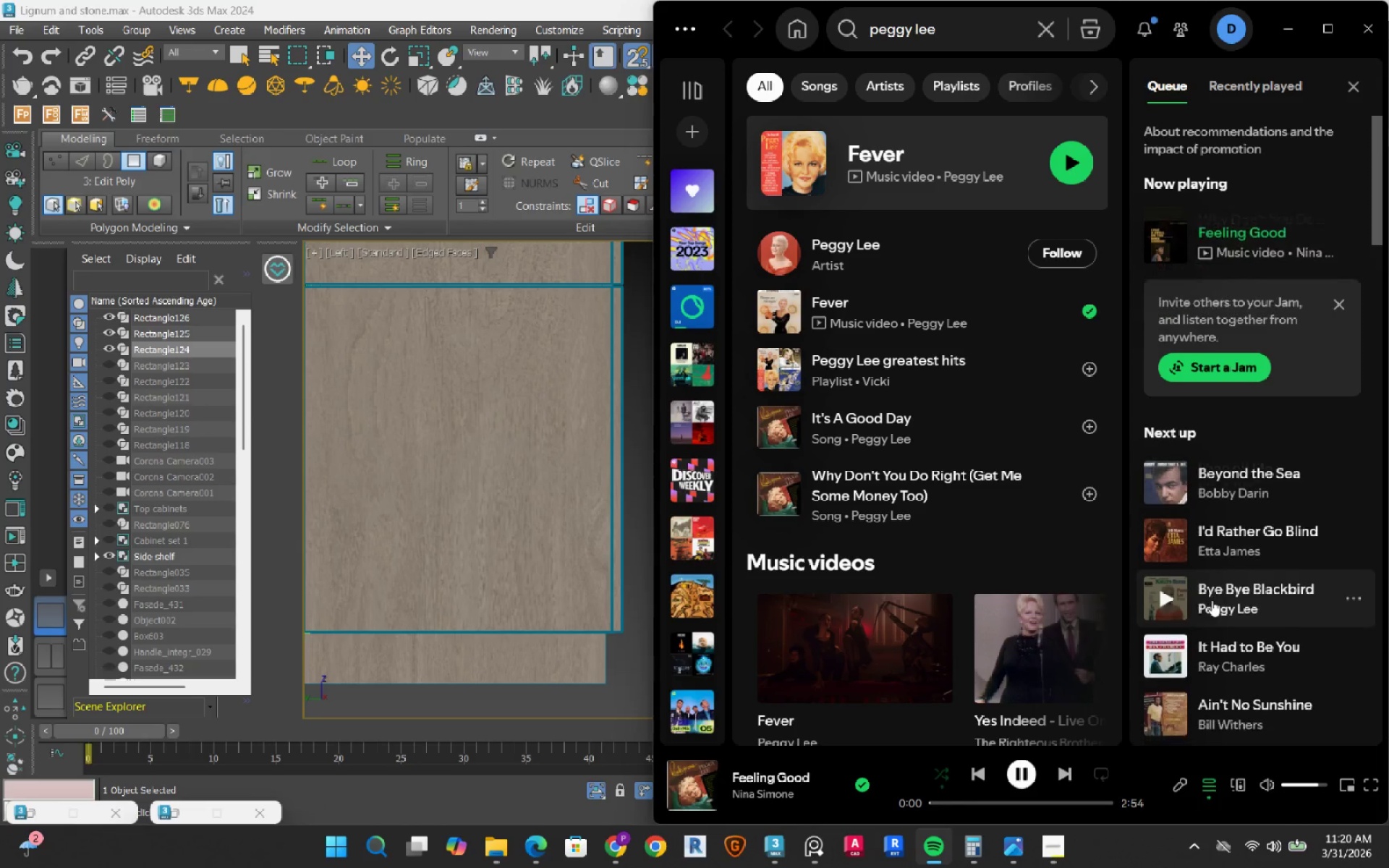 
scroll: coordinate [1212, 600], scroll_direction: down, amount: 2.0
 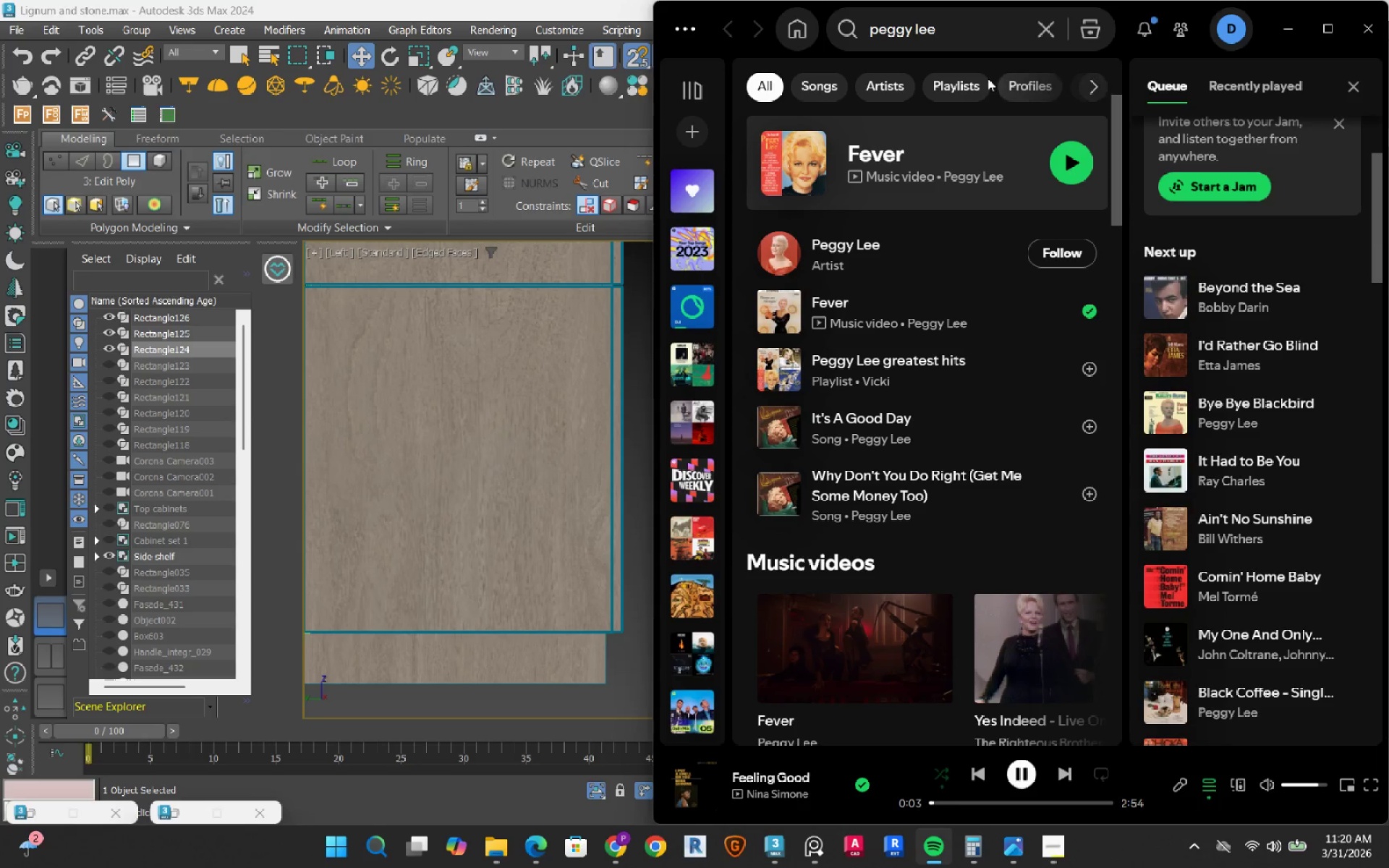 
left_click_drag(start_coordinate=[953, 31], to_coordinate=[673, 12])
 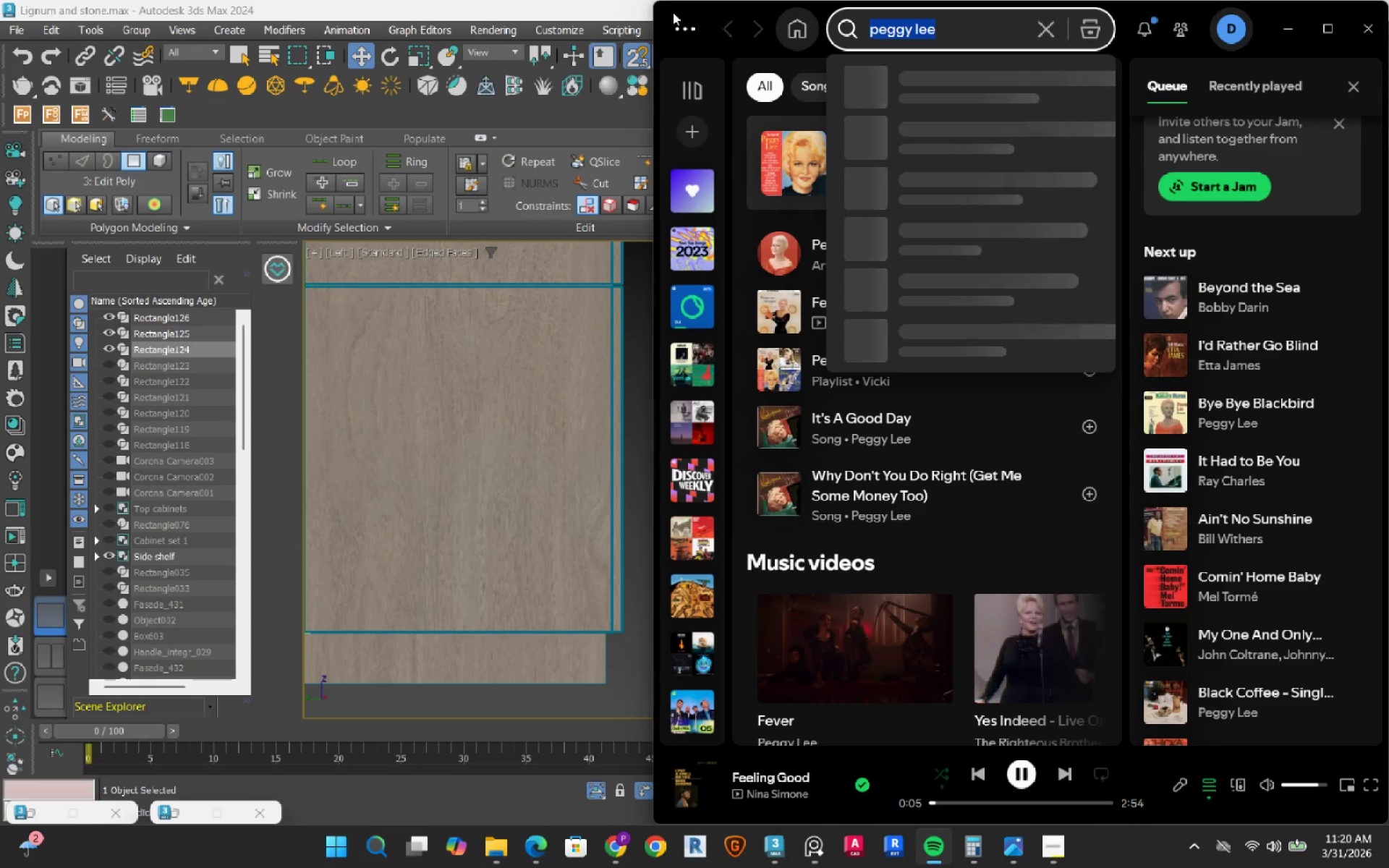 
type(ray charles)
 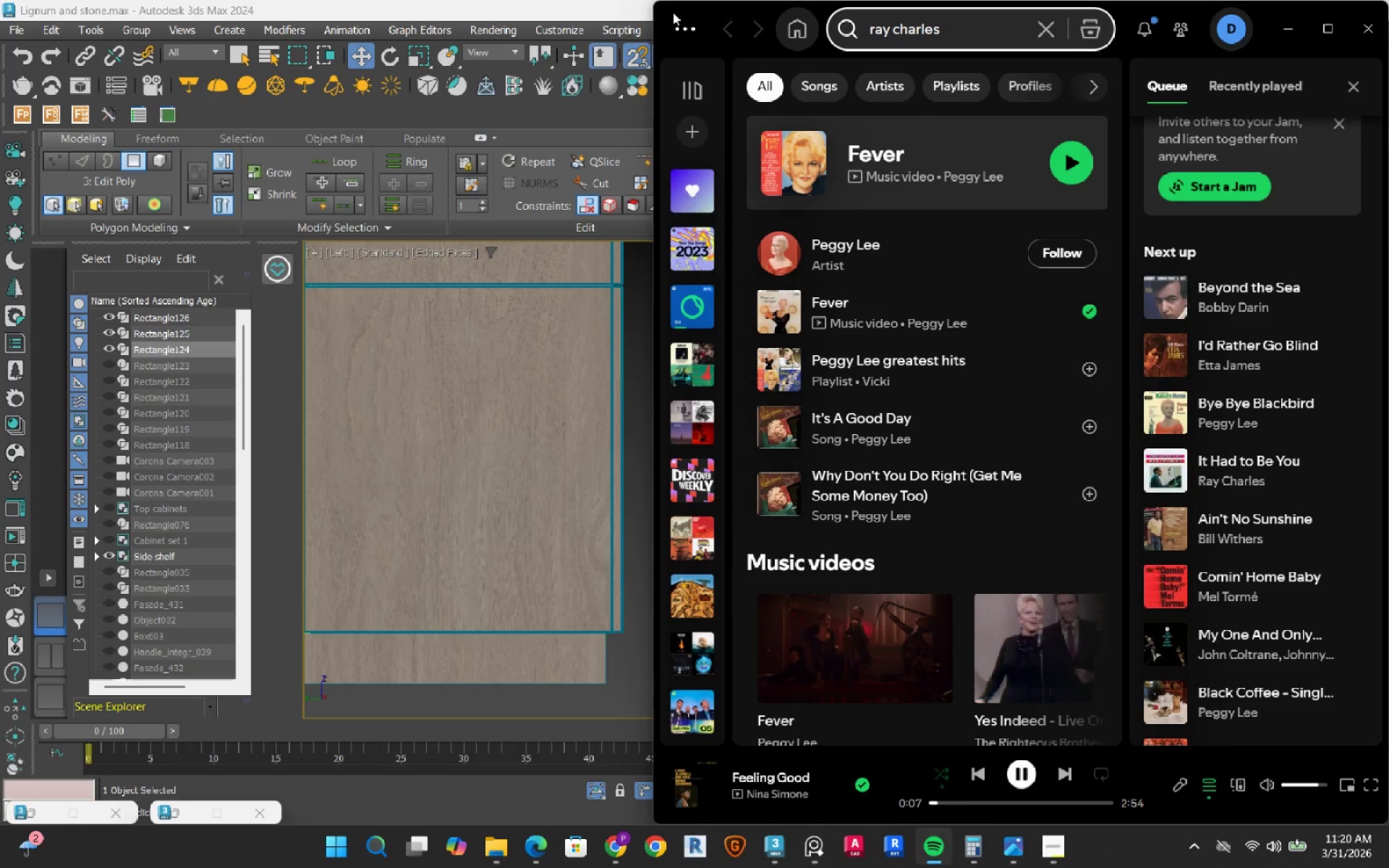 
key(Enter)
 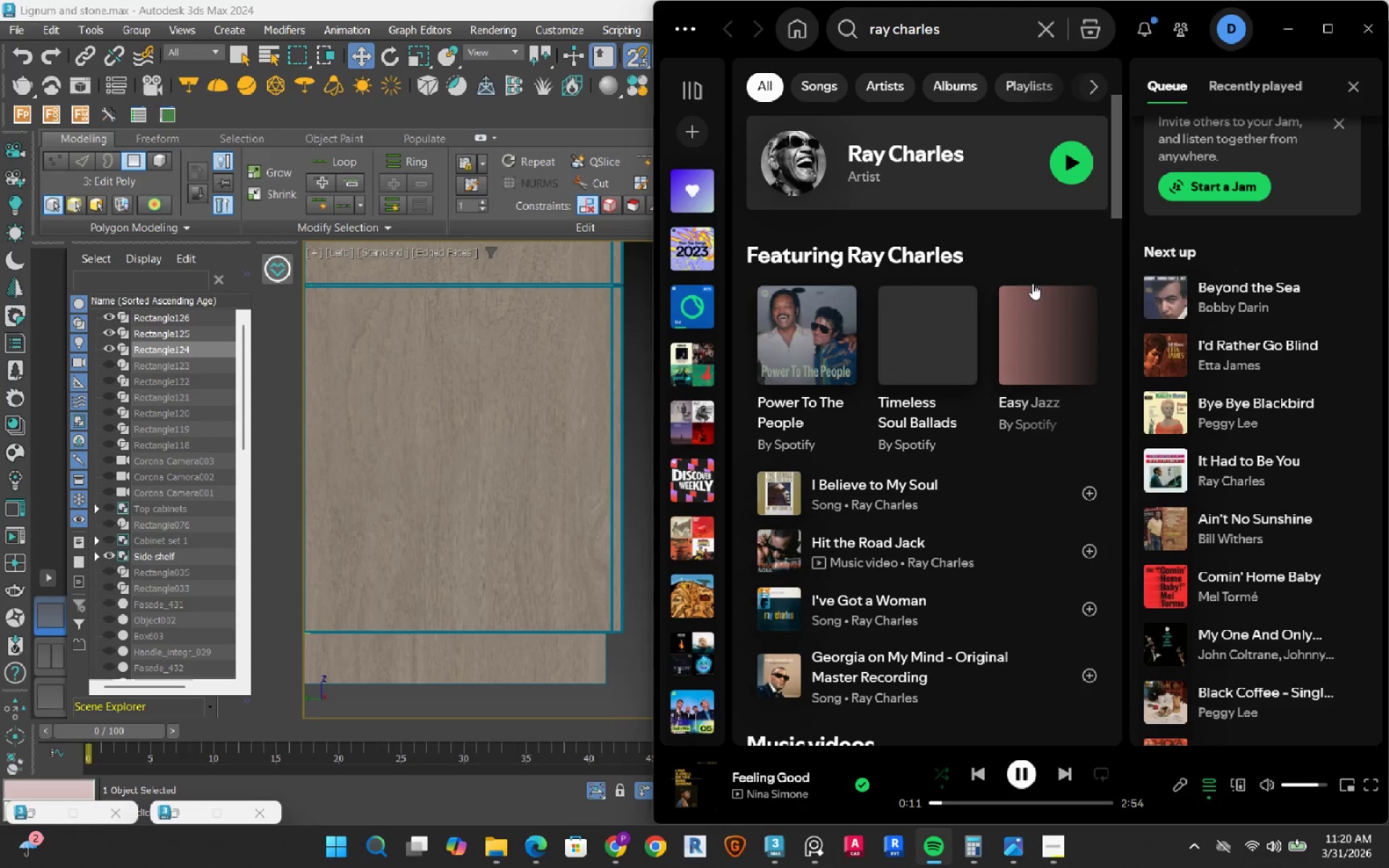 
mouse_move([765, 427])
 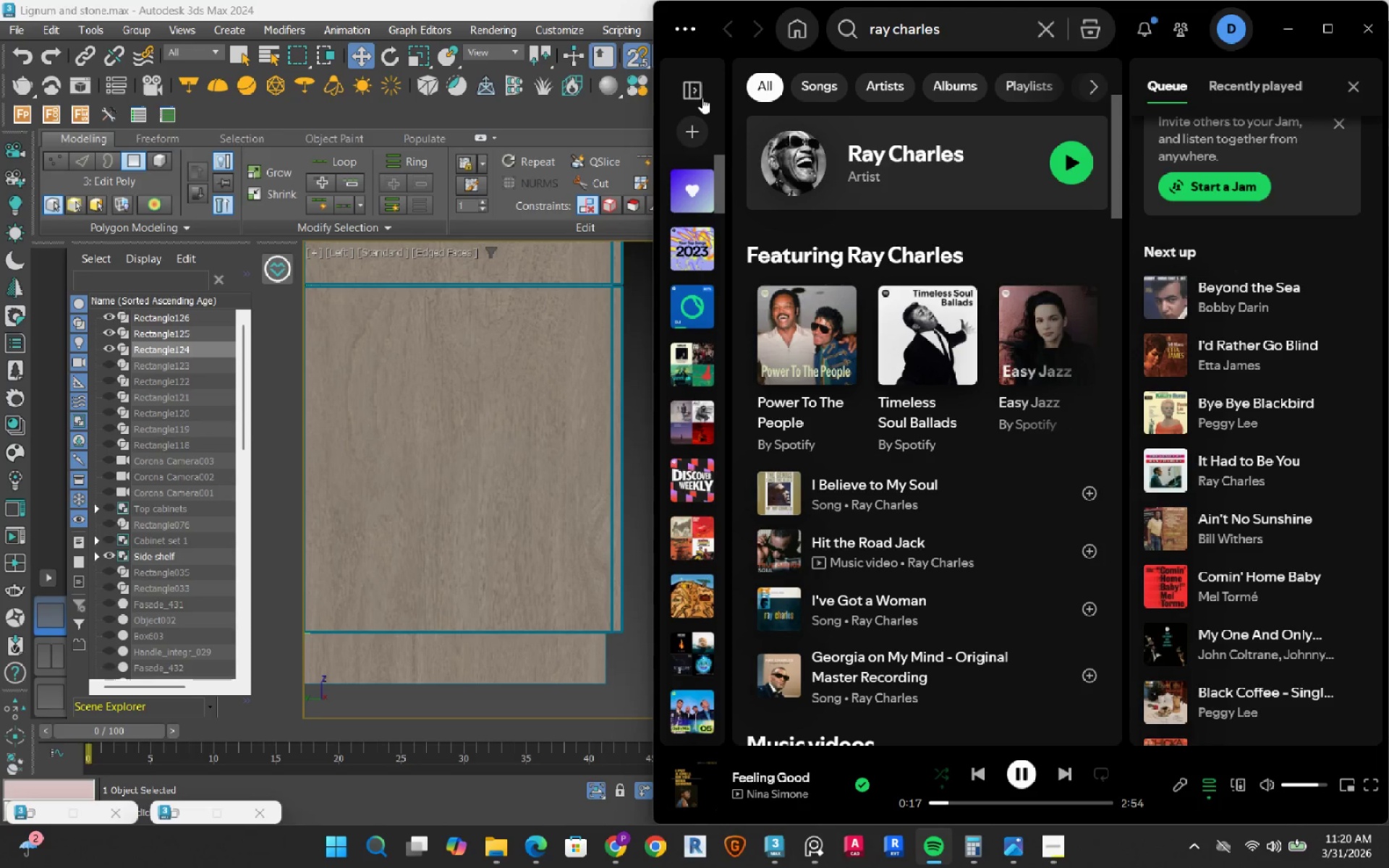 
left_click([702, 98])
 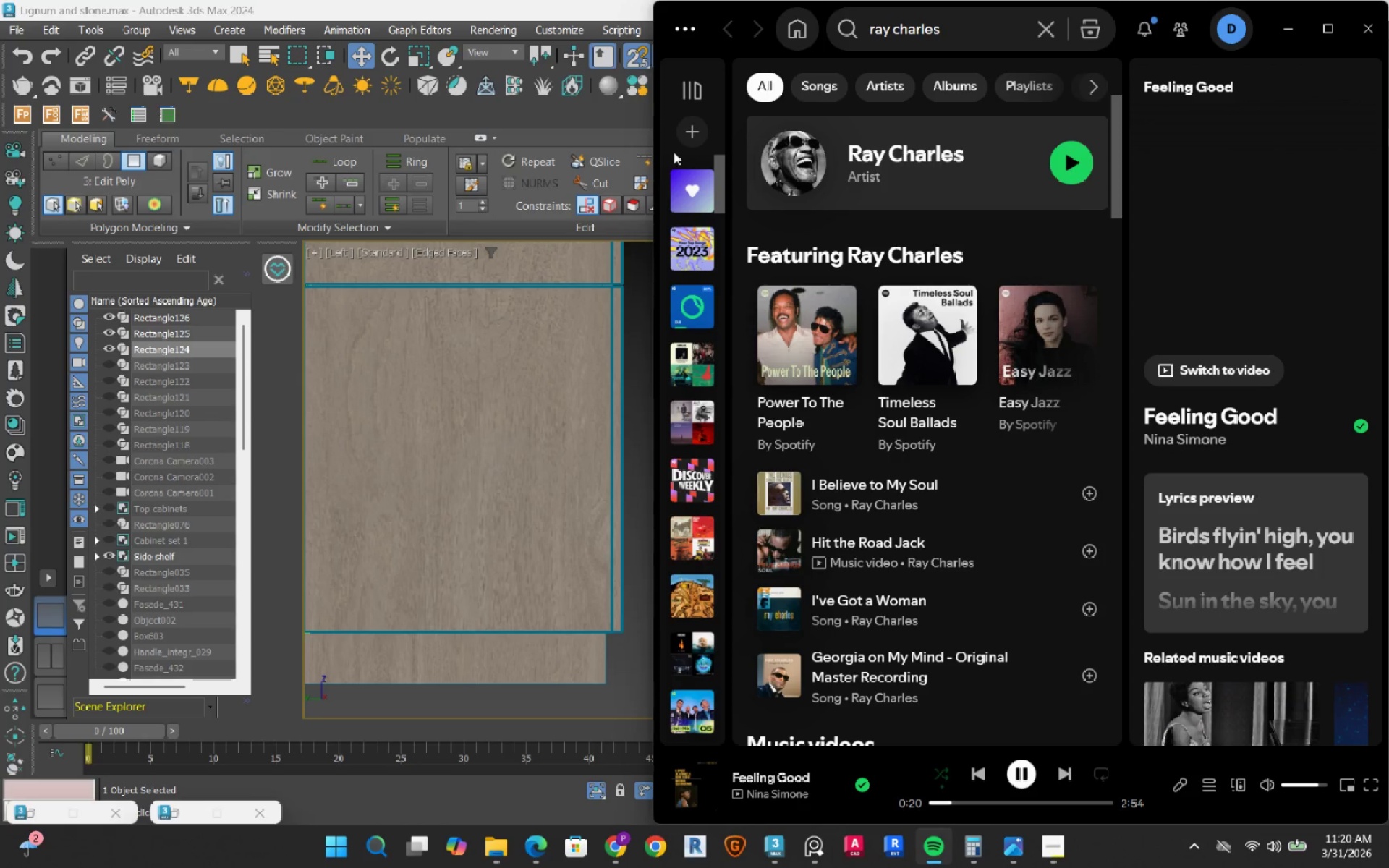 
left_click([660, 158])
 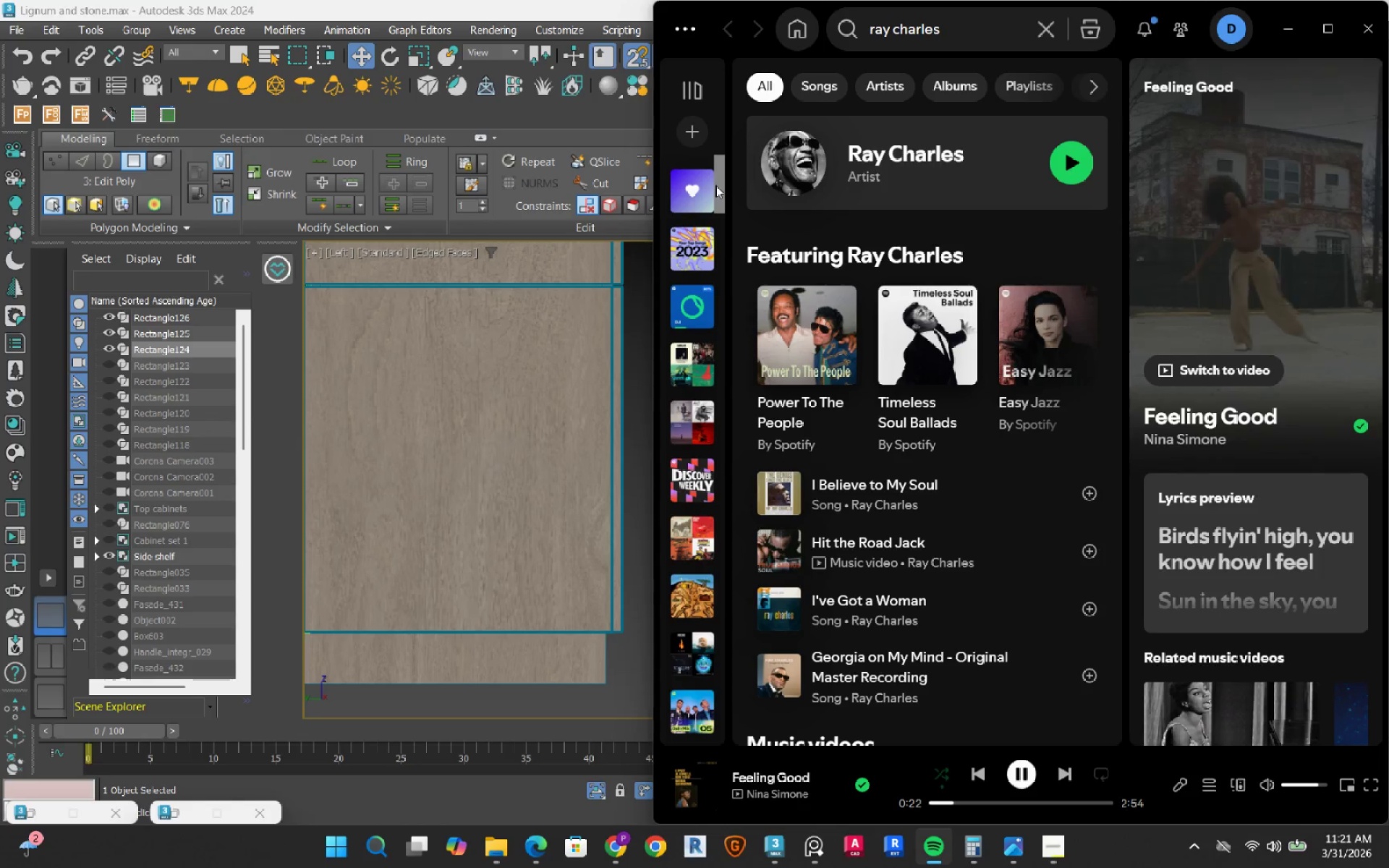 
left_click_drag(start_coordinate=[721, 195], to_coordinate=[718, 336])
 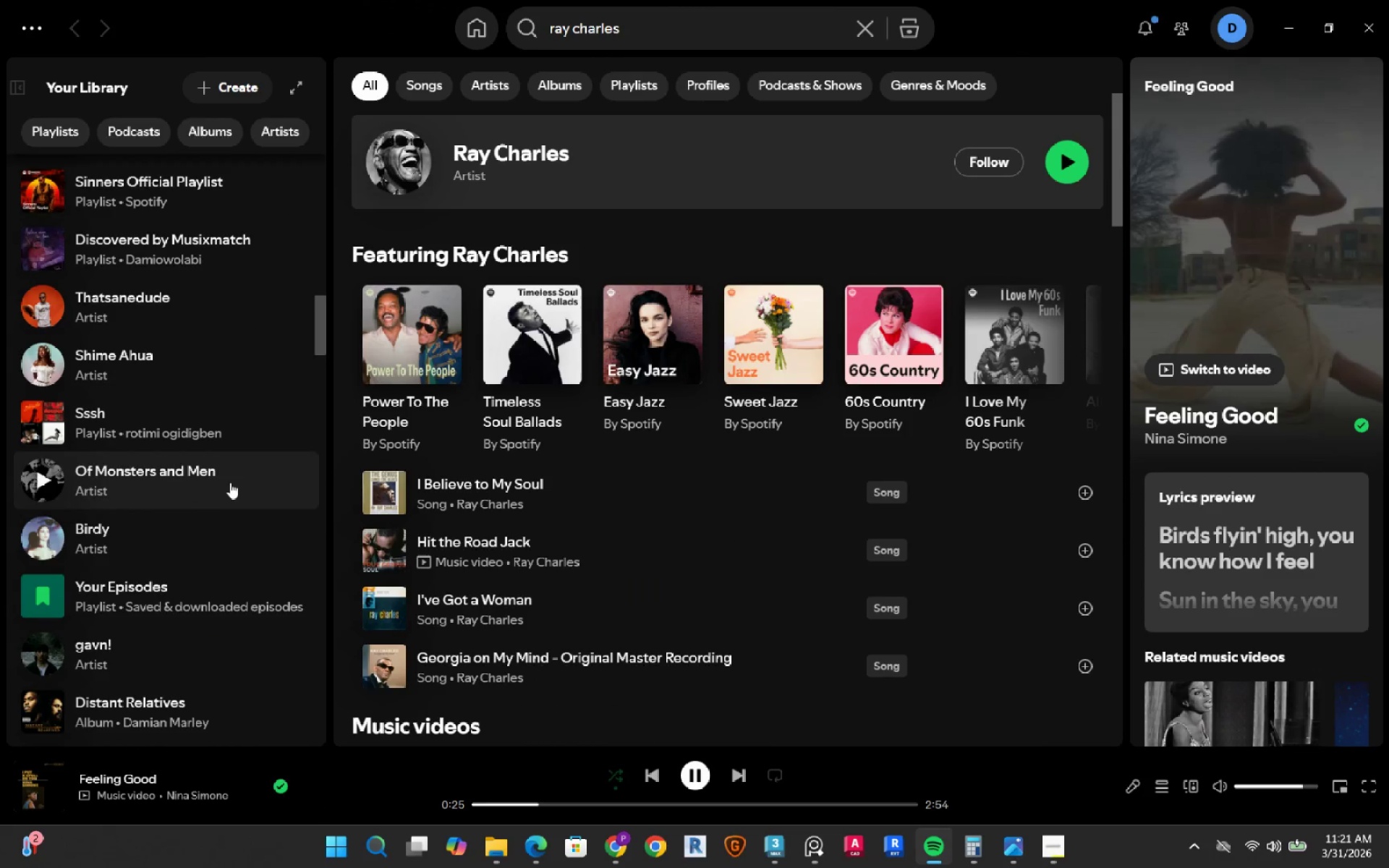 
scroll: coordinate [169, 527], scroll_direction: down, amount: 42.0
 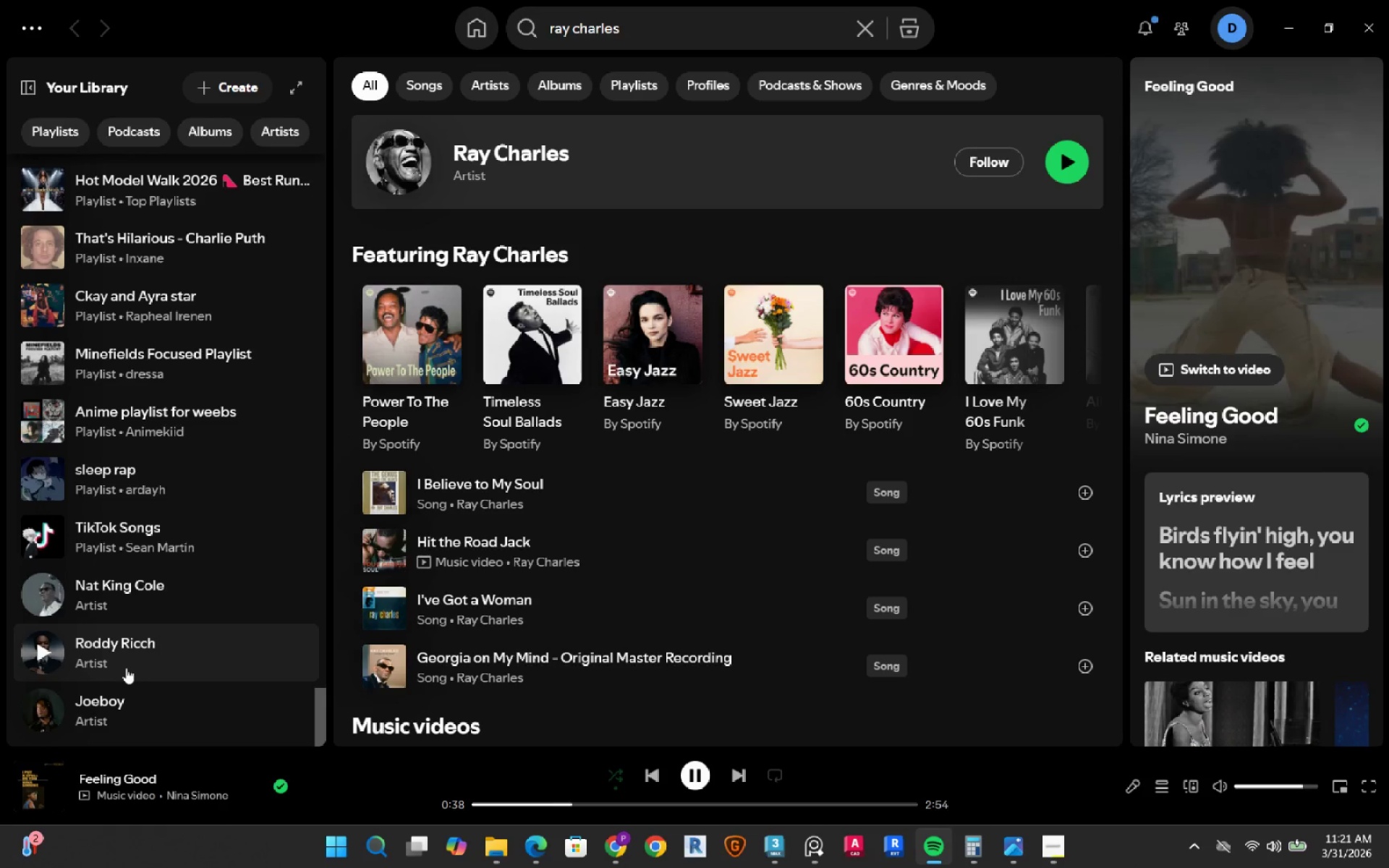 
scroll: coordinate [146, 577], scroll_direction: up, amount: 15.0
 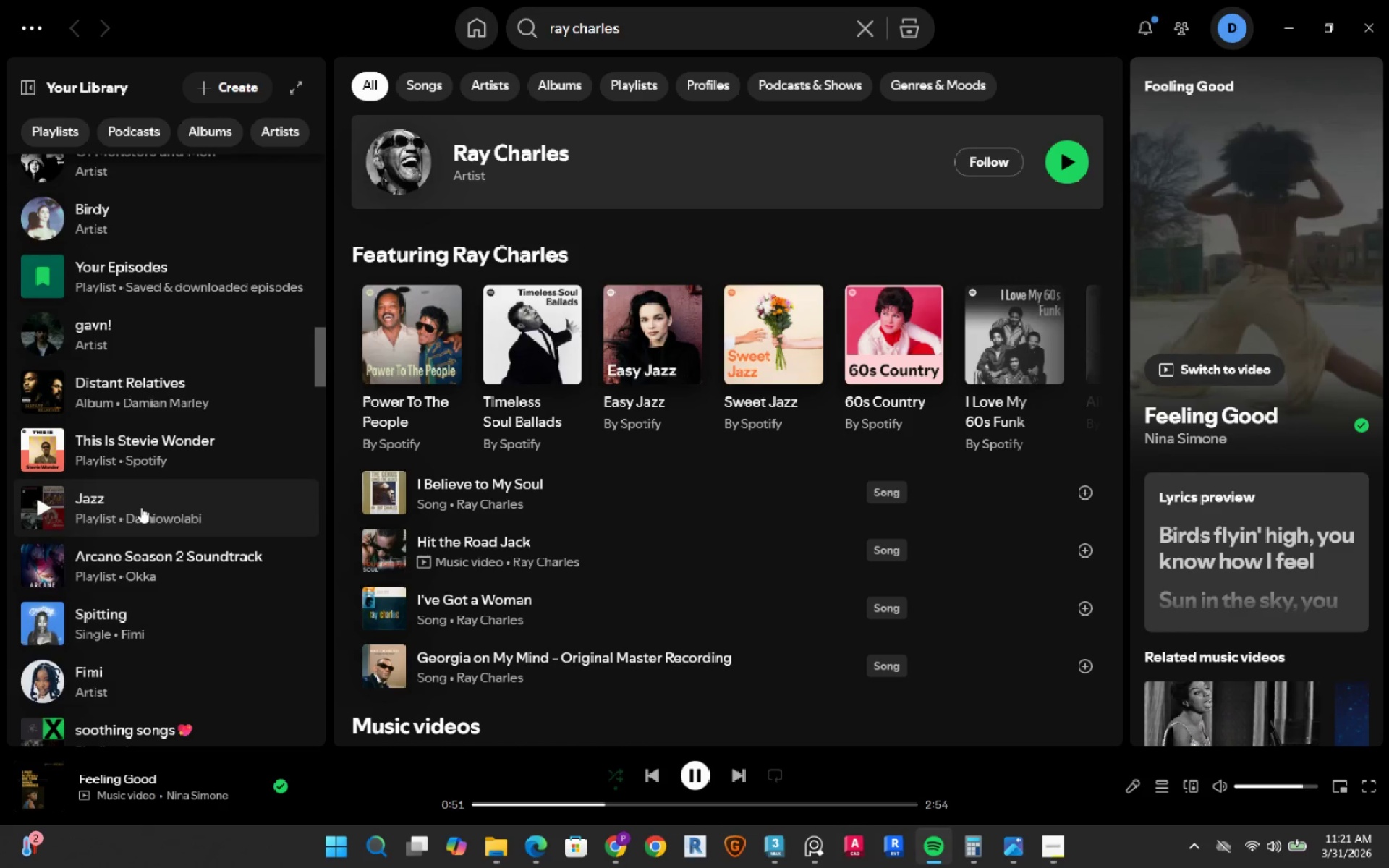 
left_click([141, 507])
 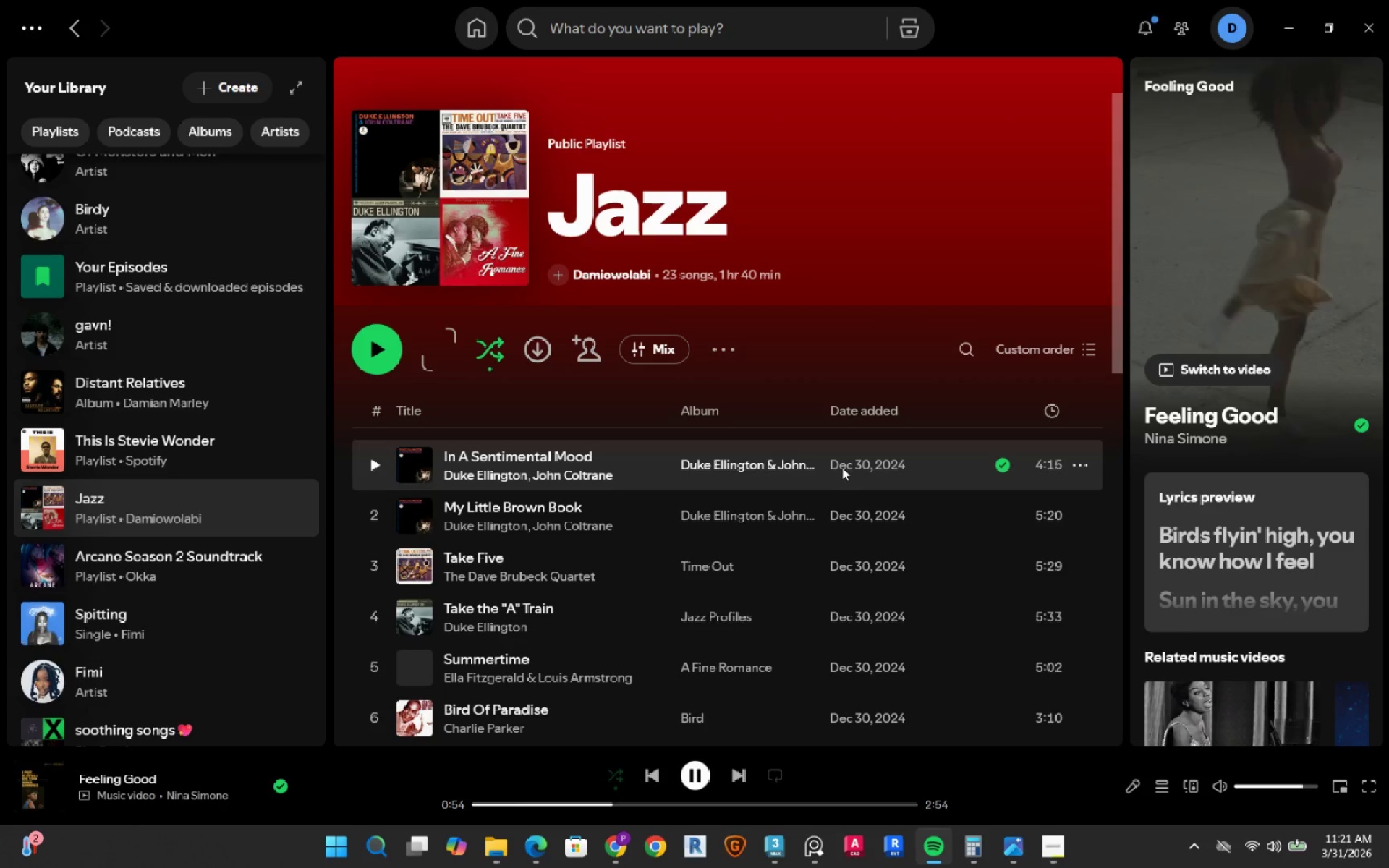 
mouse_move([394, 383])
 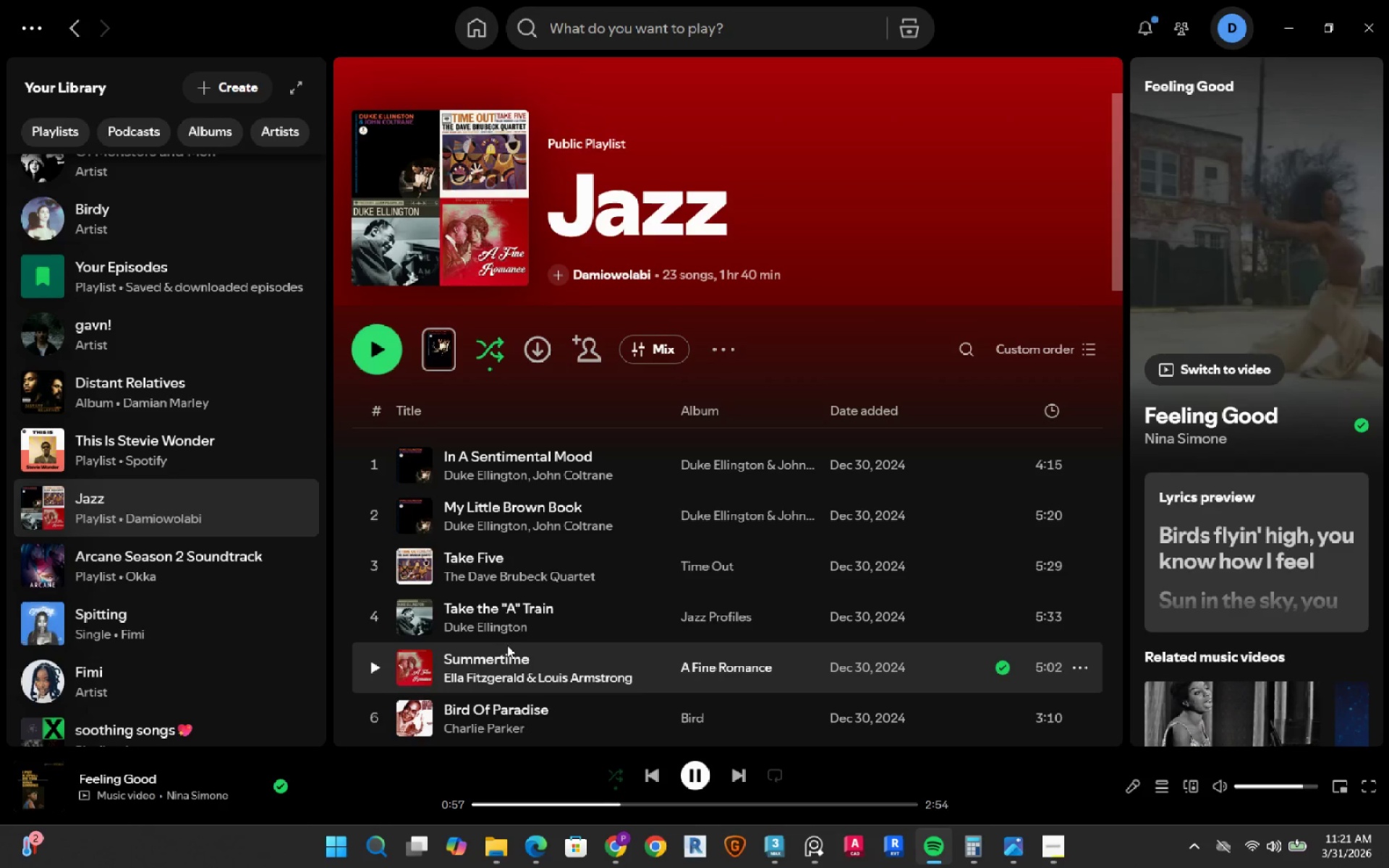 
scroll: coordinate [507, 645], scroll_direction: down, amount: 7.0
 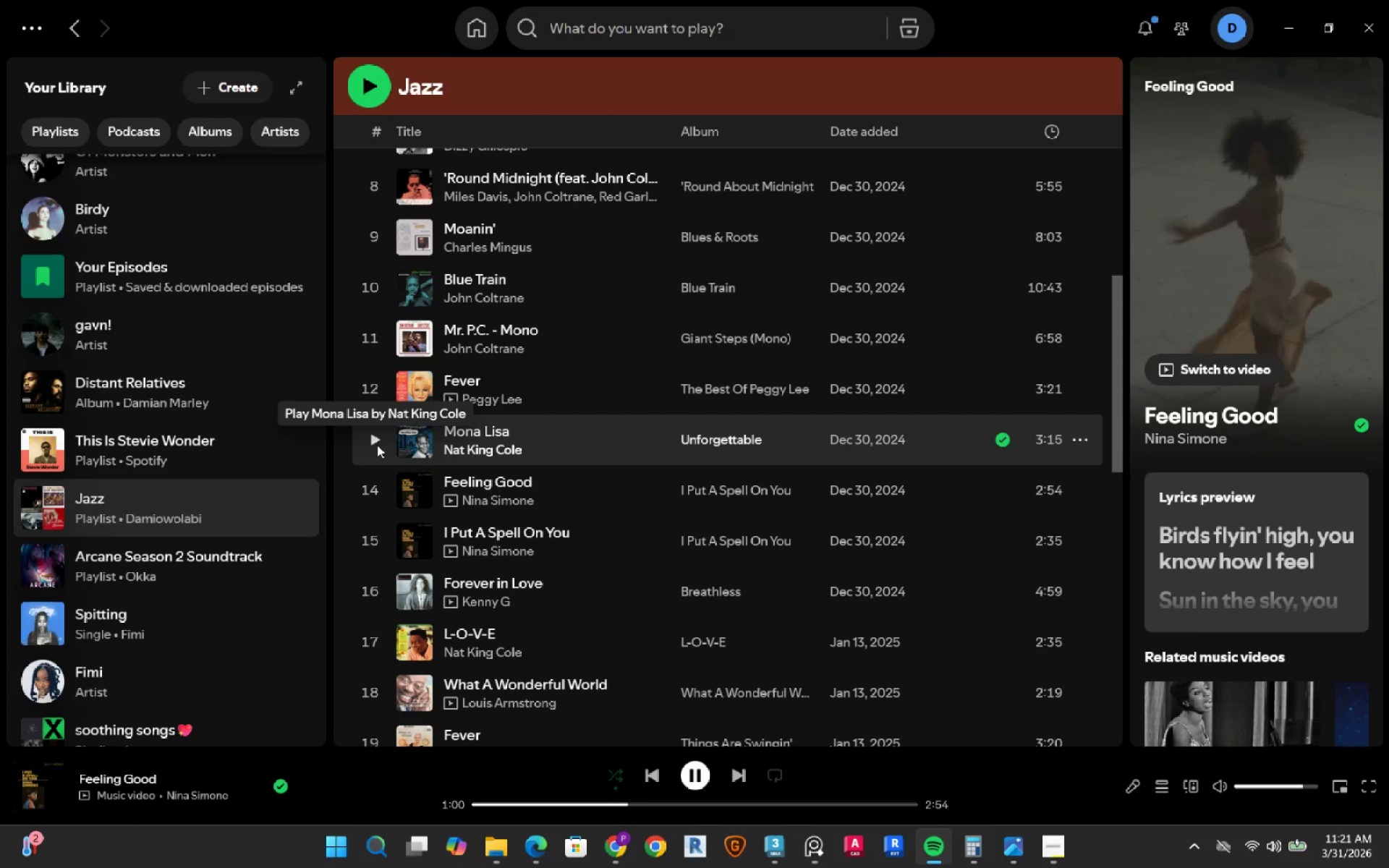 
left_click([370, 436])
 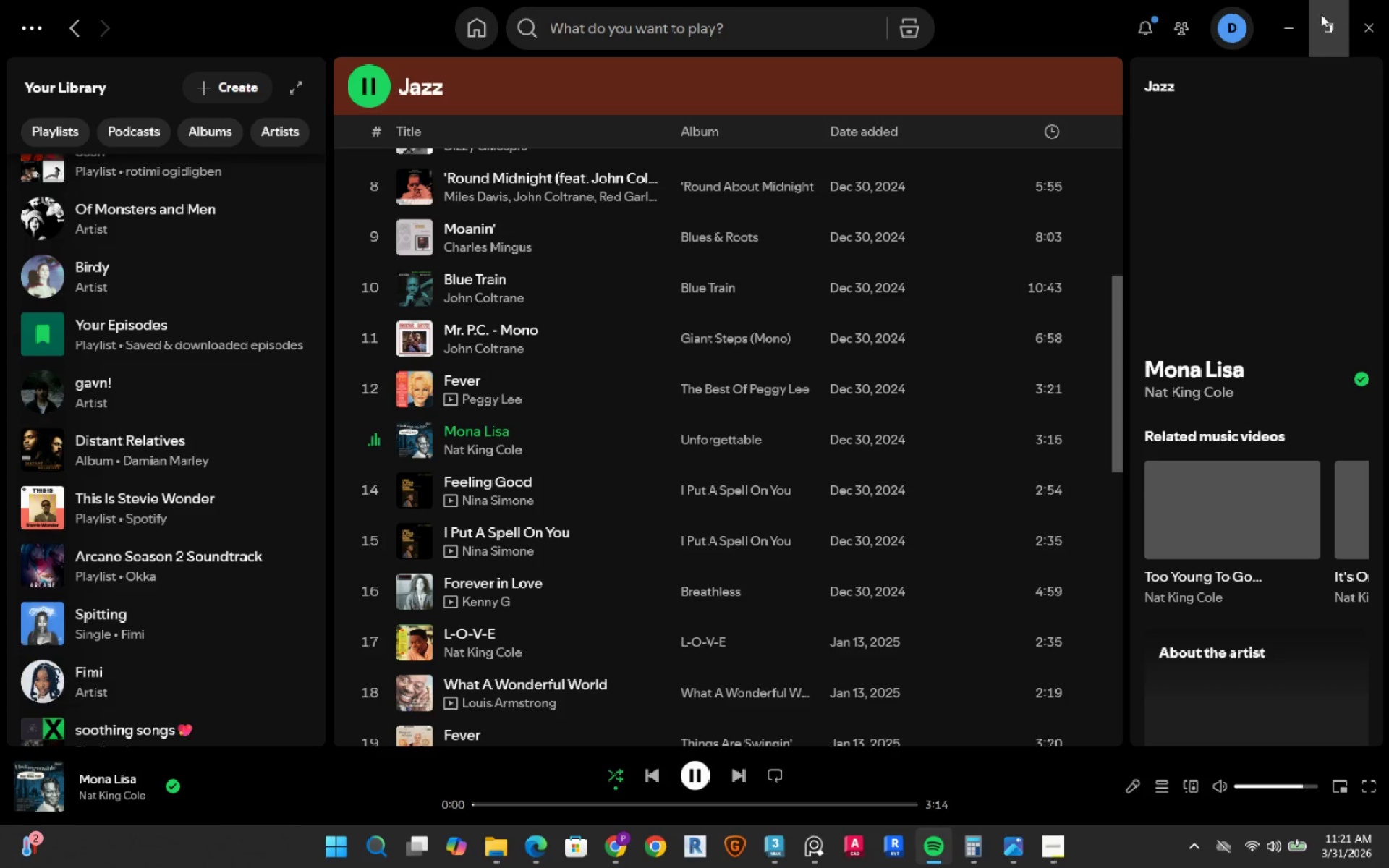 
left_click([1304, 19])
 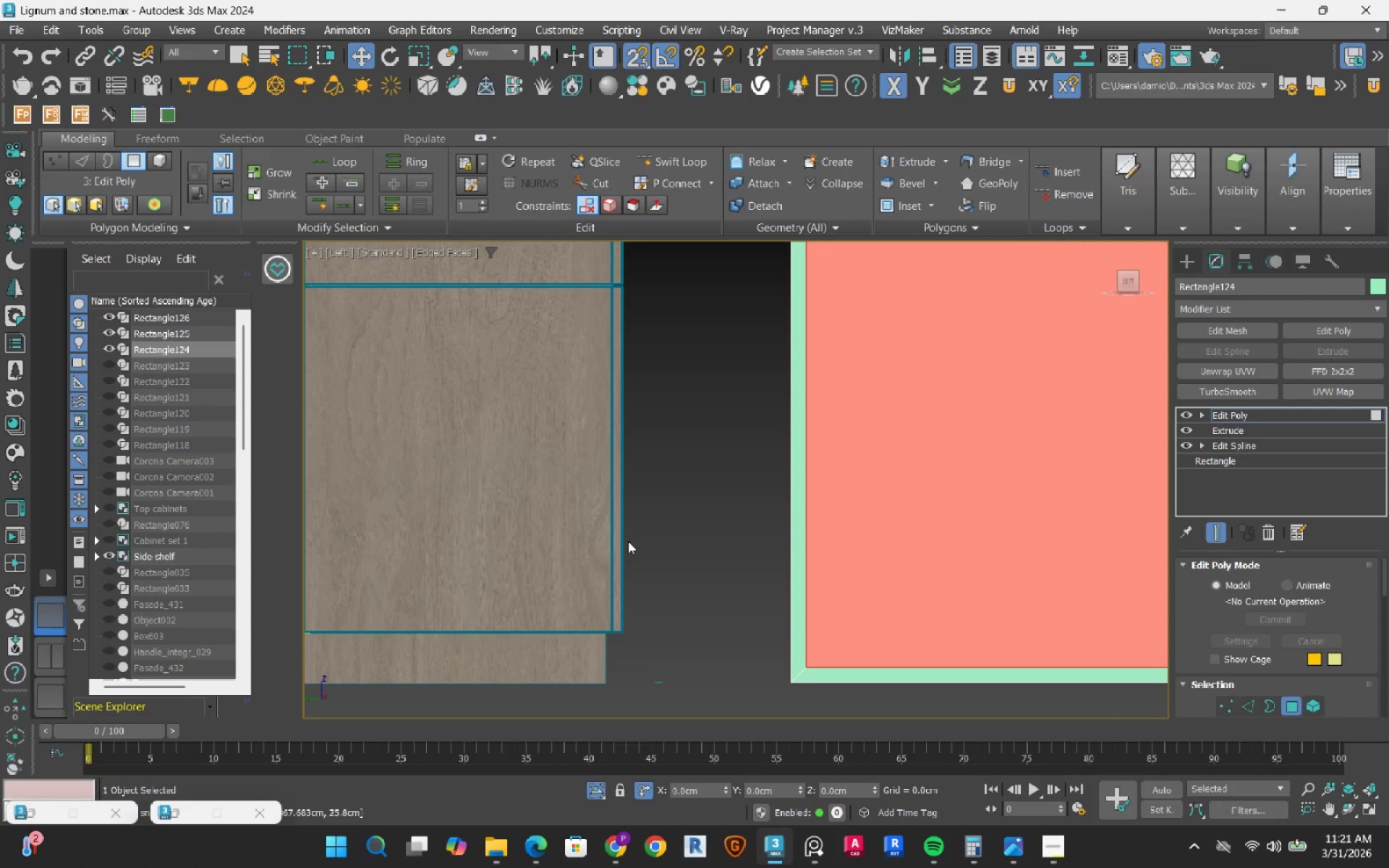 
scroll: coordinate [657, 535], scroll_direction: down, amount: 5.0
 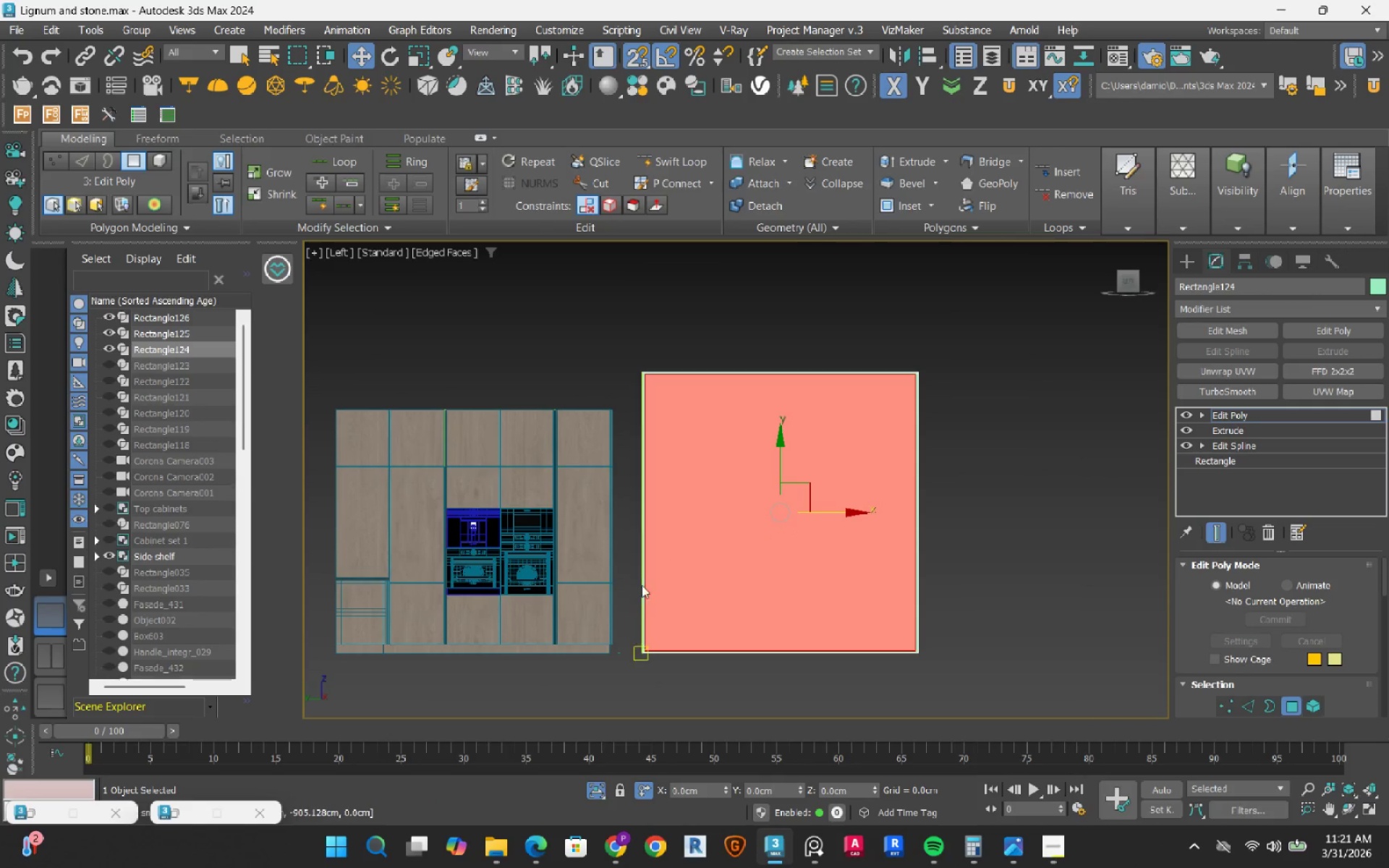 
hold_key(key=AltLeft, duration=0.54)
 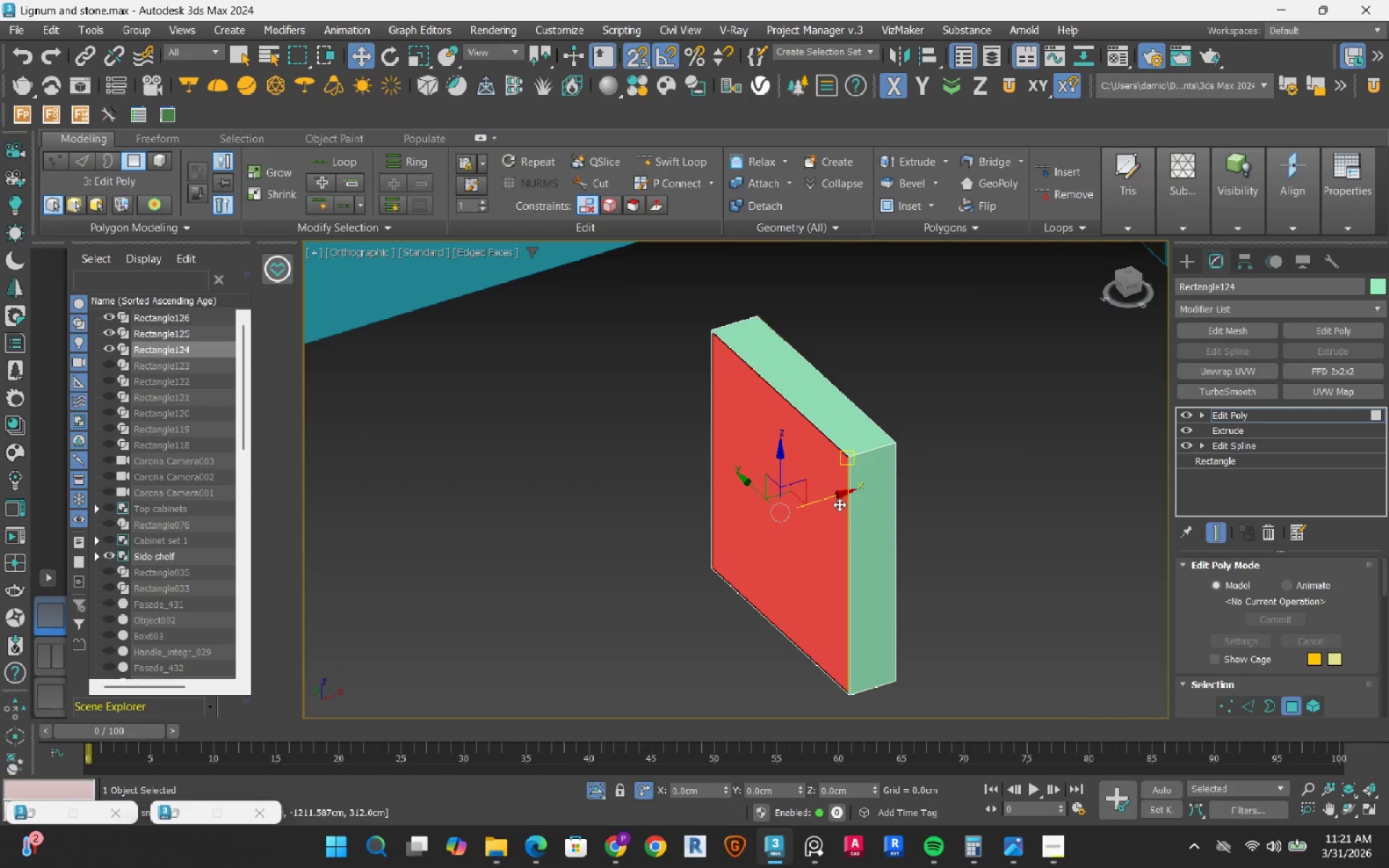 
hold_key(key=ShiftLeft, duration=0.65)
left_click_drag(start_coordinate=[838, 495], to_coordinate=[1148, 422])
 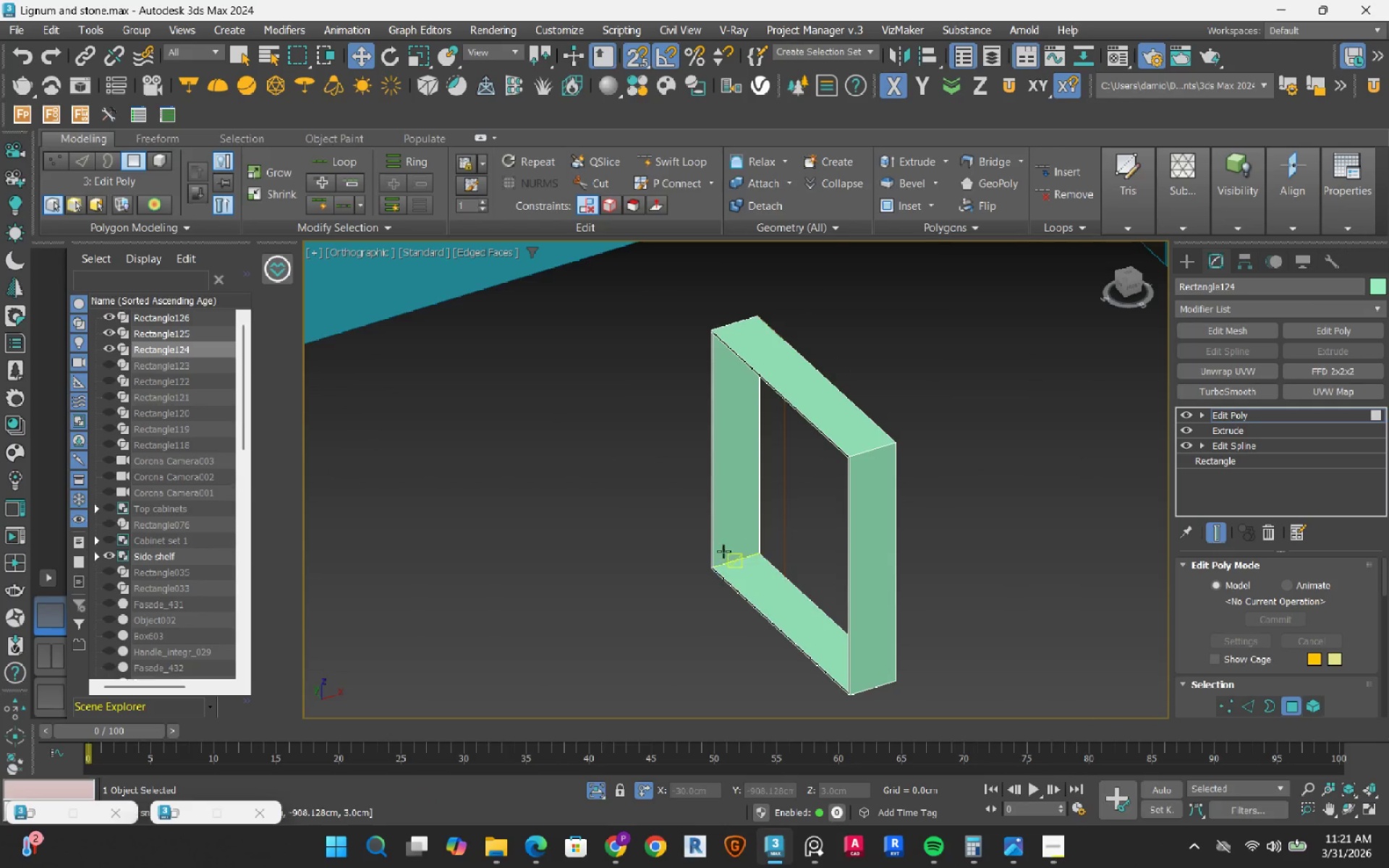 
hold_key(key=AltLeft, duration=1.24)
 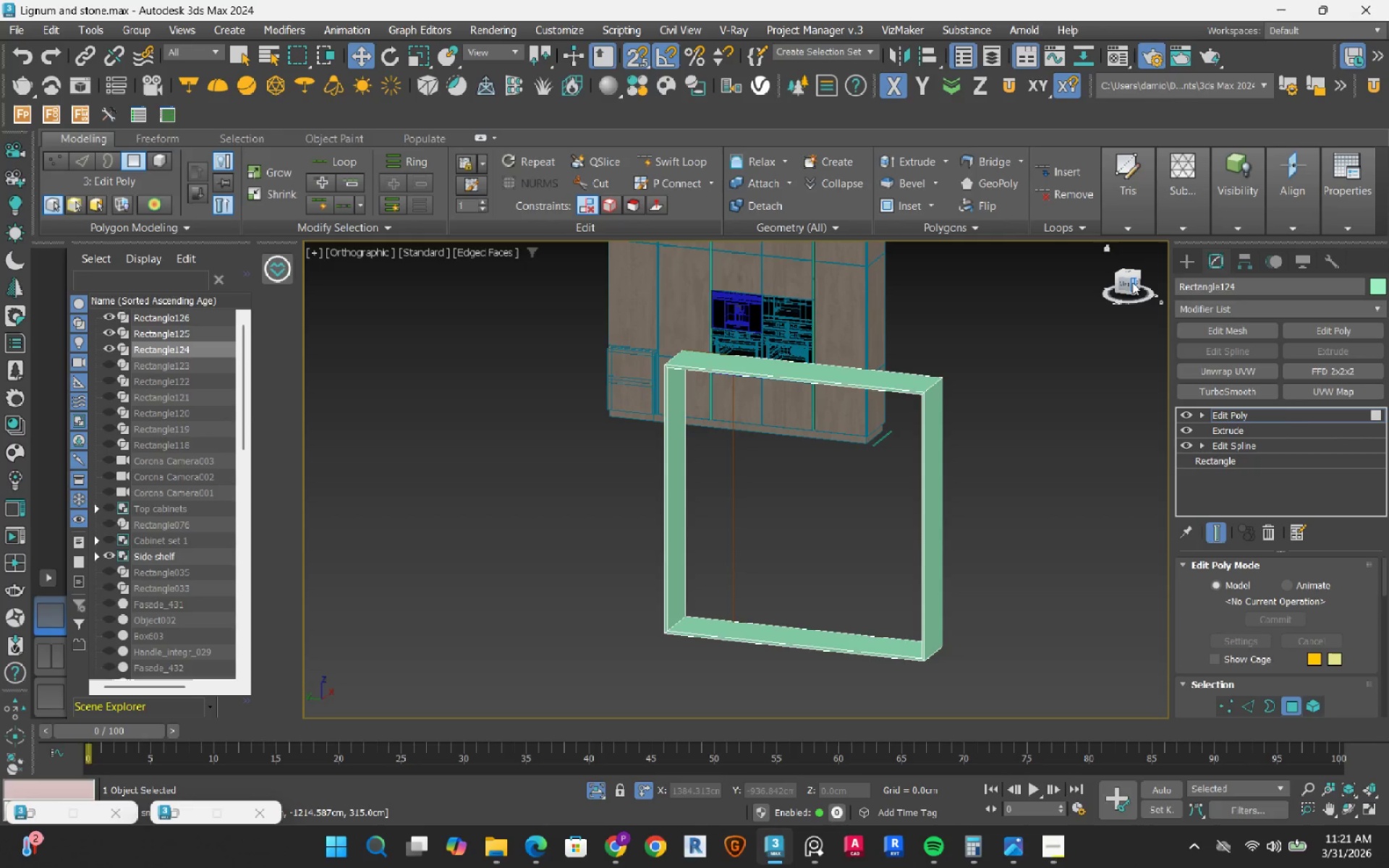 
left_click([1129, 283])
 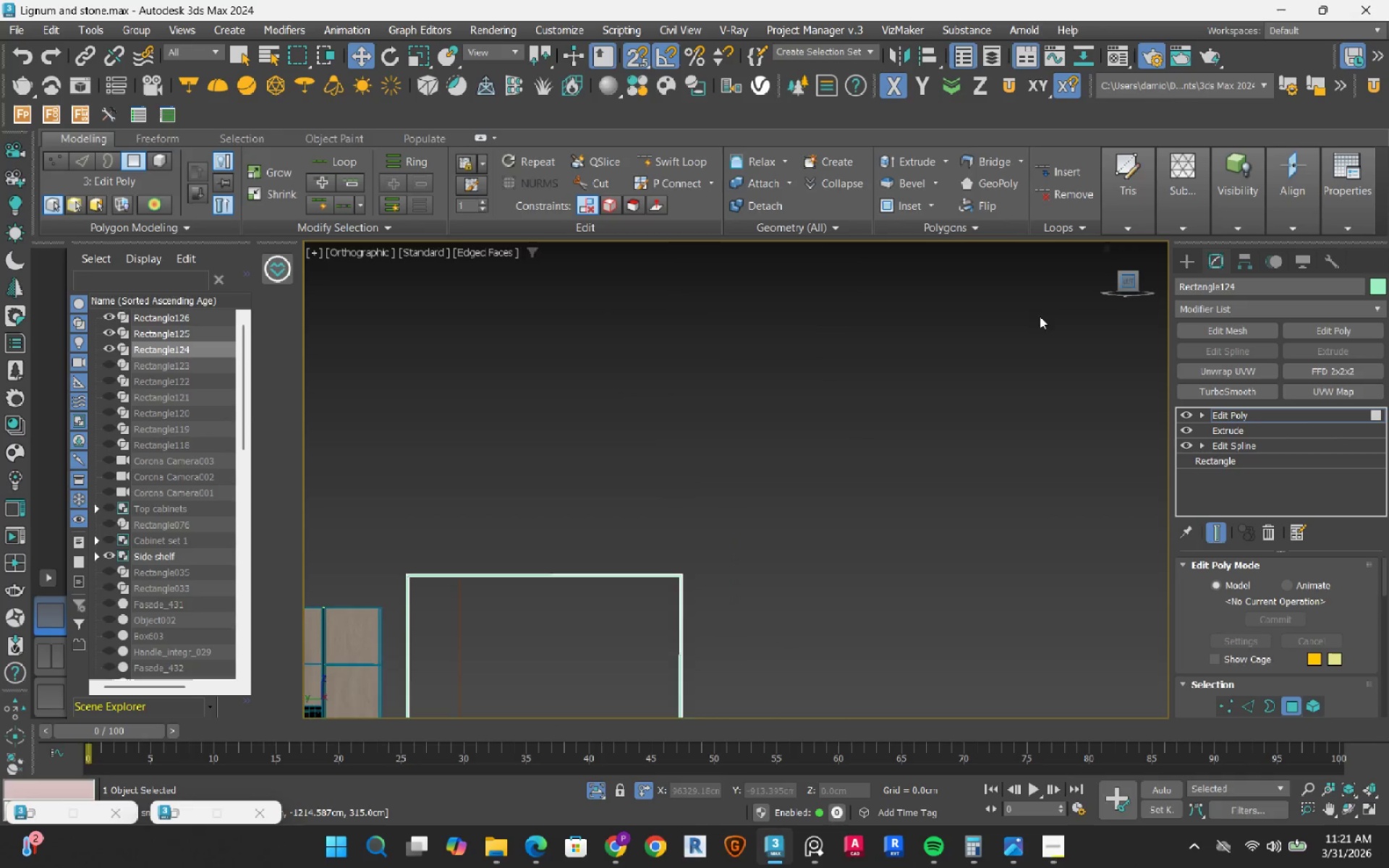 
scroll: coordinate [789, 396], scroll_direction: down, amount: 3.0
 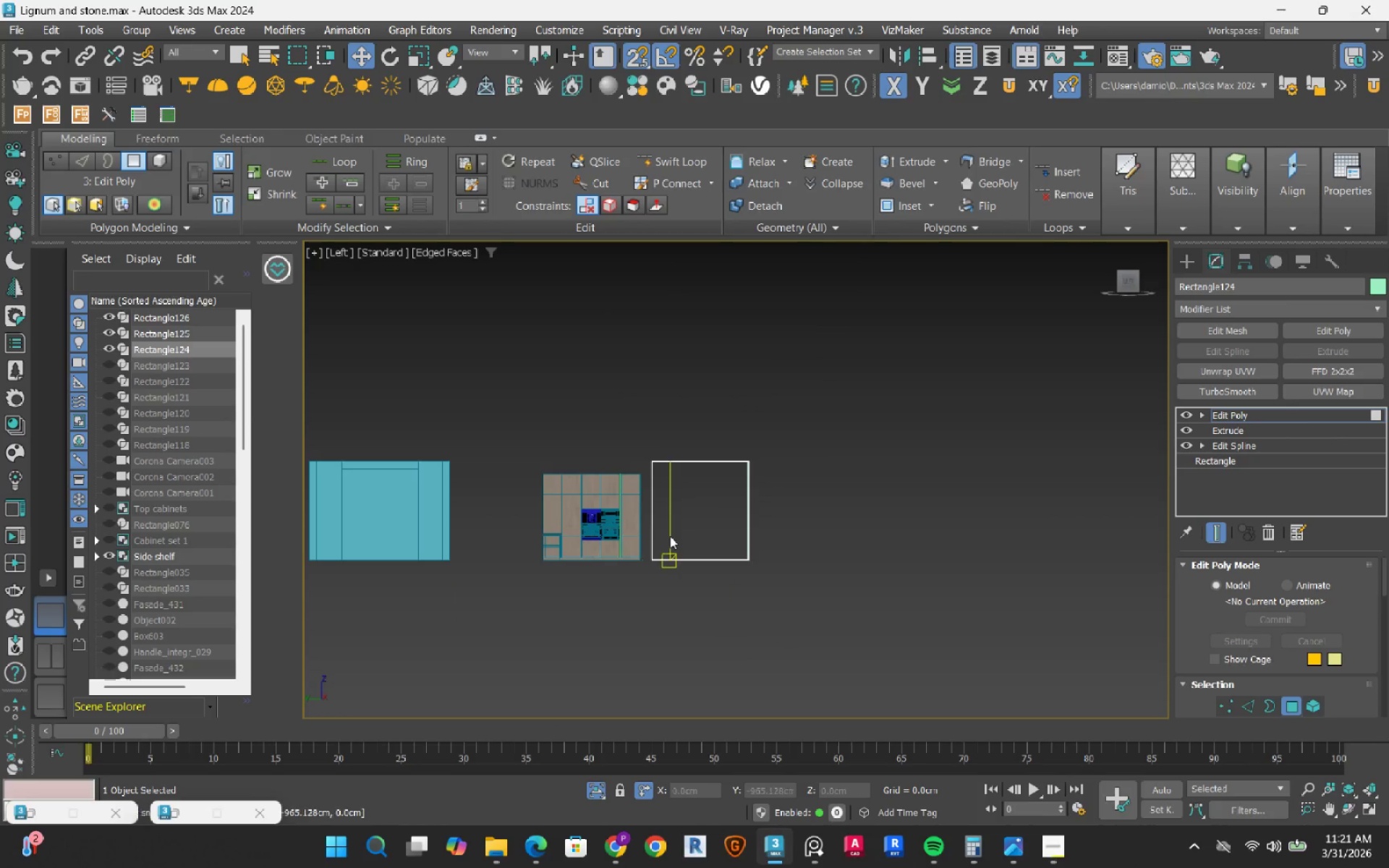 
scroll: coordinate [669, 536], scroll_direction: up, amount: 4.0
 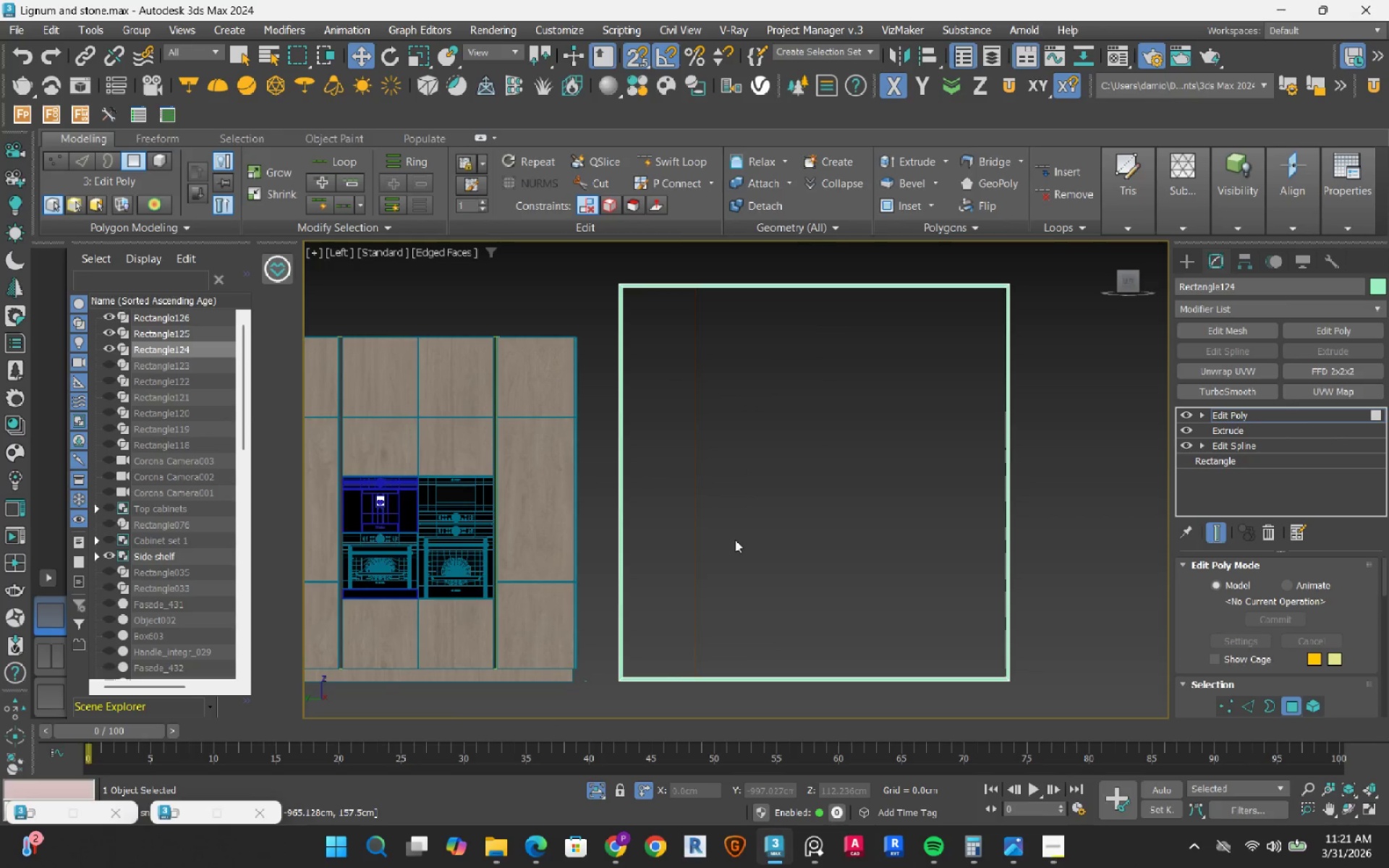 
left_click([771, 417])
 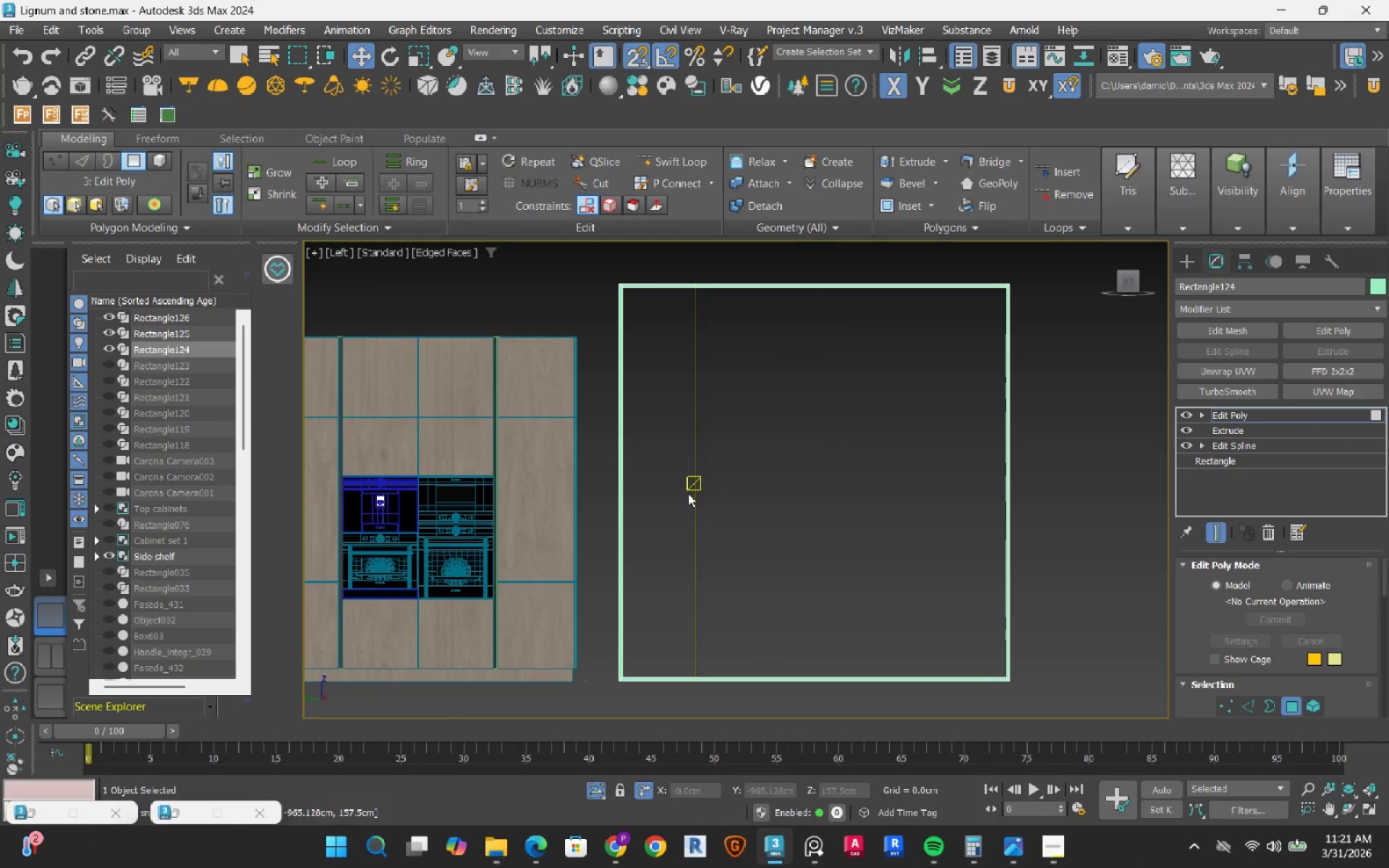 
left_click_drag(start_coordinate=[727, 436], to_coordinate=[686, 498])
 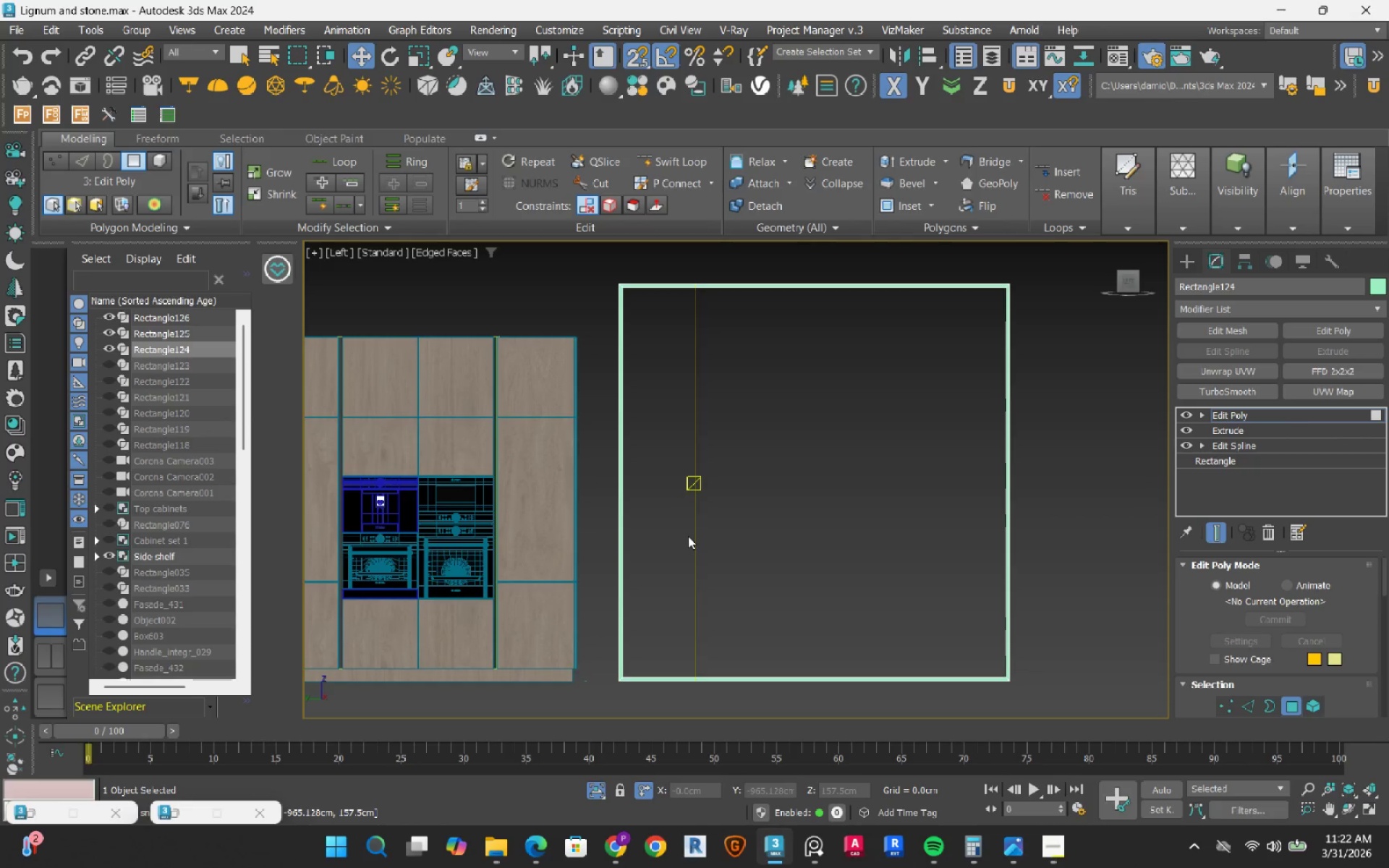 
key(S)
 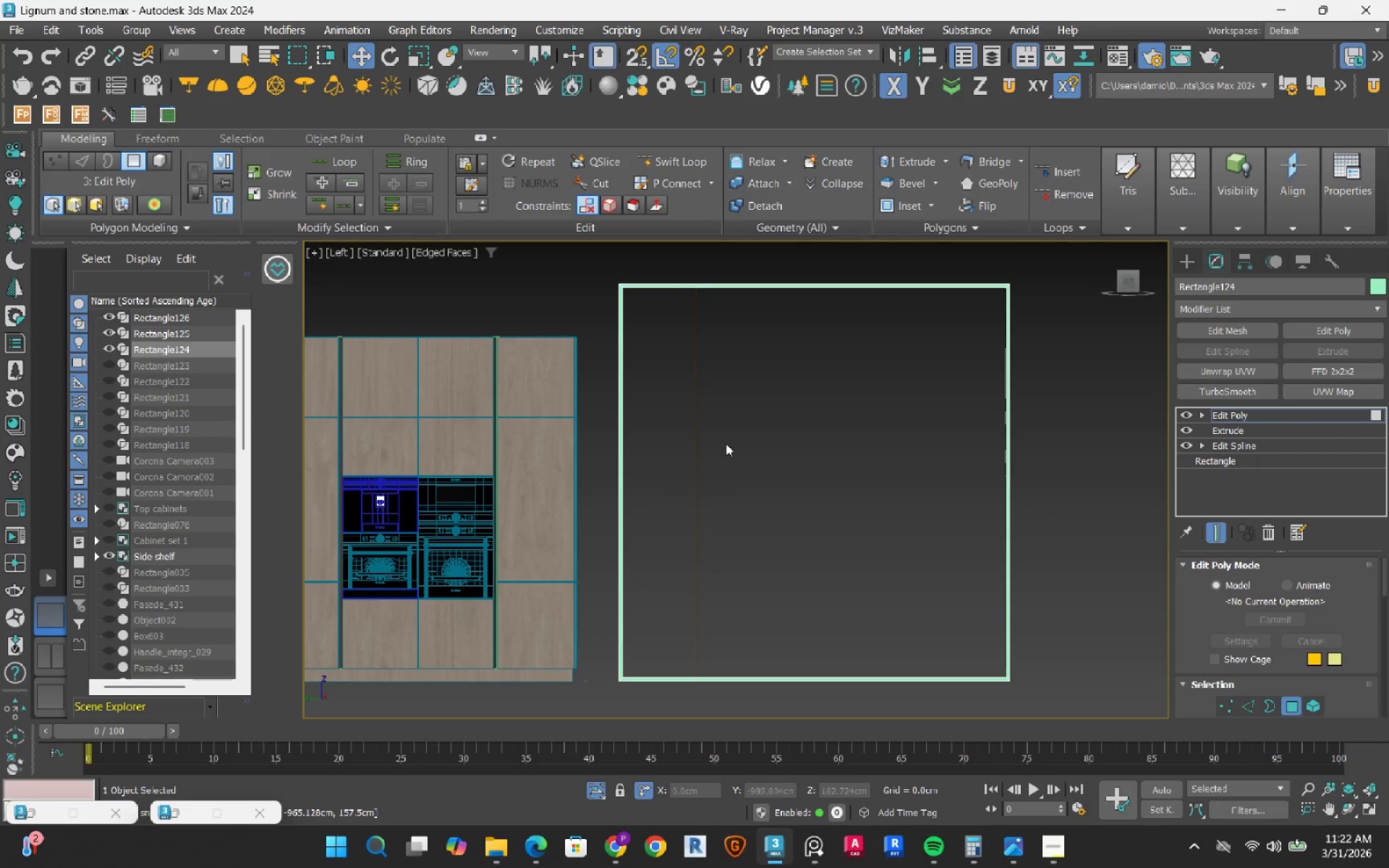 
left_click_drag(start_coordinate=[726, 438], to_coordinate=[663, 522])
 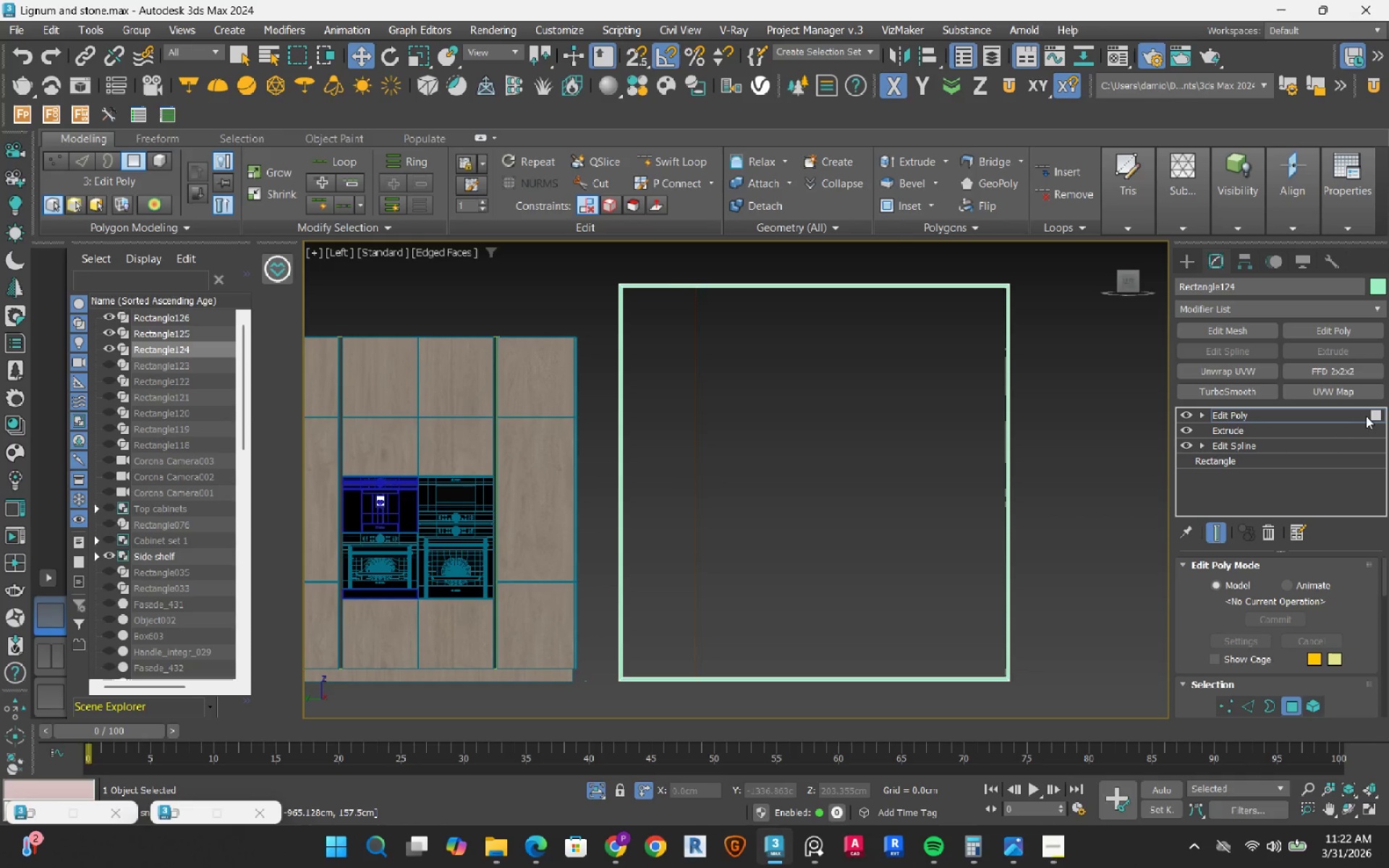 
left_click_drag(start_coordinate=[1377, 416], to_coordinate=[1370, 417])
 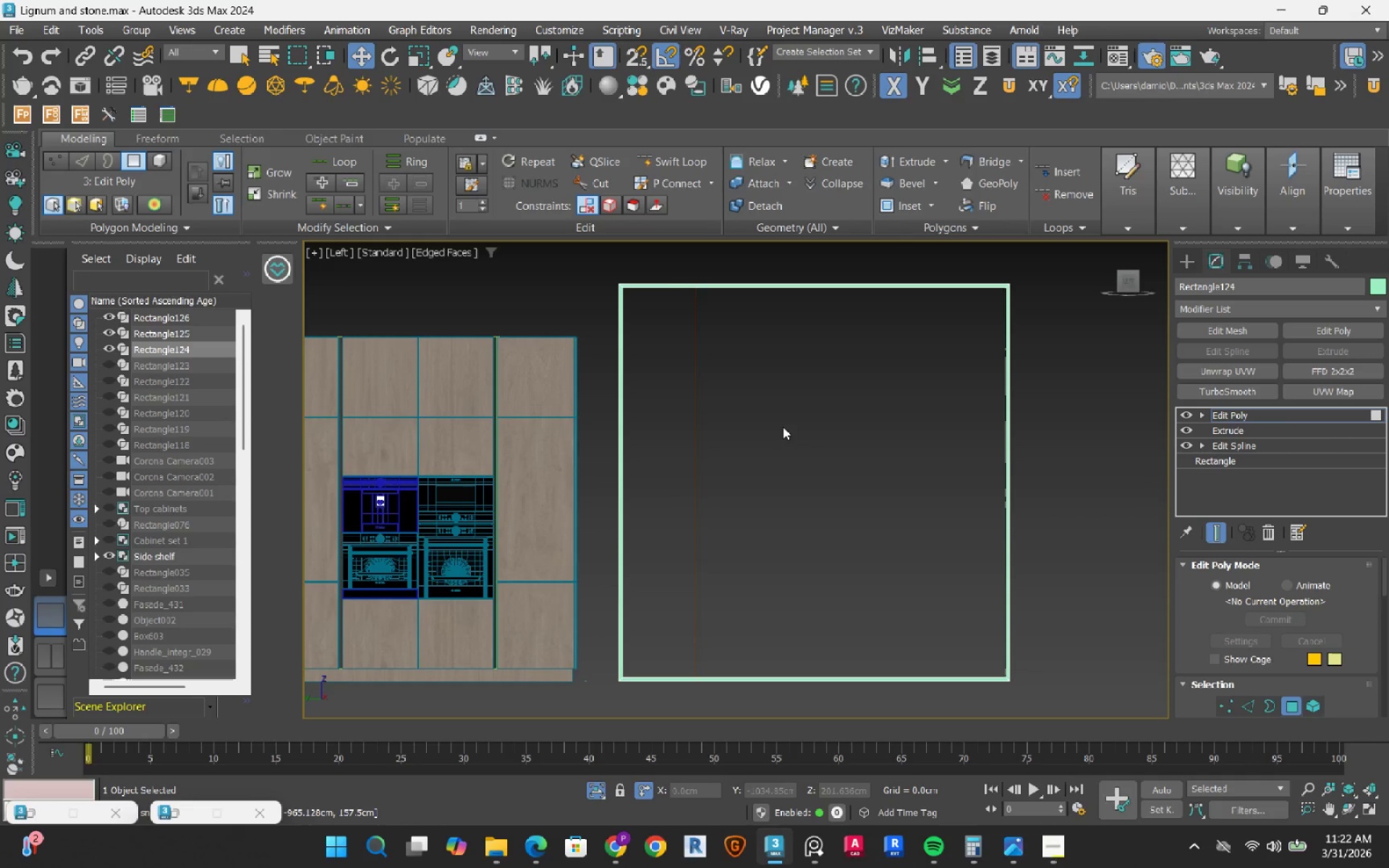 
left_click([783, 427])
 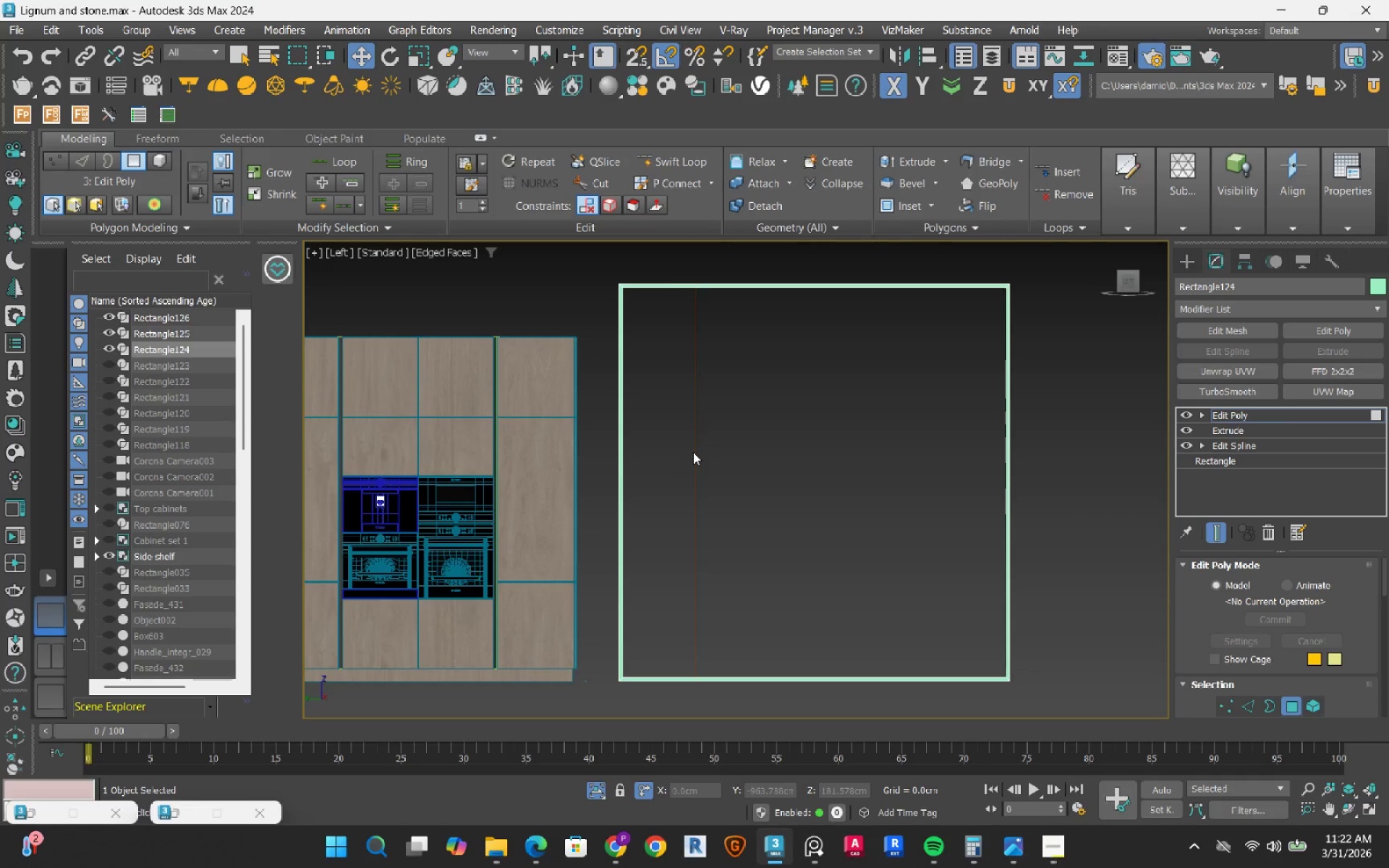 
left_click([731, 407])
 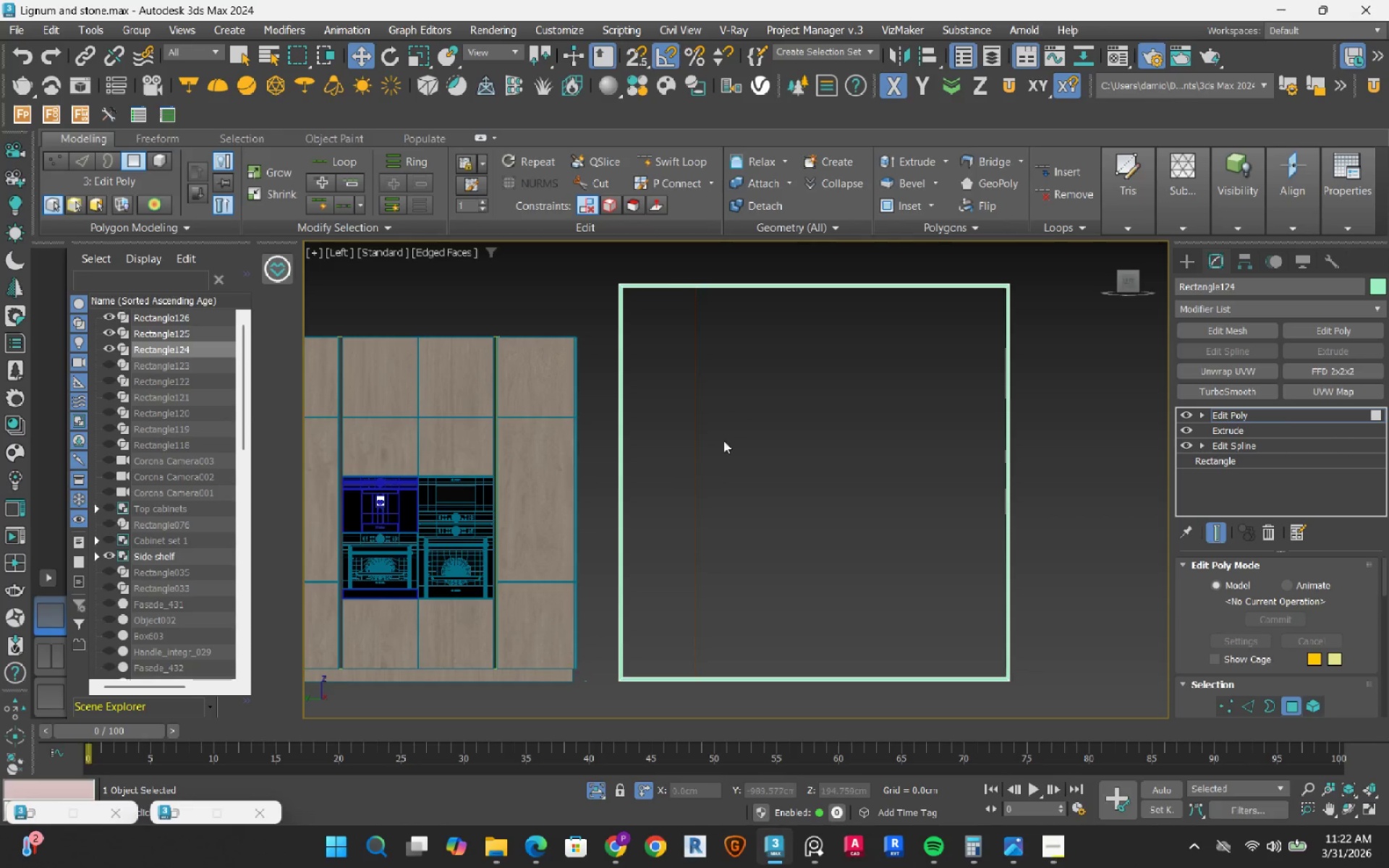 
left_click_drag(start_coordinate=[721, 448], to_coordinate=[671, 502])
 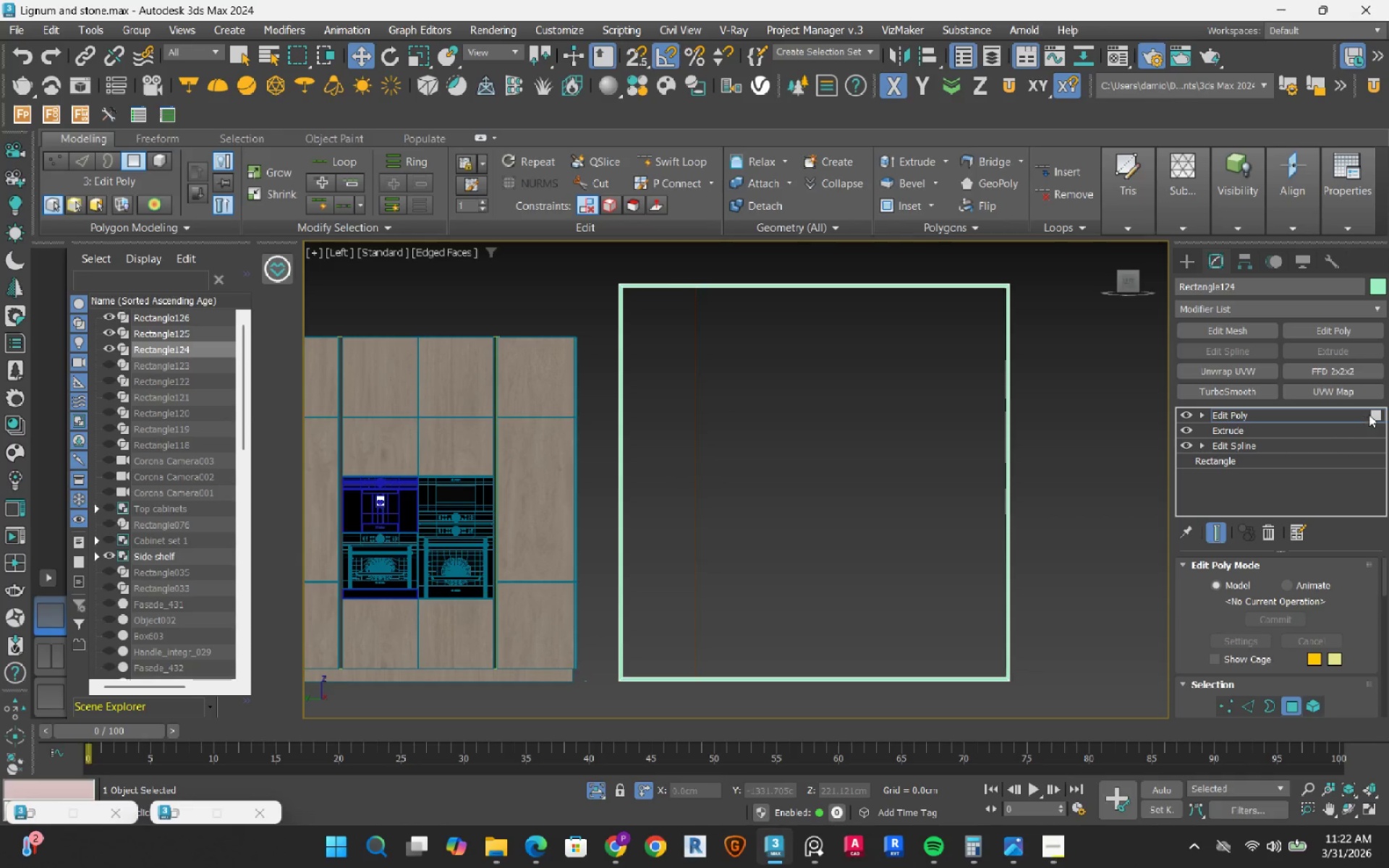 
left_click([1373, 414])
 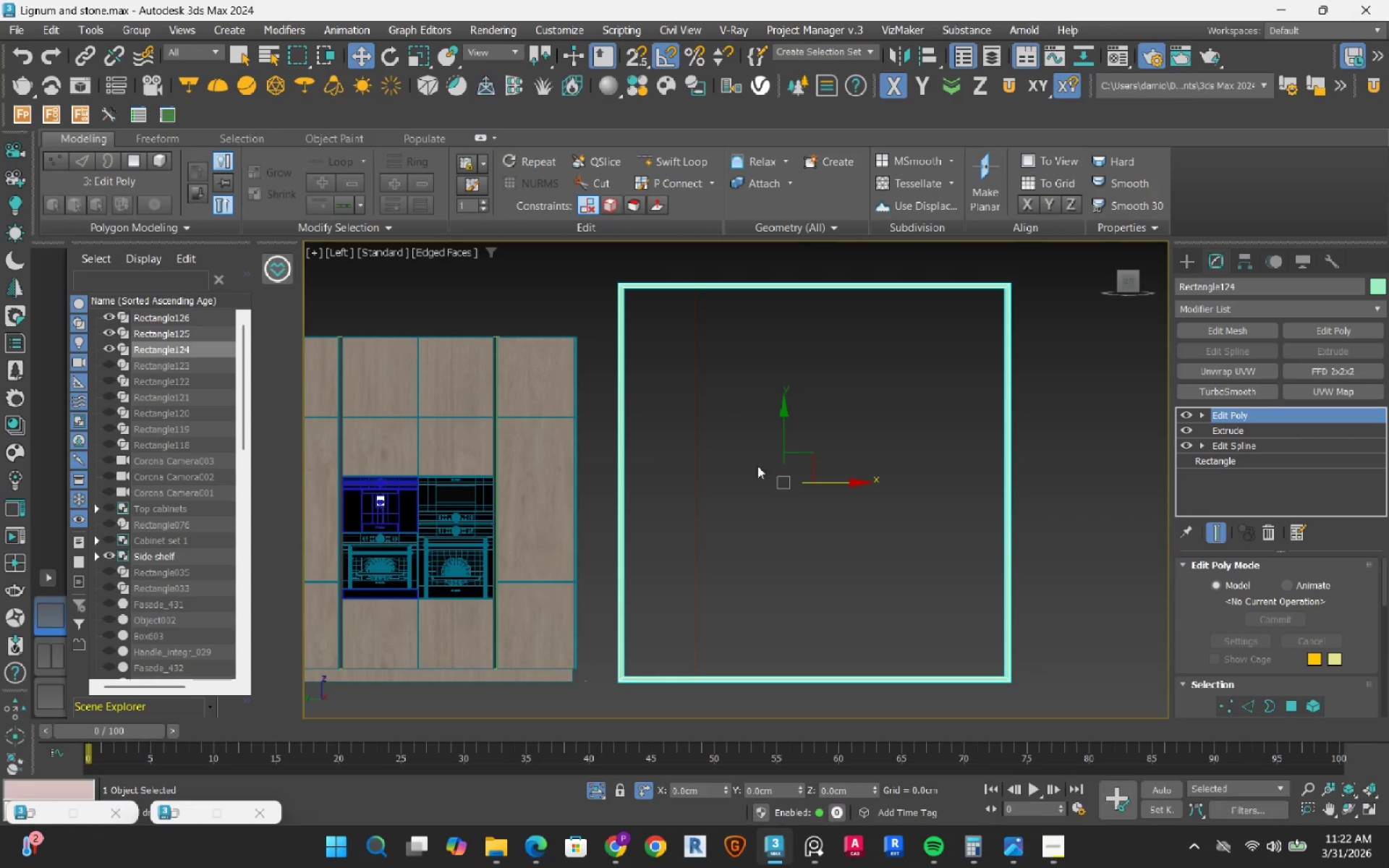 
left_click_drag(start_coordinate=[768, 584], to_coordinate=[753, 583])
 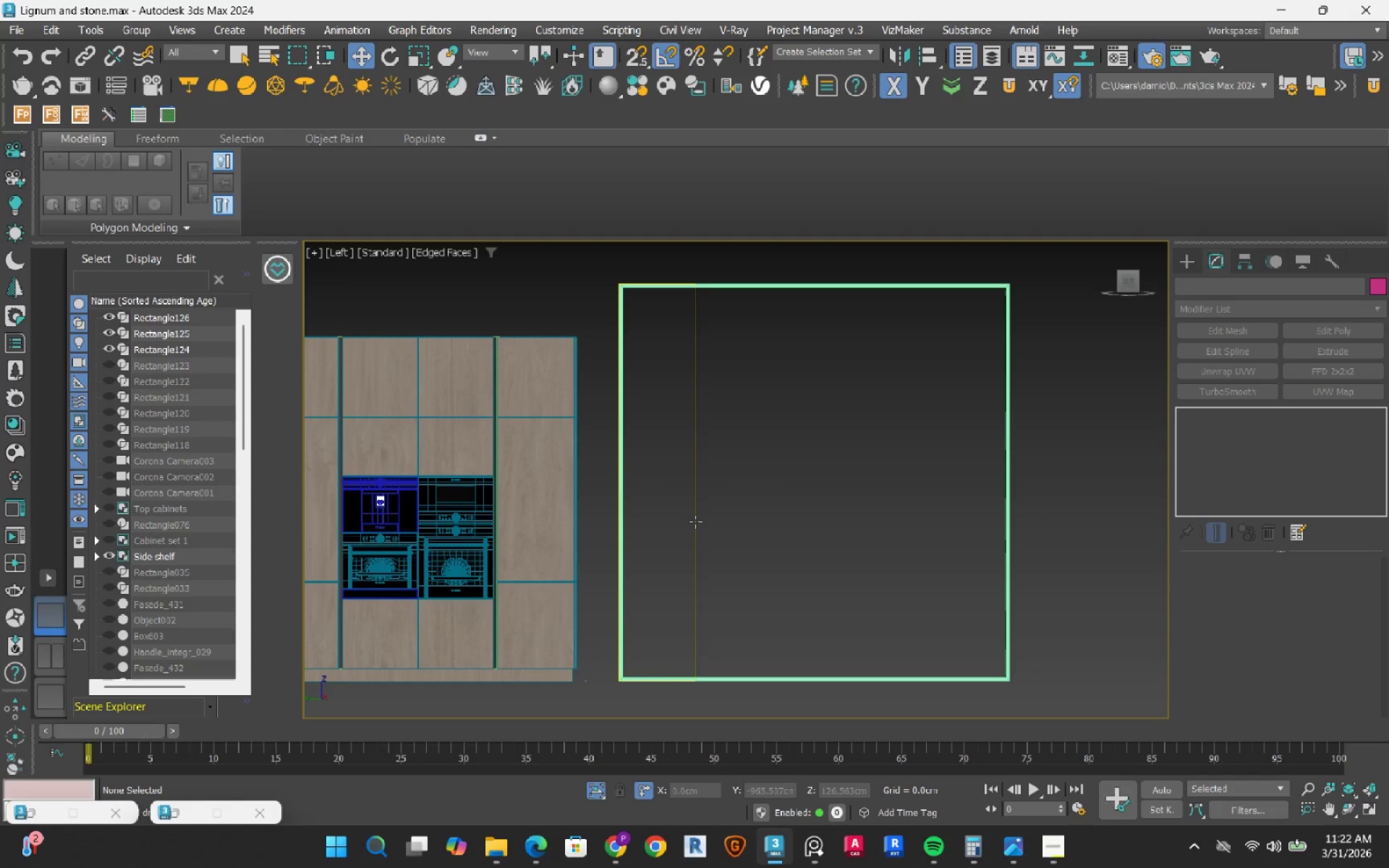 
left_click([695, 522])
 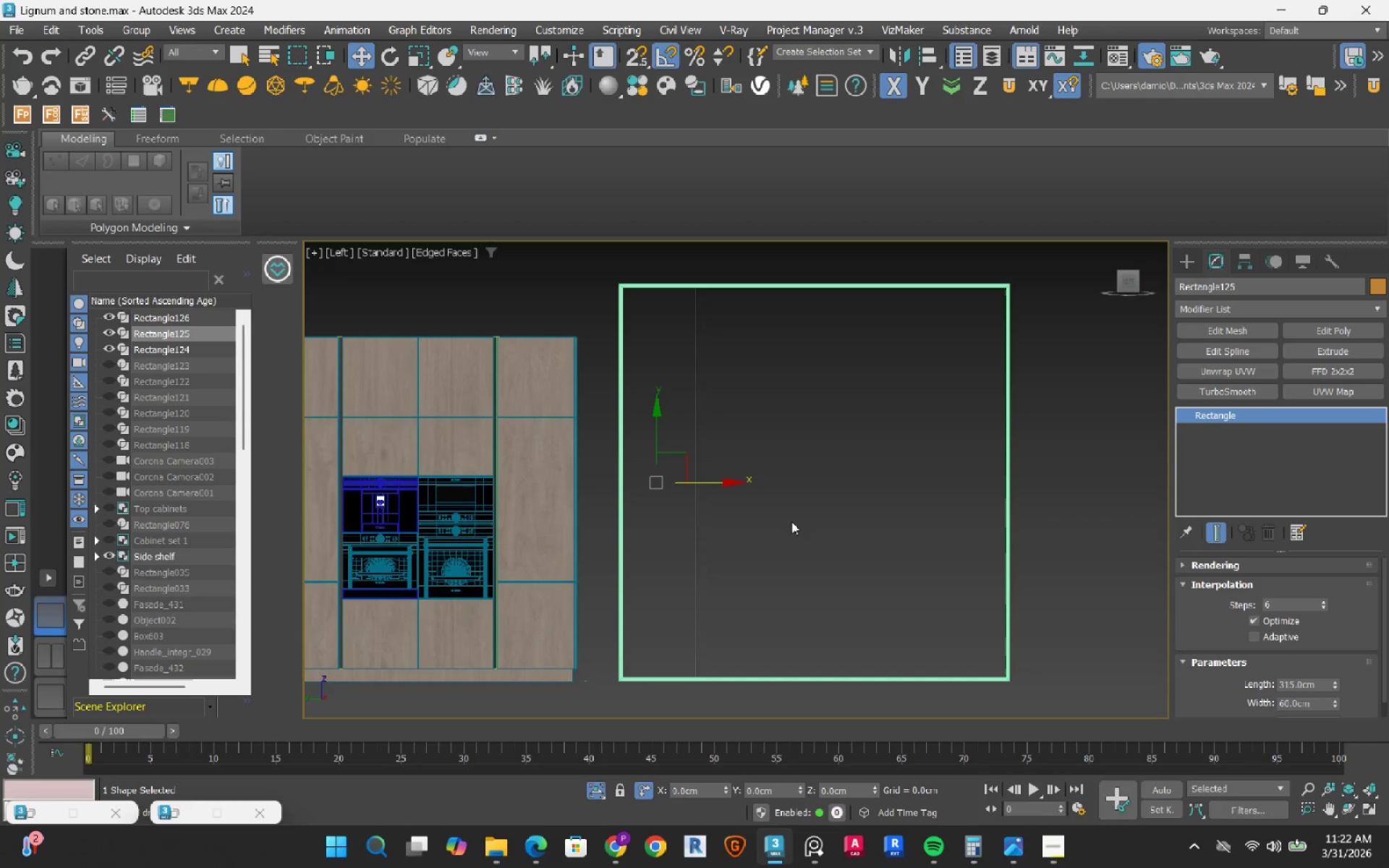 
key(Delete)
 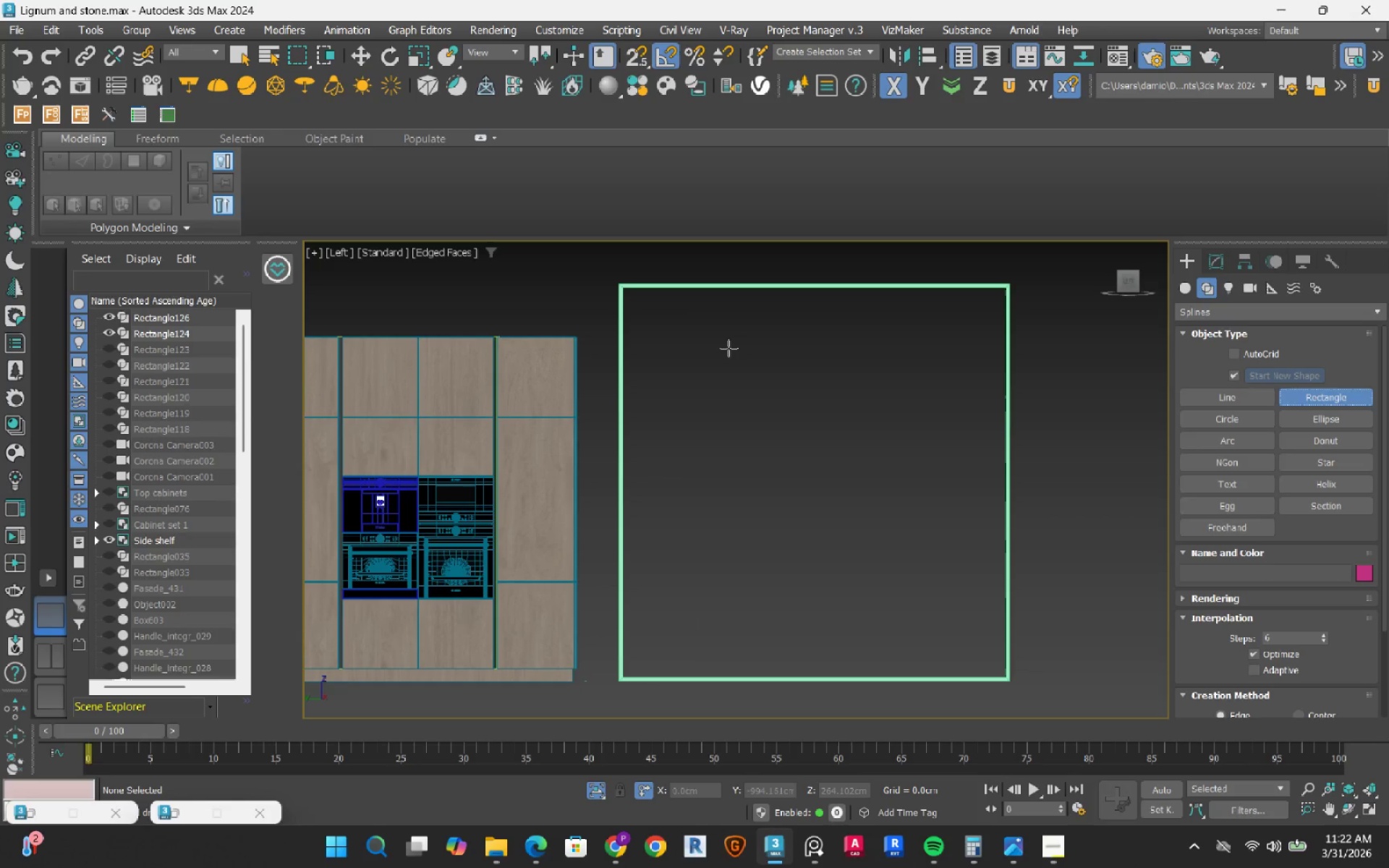 
wait(5.36)
 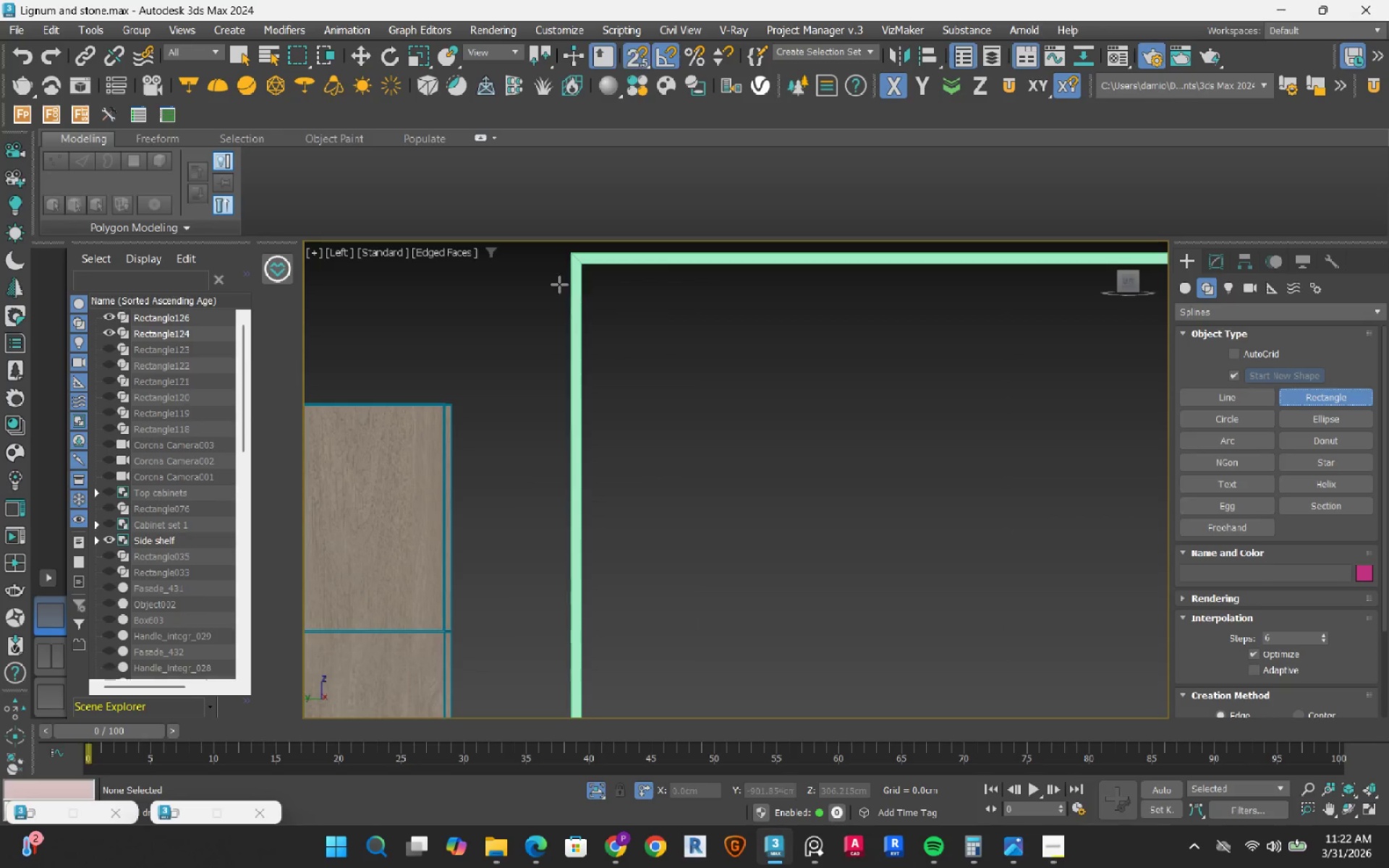 
key(S)
 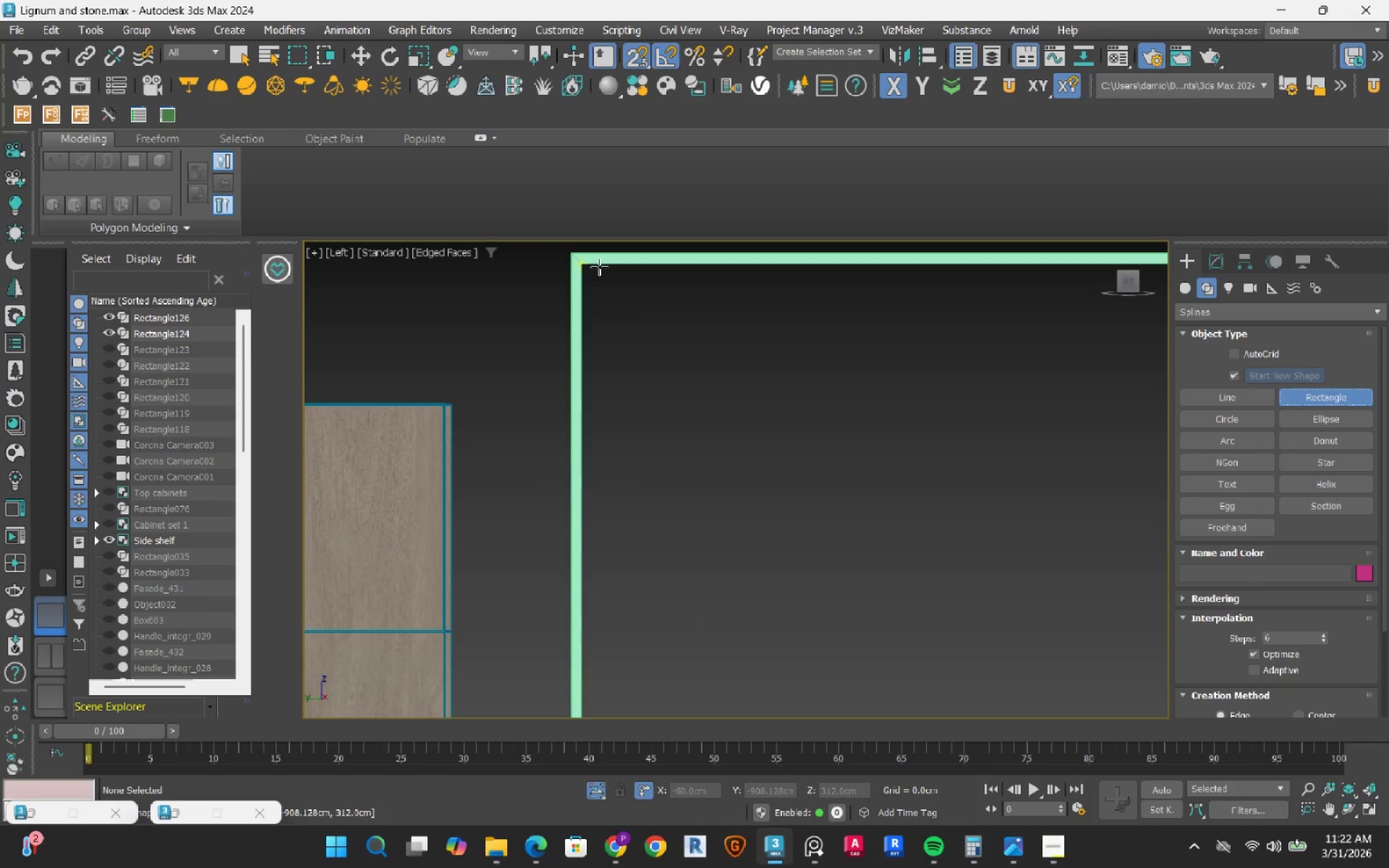 
scroll: coordinate [645, 300], scroll_direction: up, amount: 3.0
 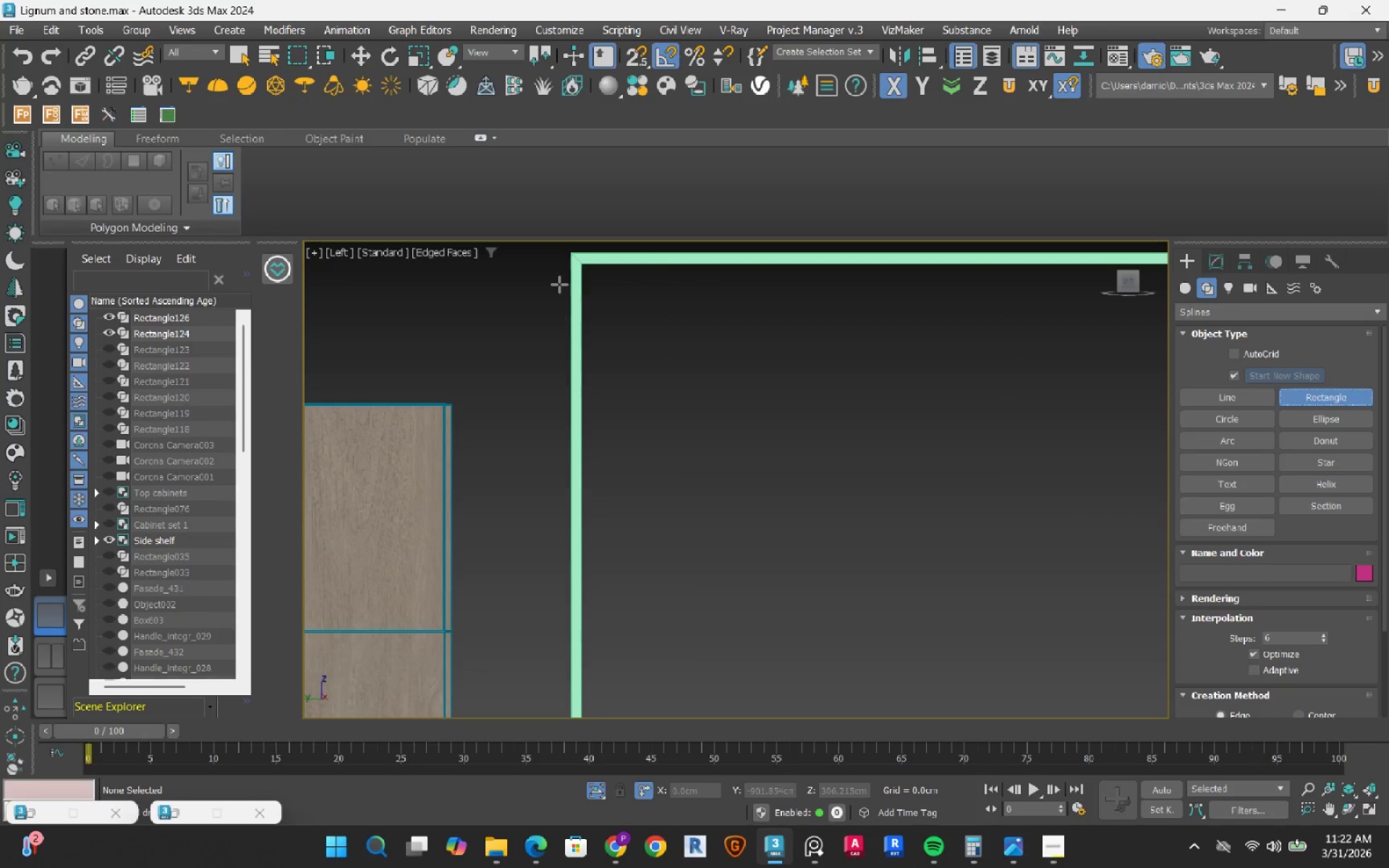 
left_click_drag(start_coordinate=[599, 267], to_coordinate=[763, 665])
 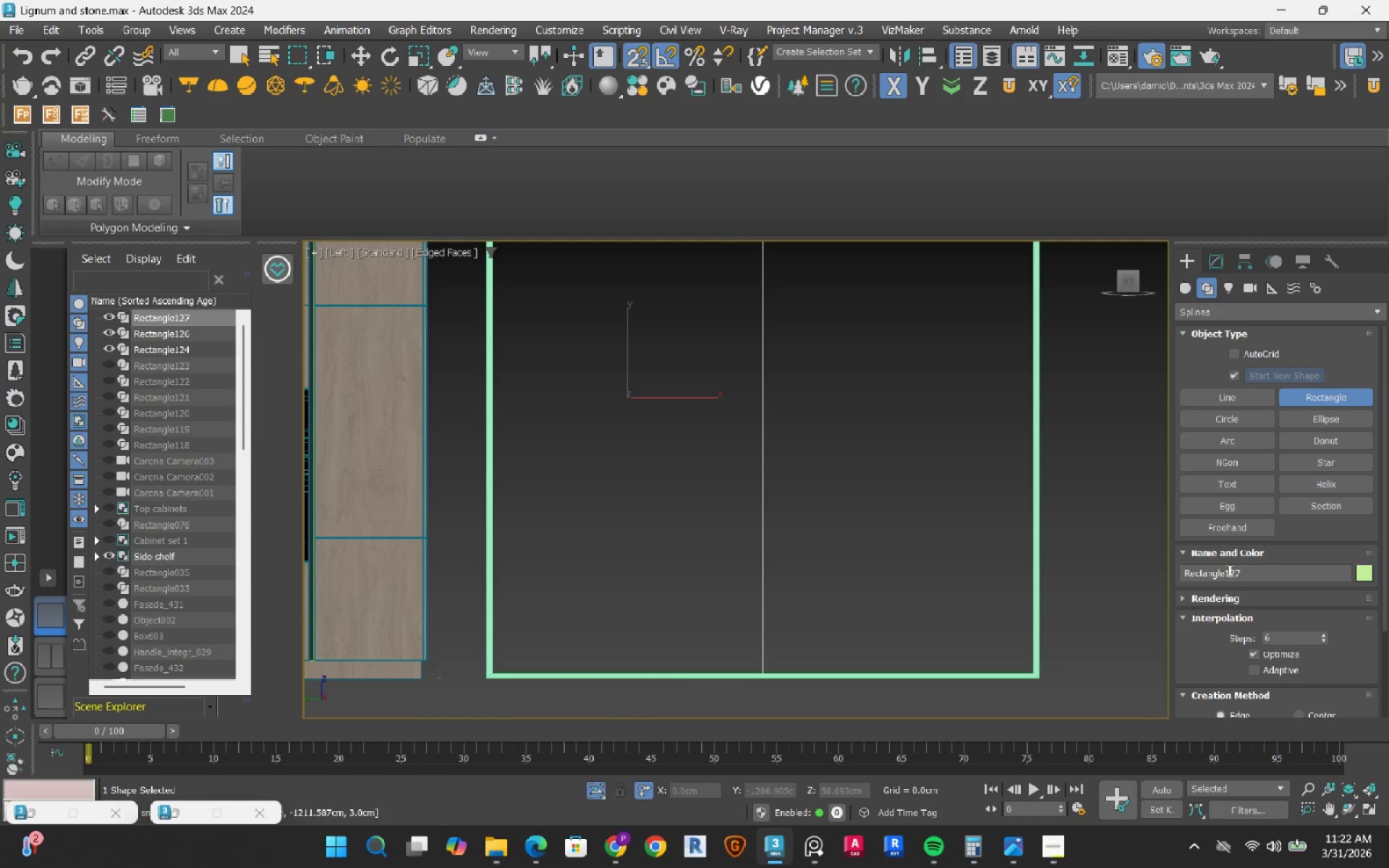 
scroll: coordinate [681, 538], scroll_direction: down, amount: 3.0
 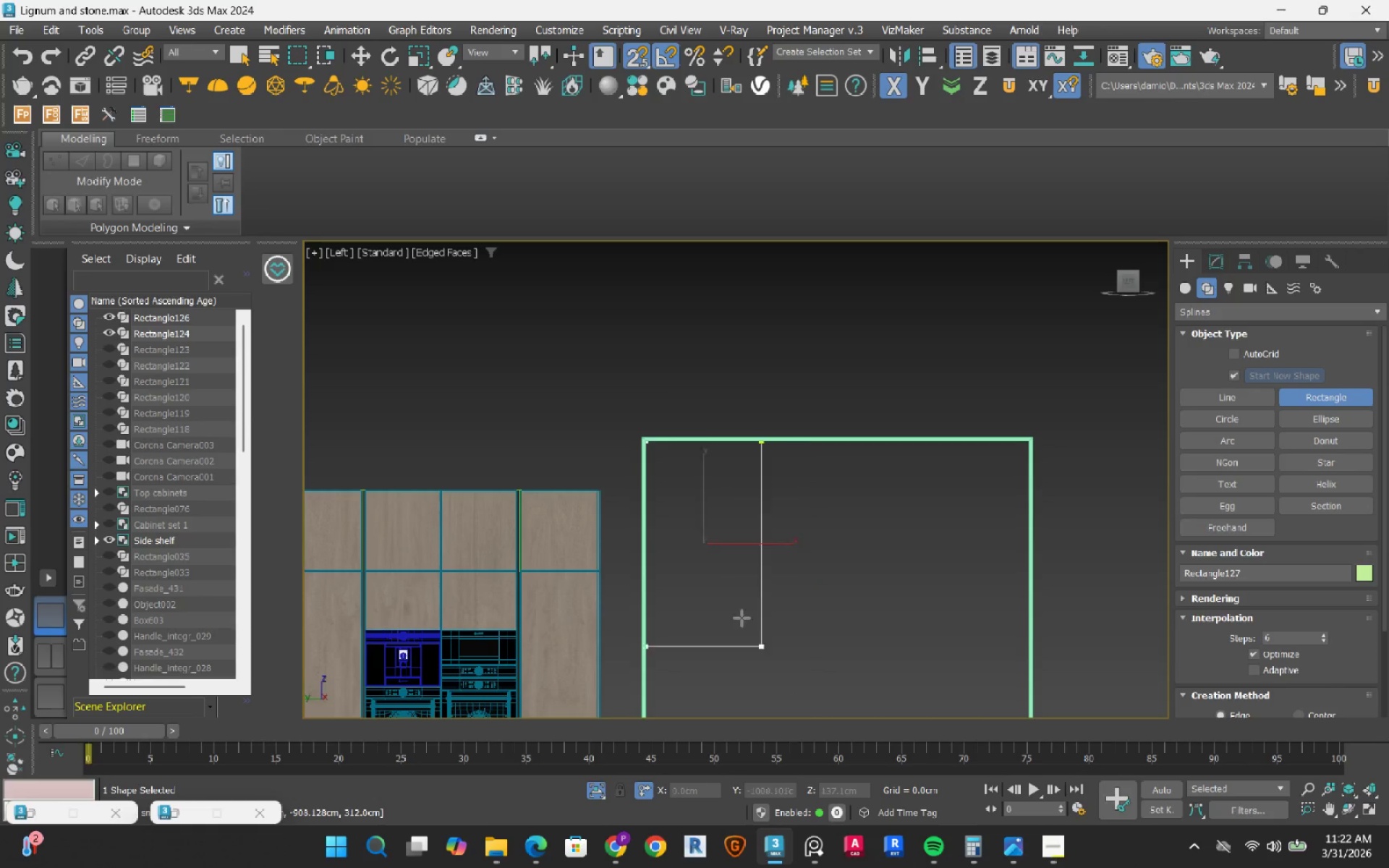 
scroll: coordinate [728, 627], scroll_direction: up, amount: 1.0
 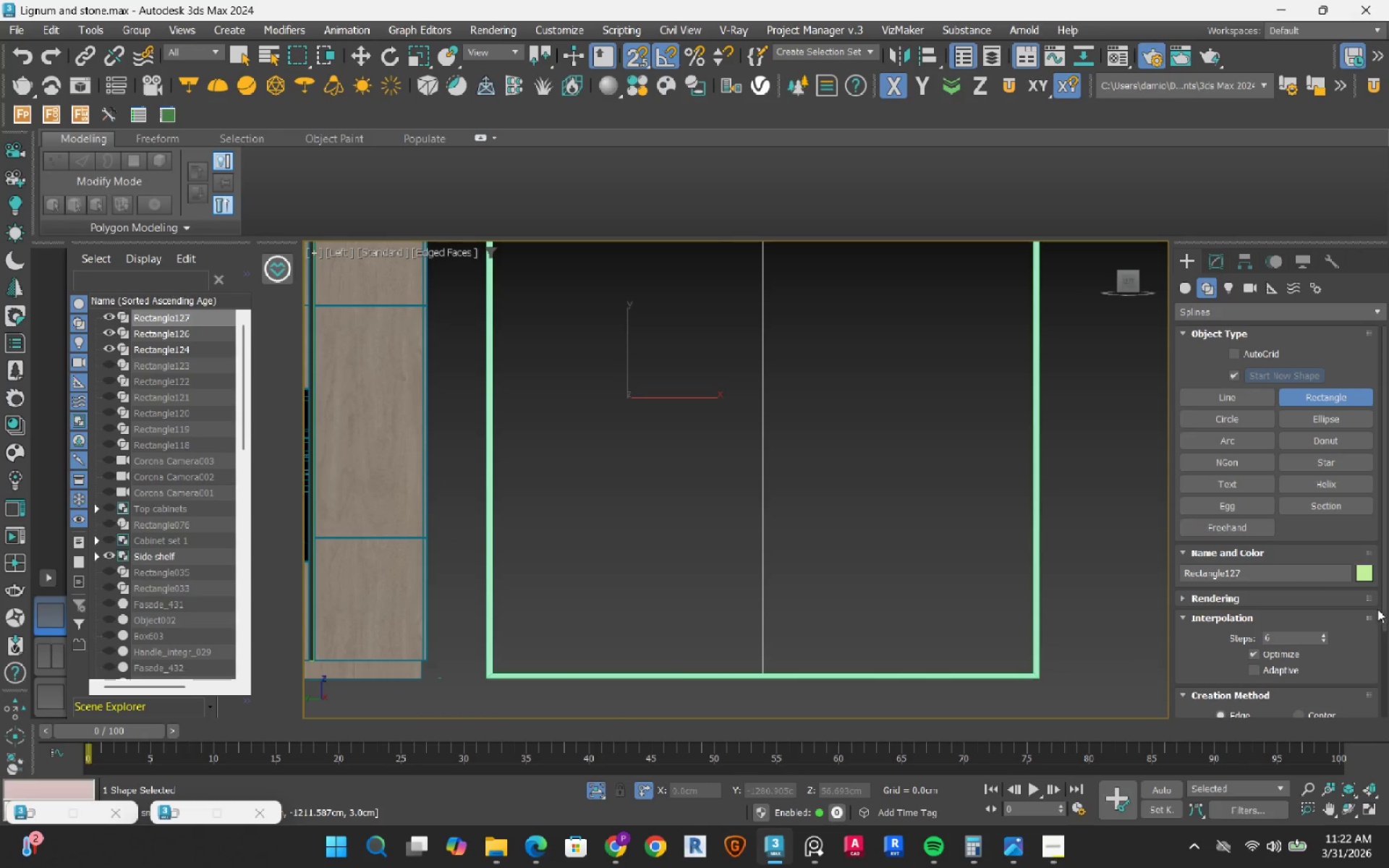 
left_click_drag(start_coordinate=[1381, 605], to_coordinate=[1379, 713])
 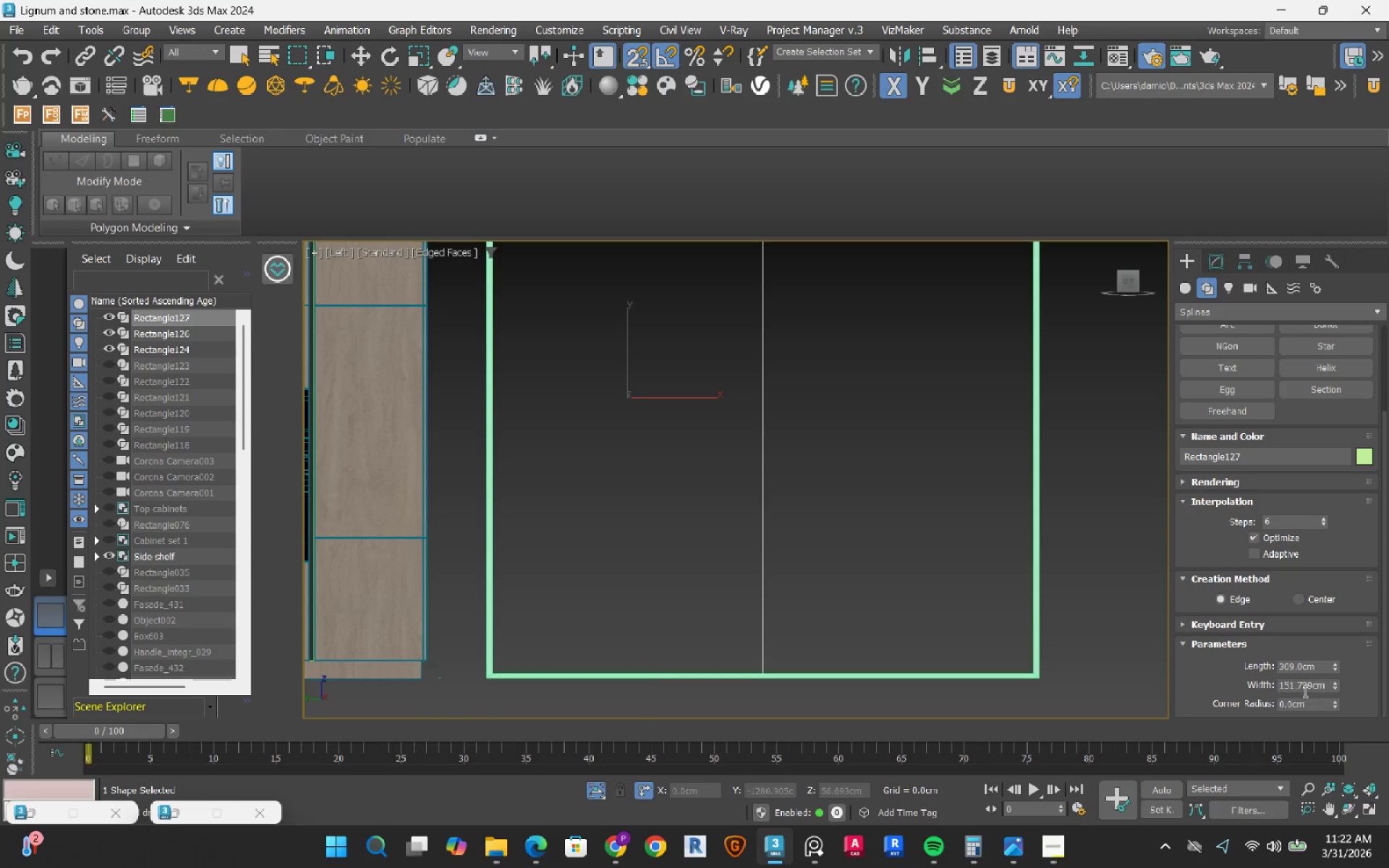 
double_click([1304, 688])
 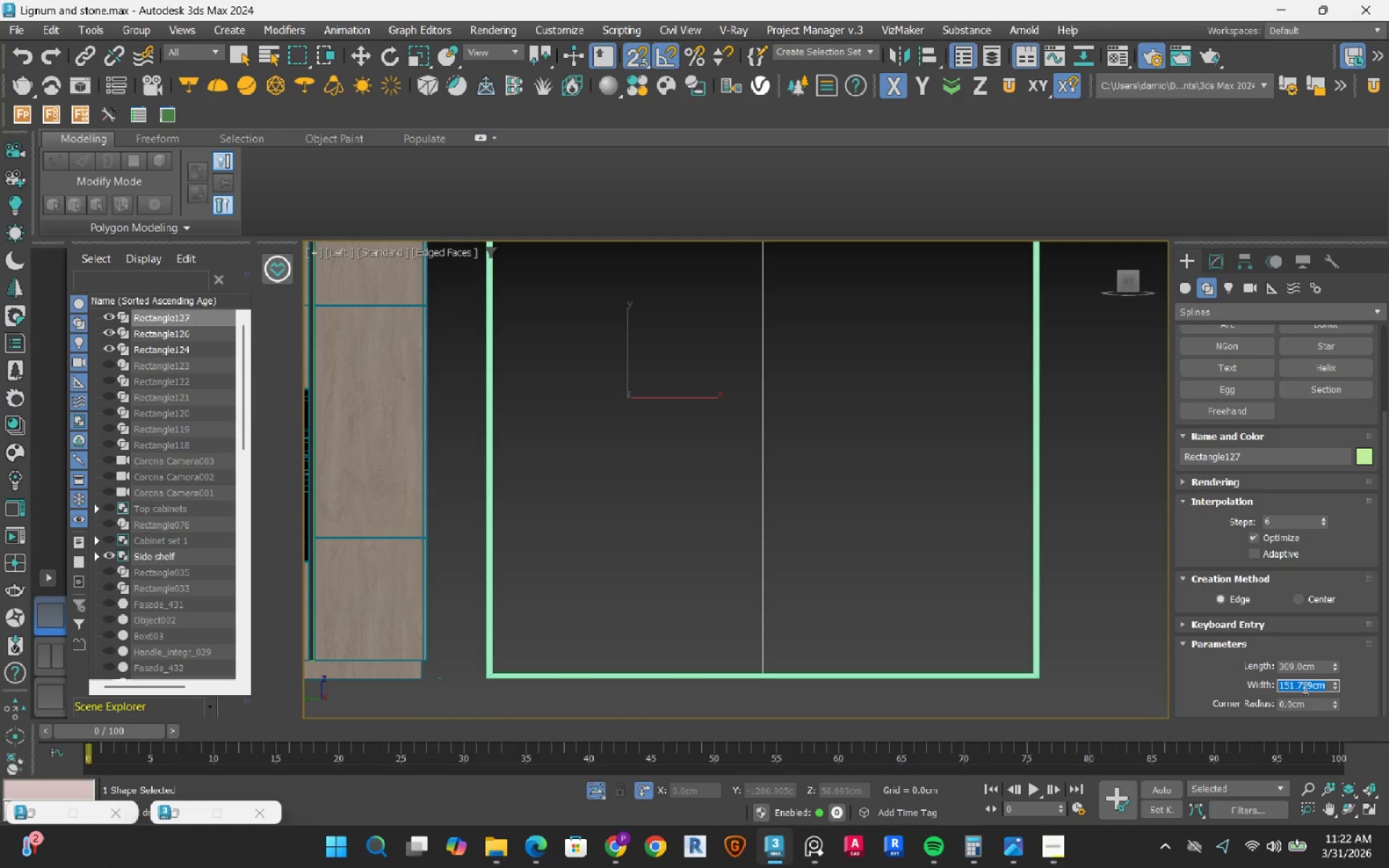 
key(Numpad6)
 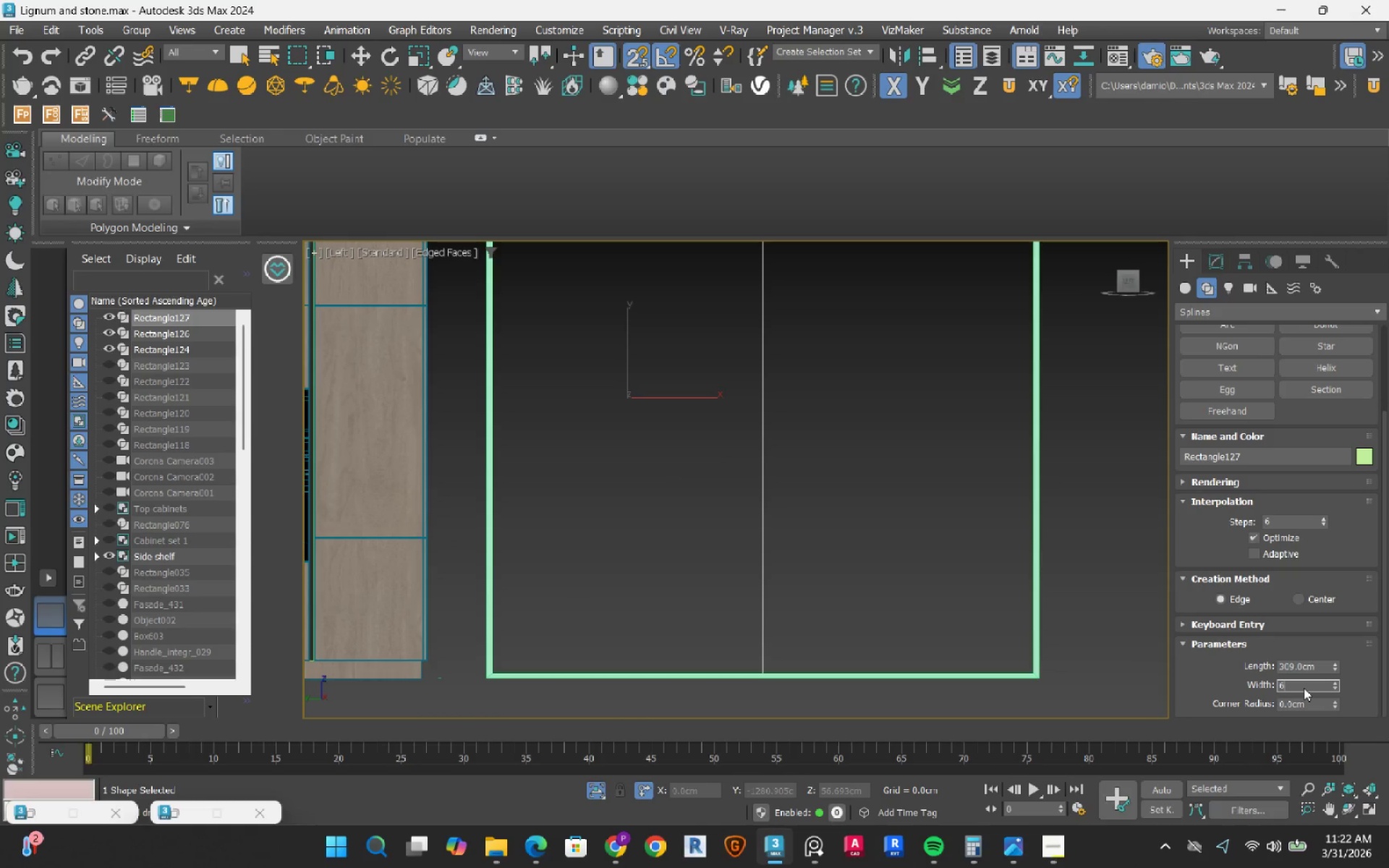 
key(Numpad0)
 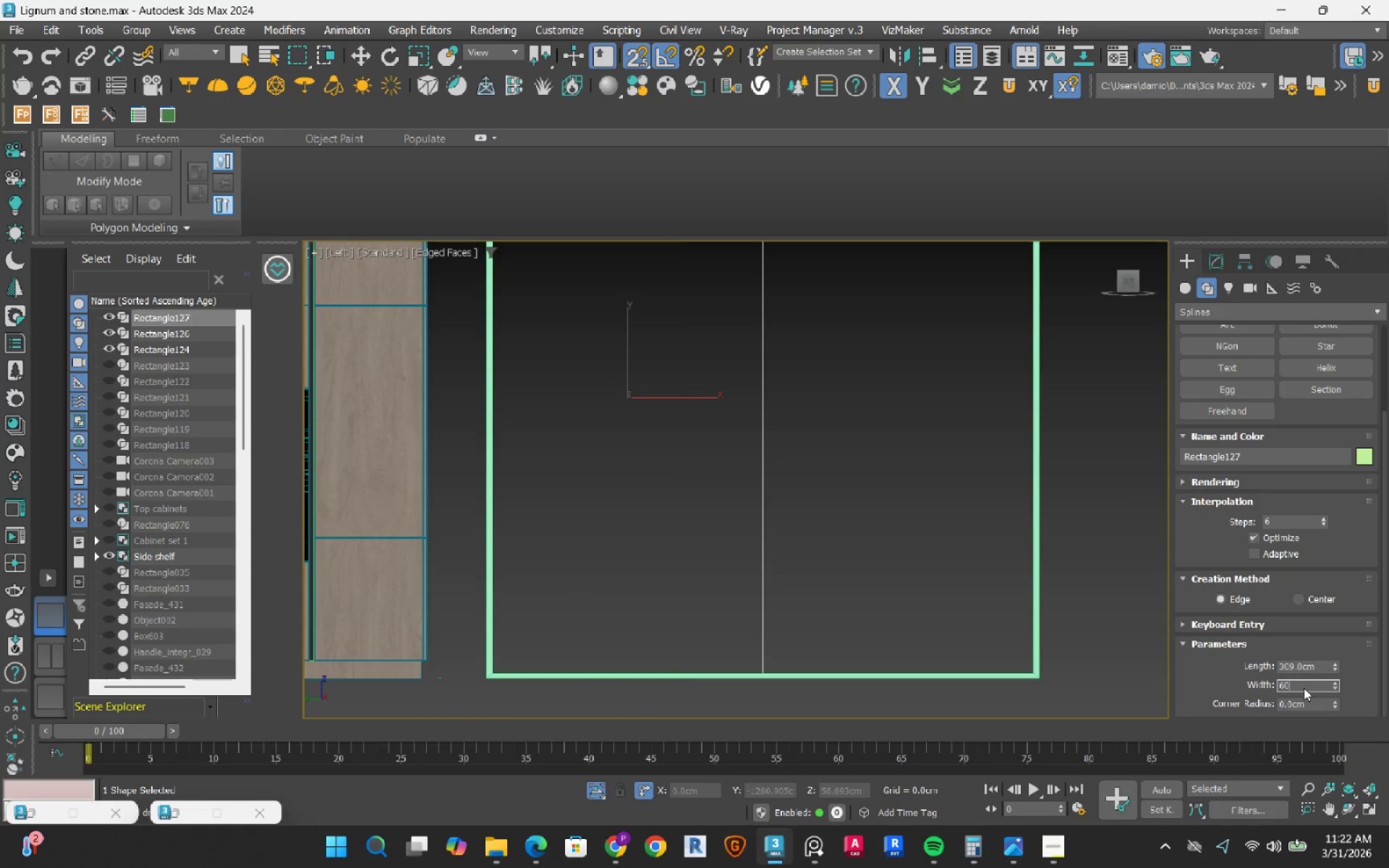 
key(NumpadEnter)
 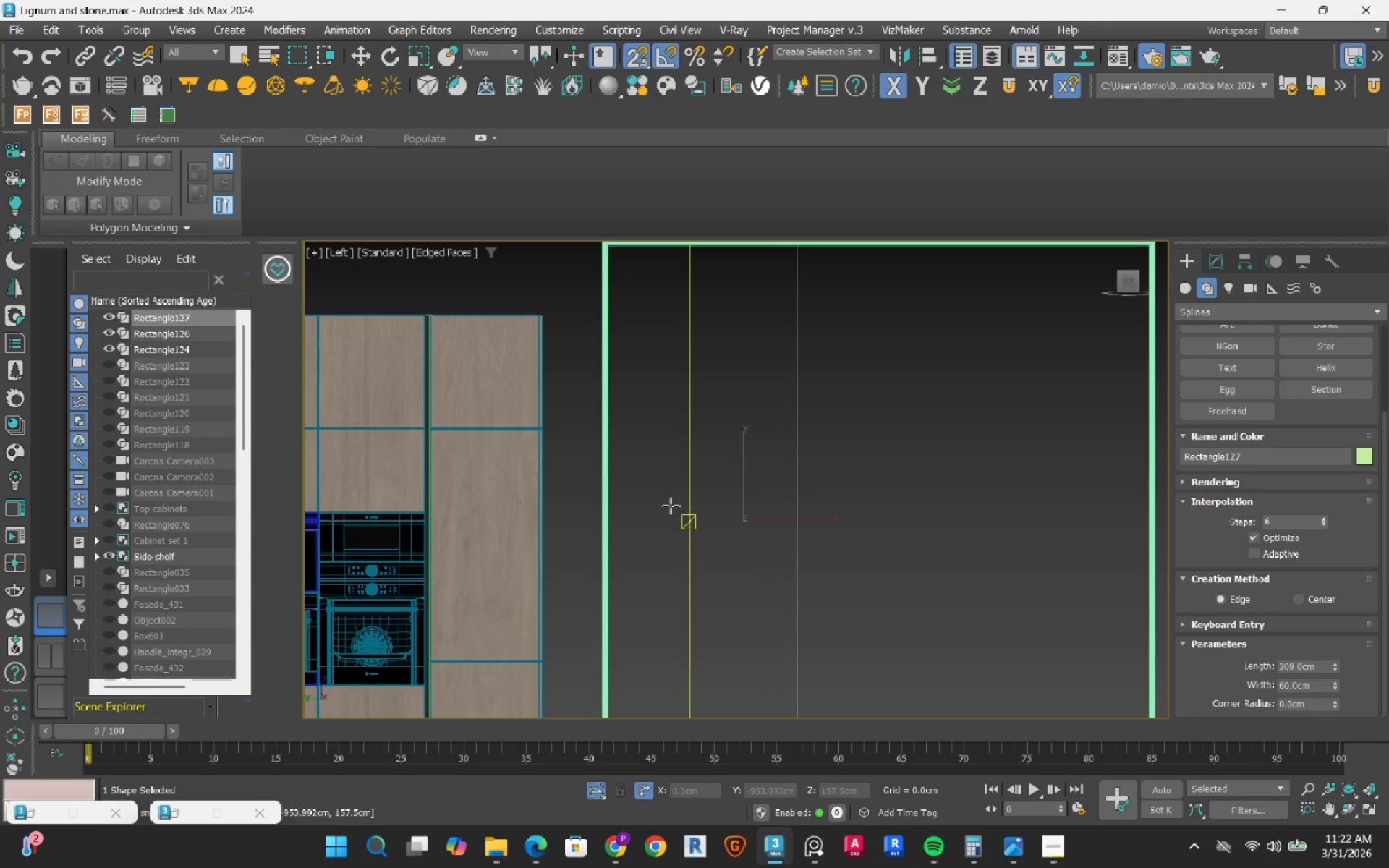 
key(W)
 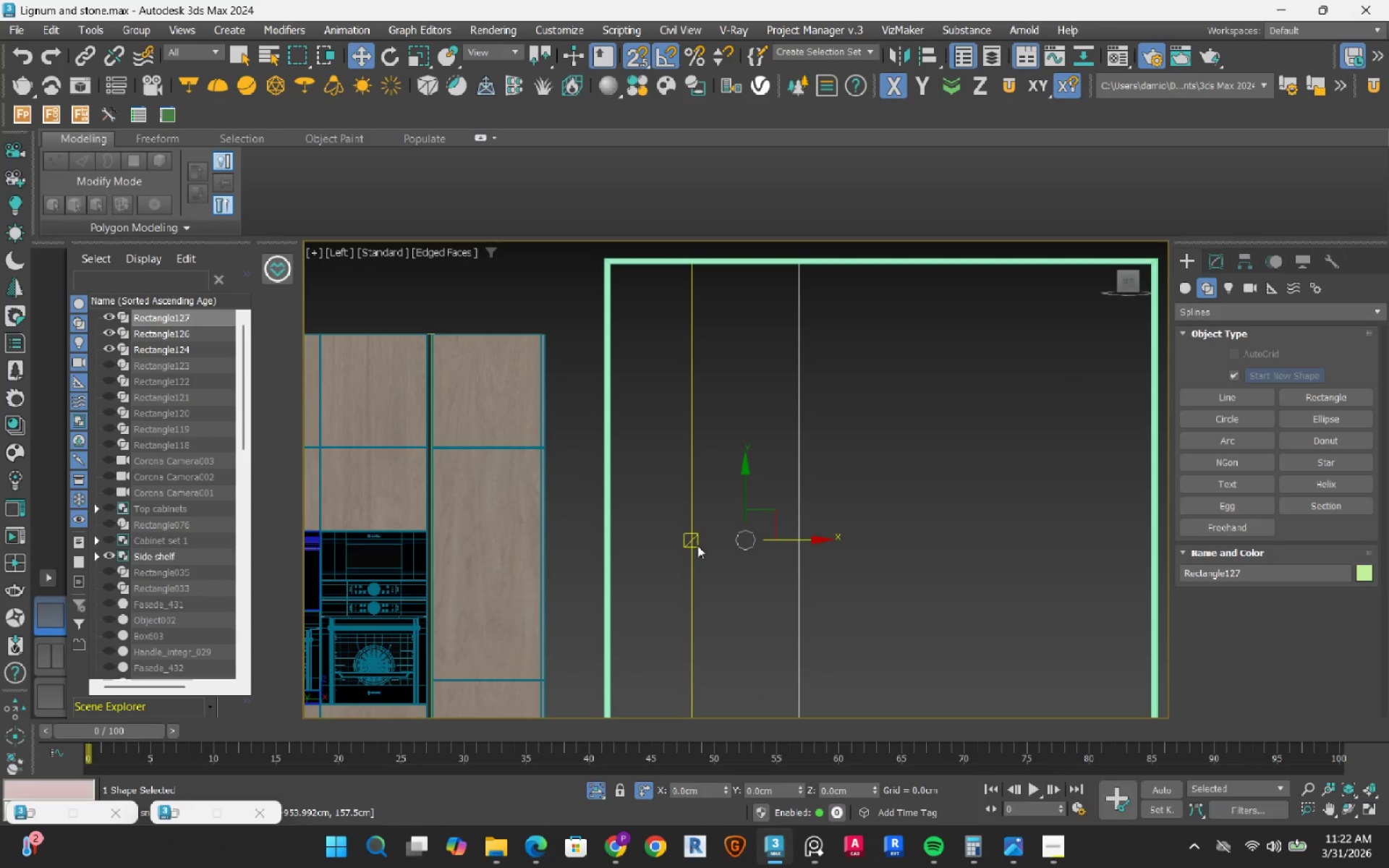 
left_click_drag(start_coordinate=[692, 541], to_coordinate=[626, 547])
 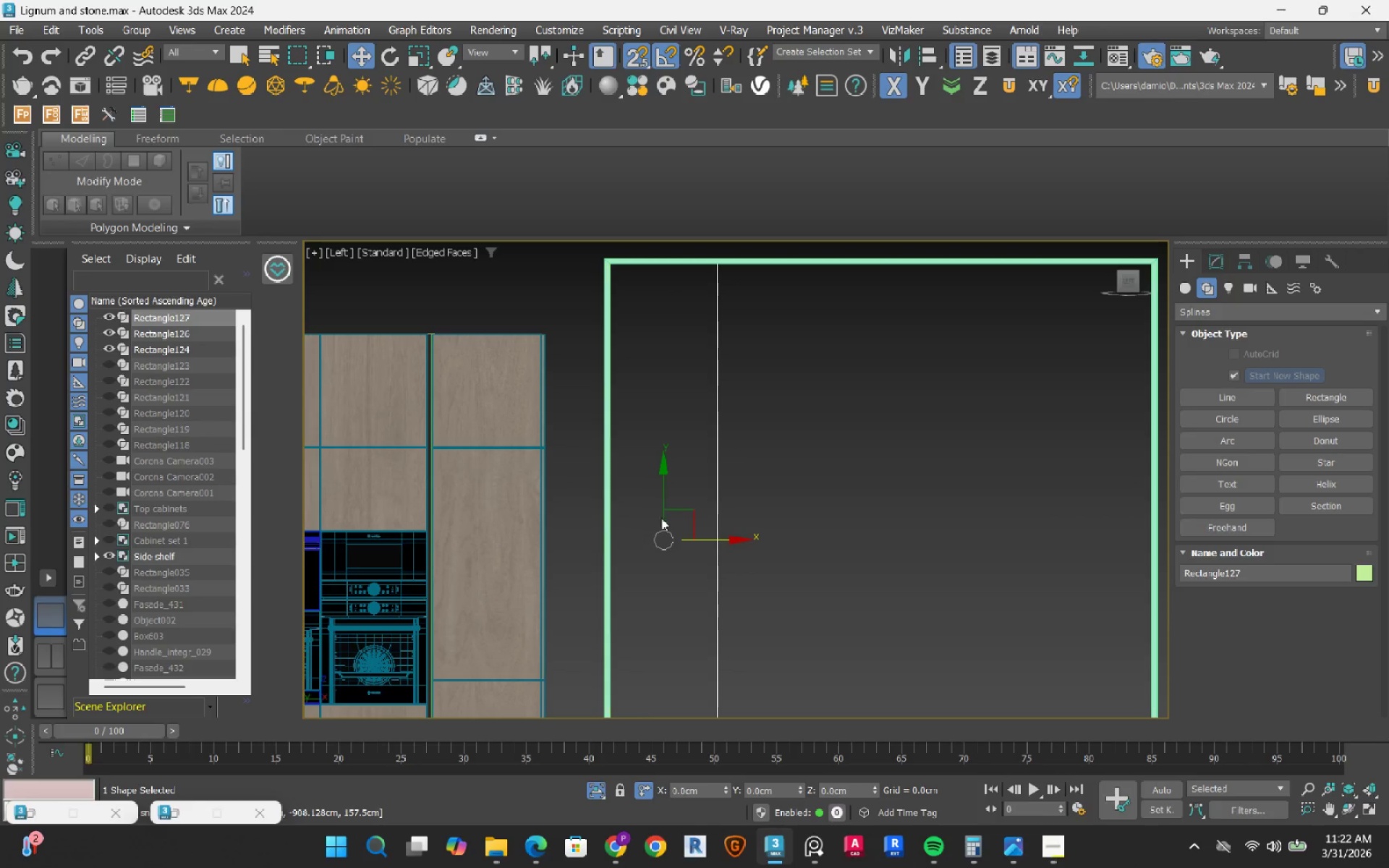 
left_click([799, 446])
 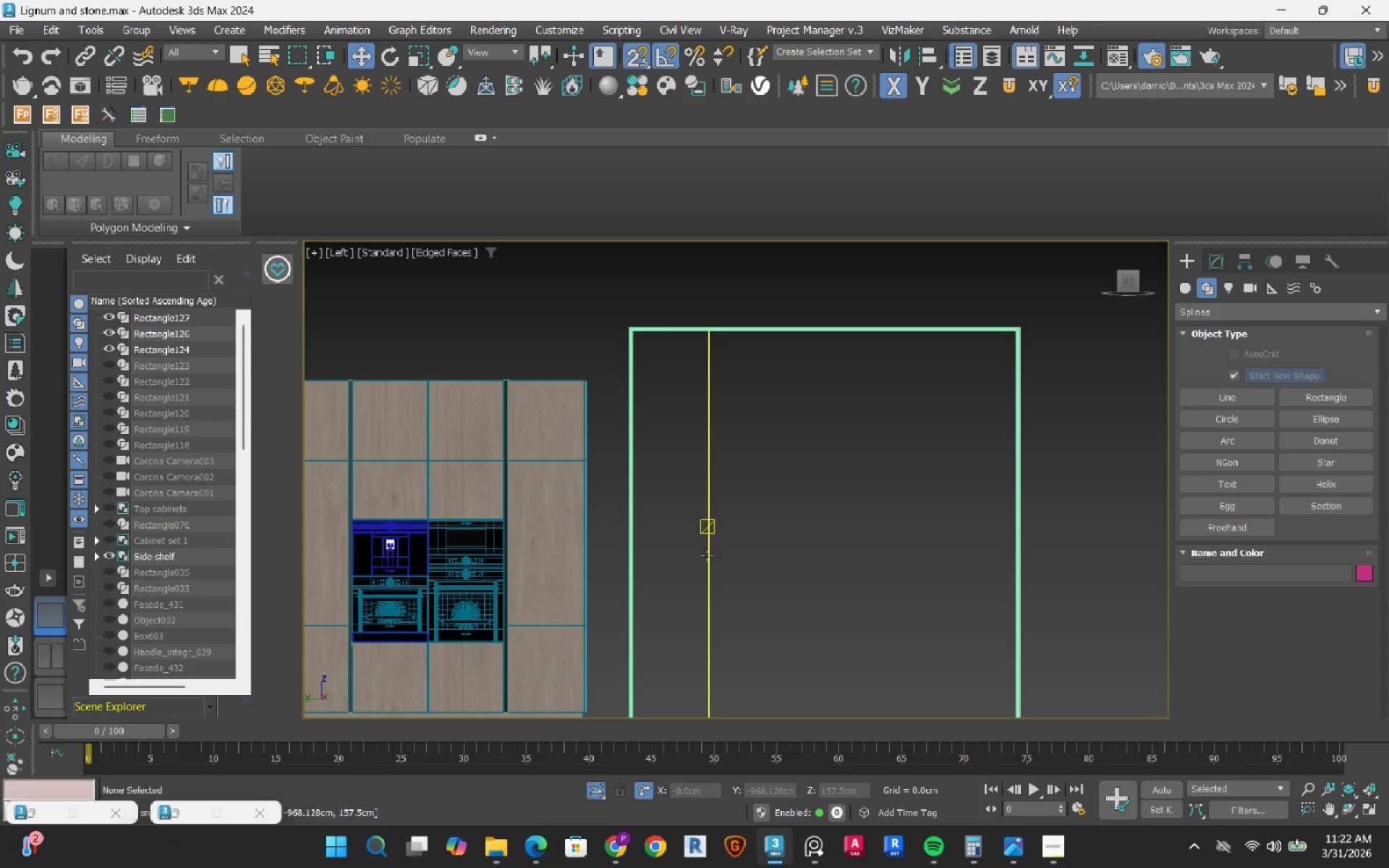 
scroll: coordinate [688, 493], scroll_direction: down, amount: 1.0
 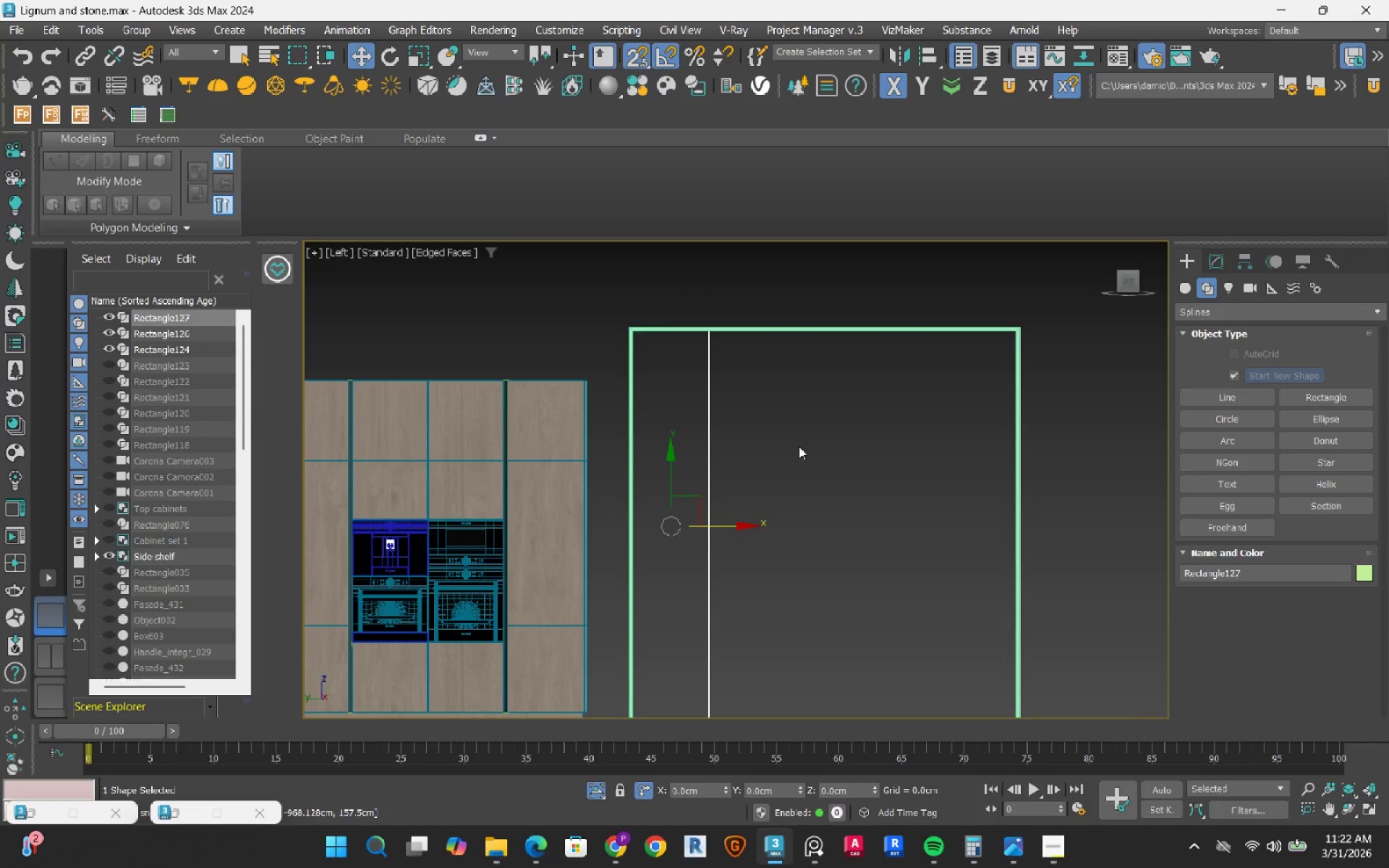 
left_click([708, 558])
 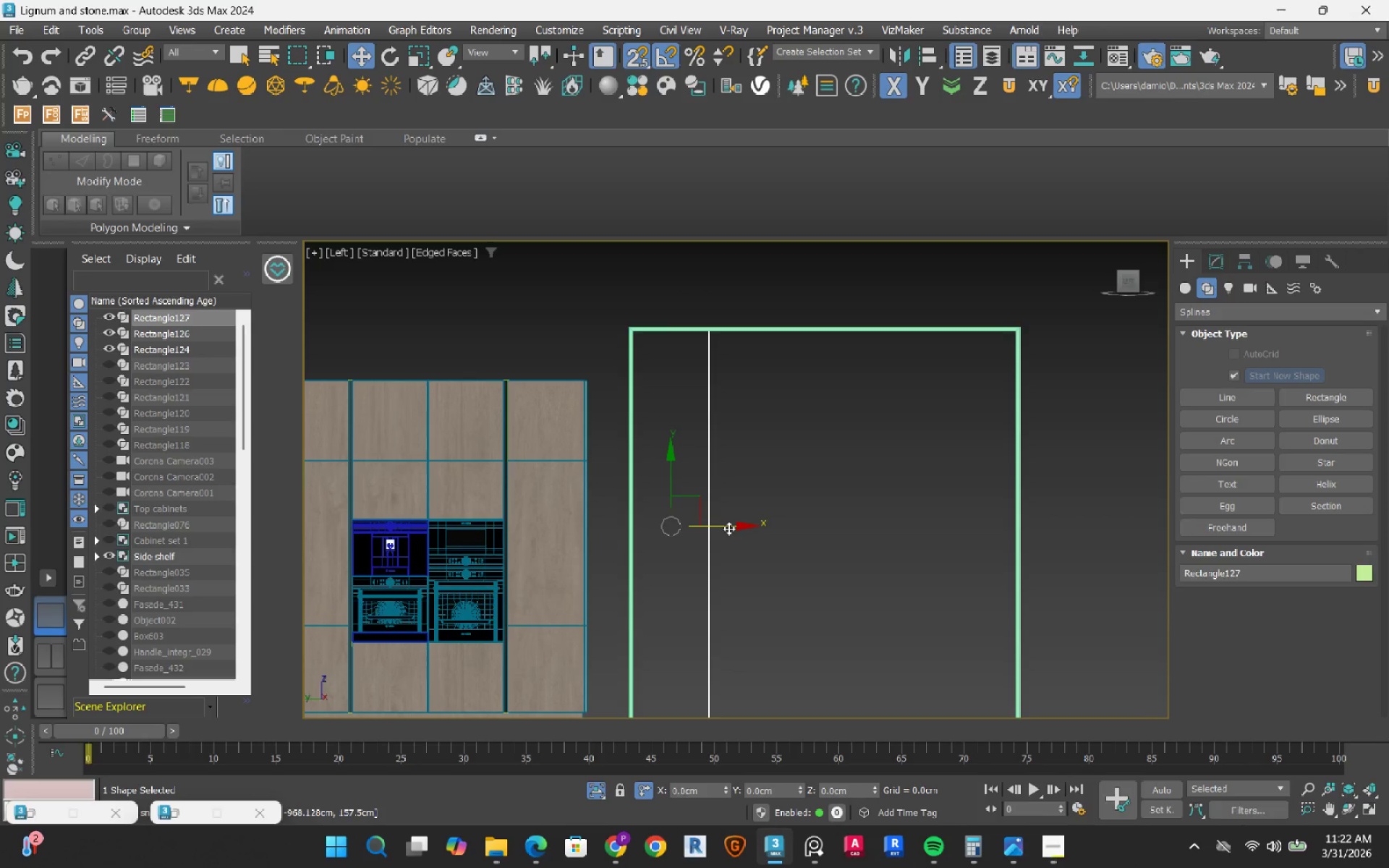 
hold_key(key=ShiftLeft, duration=0.54)
left_click_drag(start_coordinate=[729, 528], to_coordinate=[779, 529])
 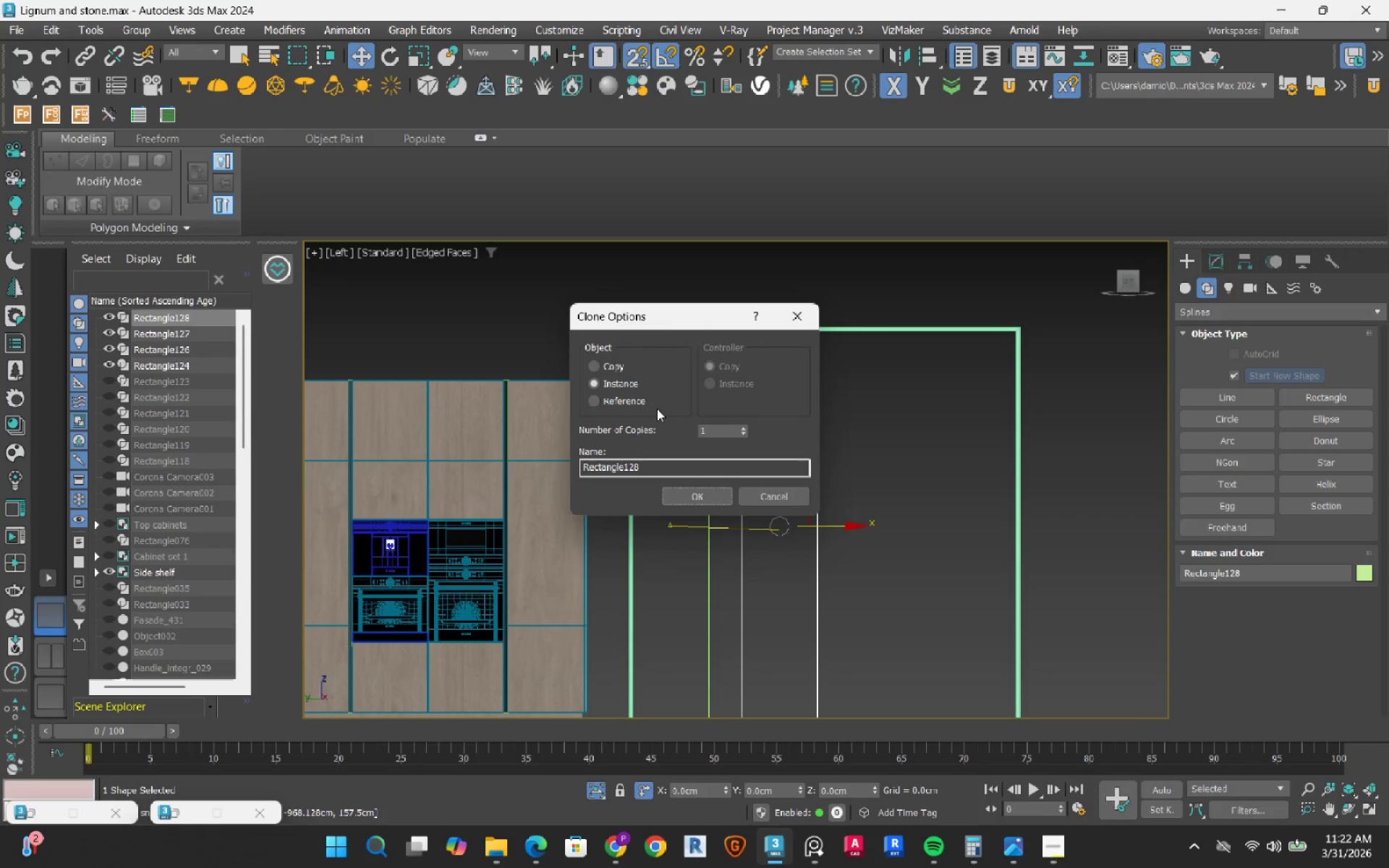 
left_click([612, 367])
 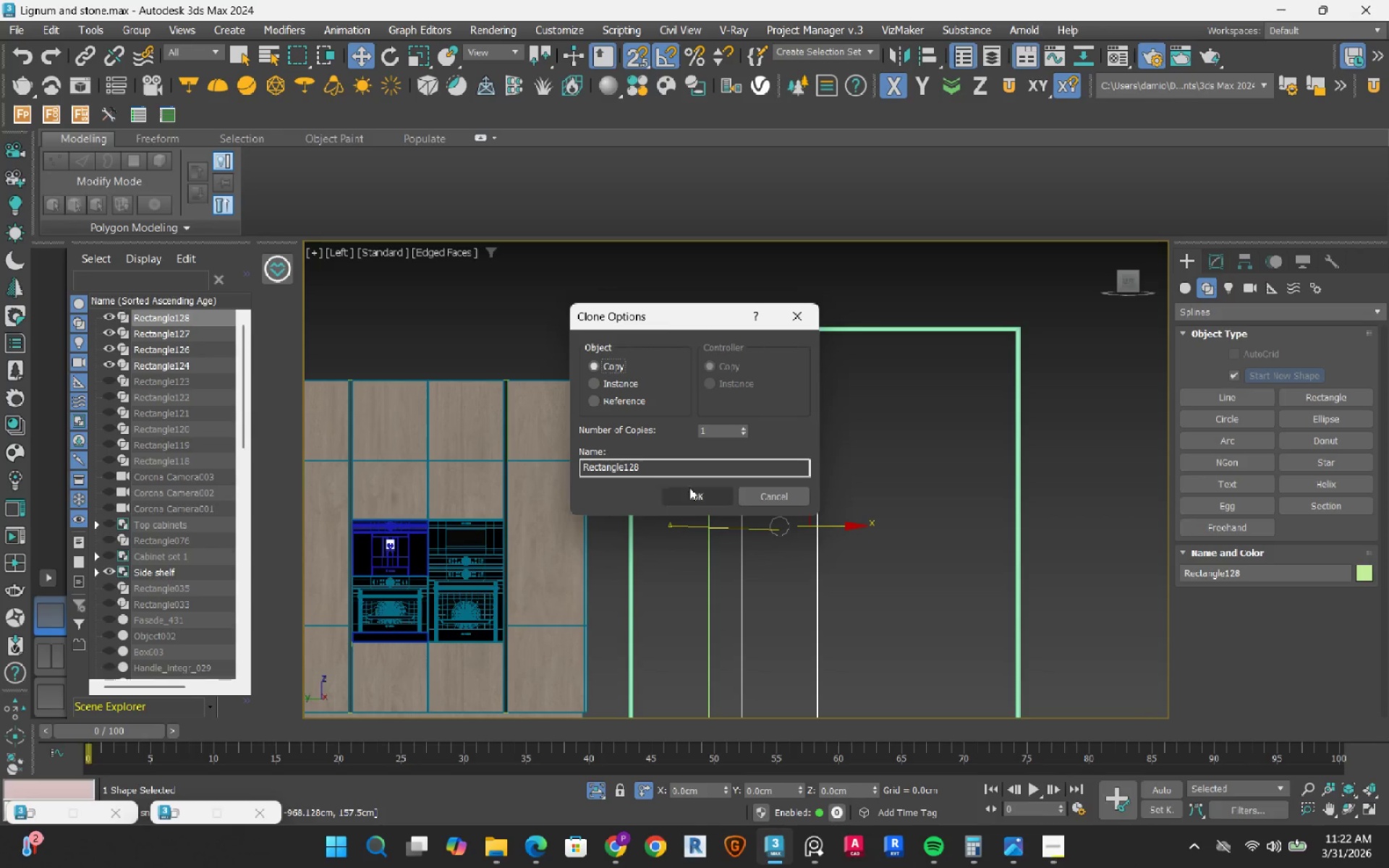 
left_click([693, 496])
 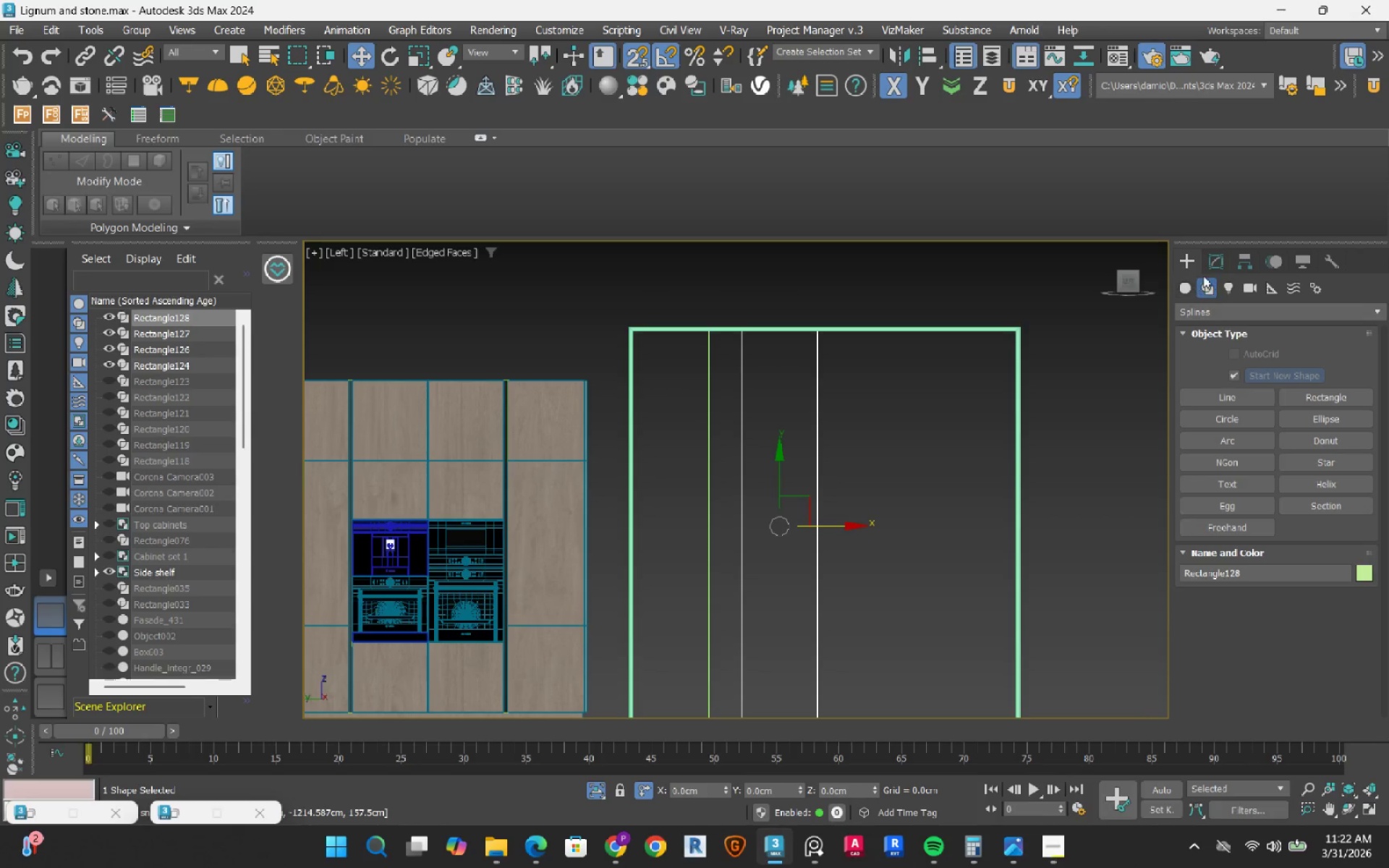 
left_click([1218, 257])
 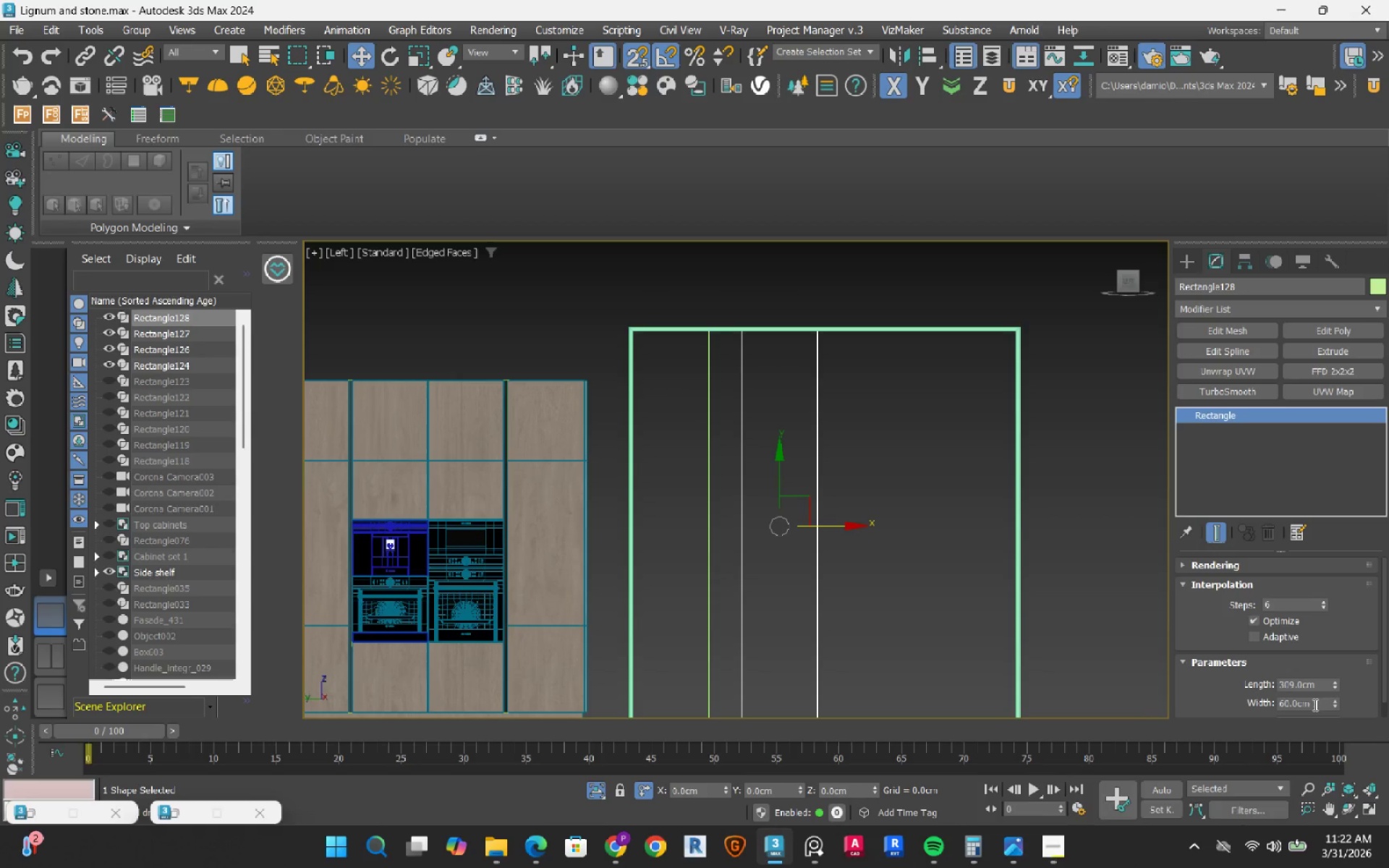 
left_click_drag(start_coordinate=[1314, 705], to_coordinate=[1254, 705])
 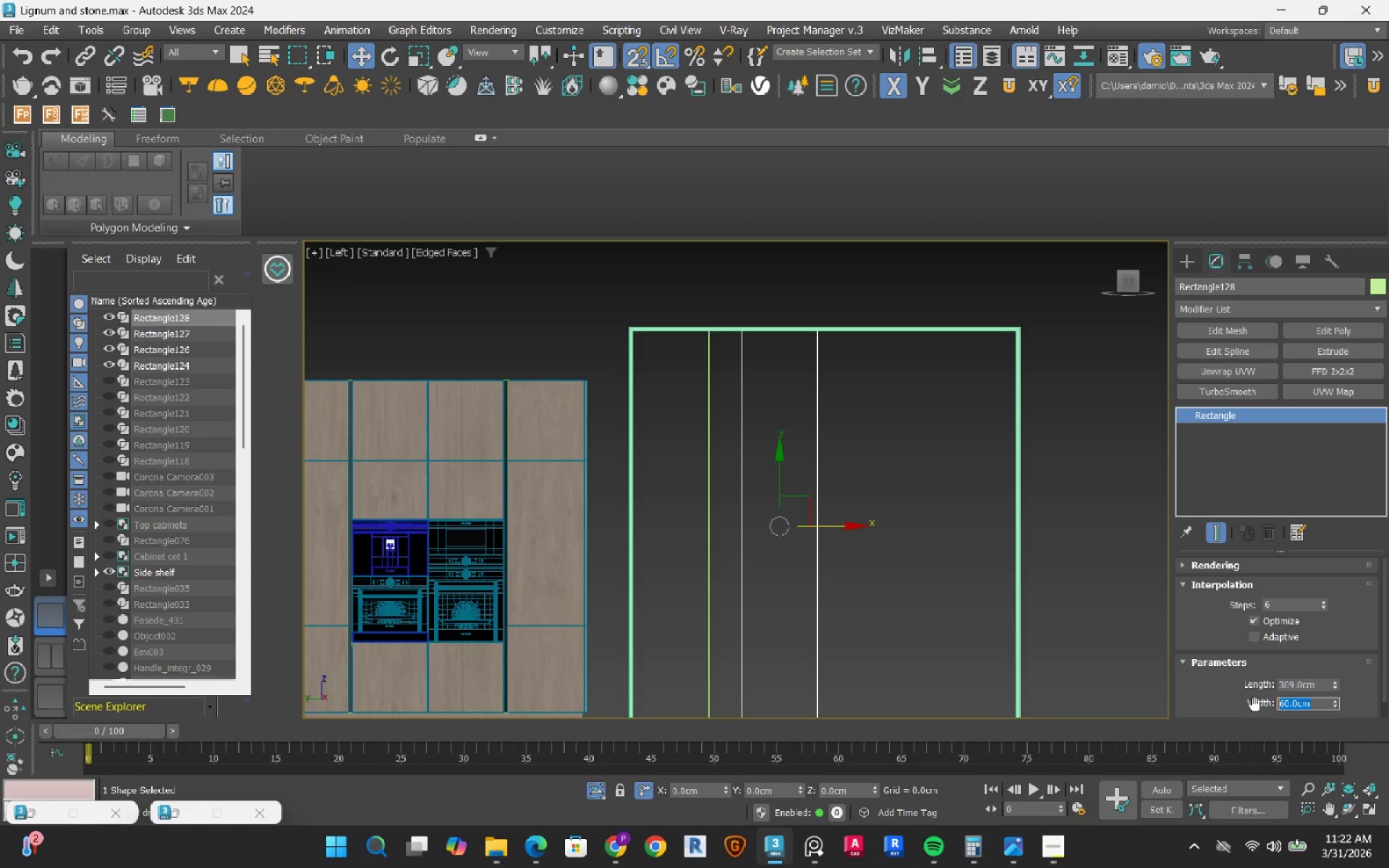 
wait(12.89)
 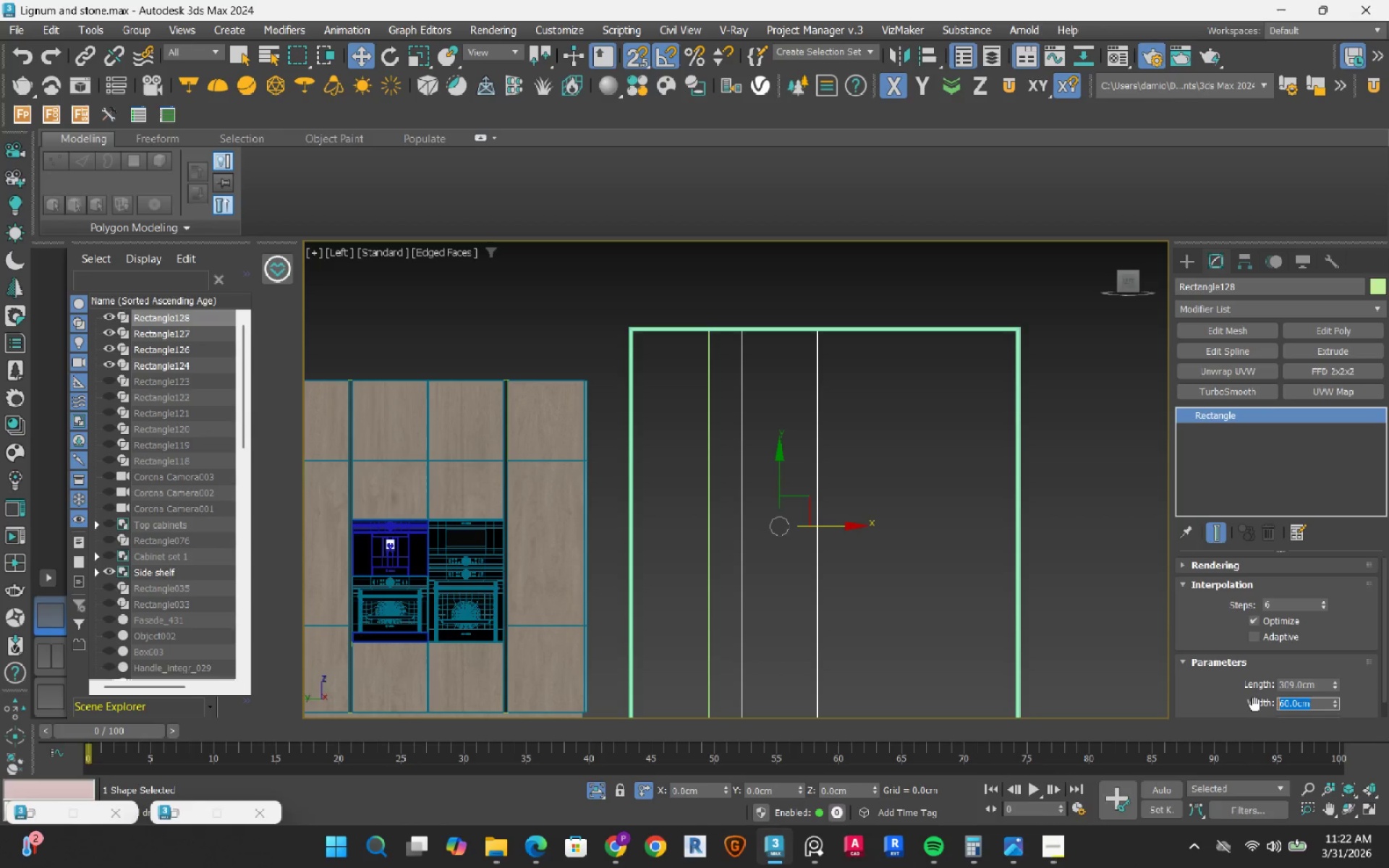 
key(Numpad1)
 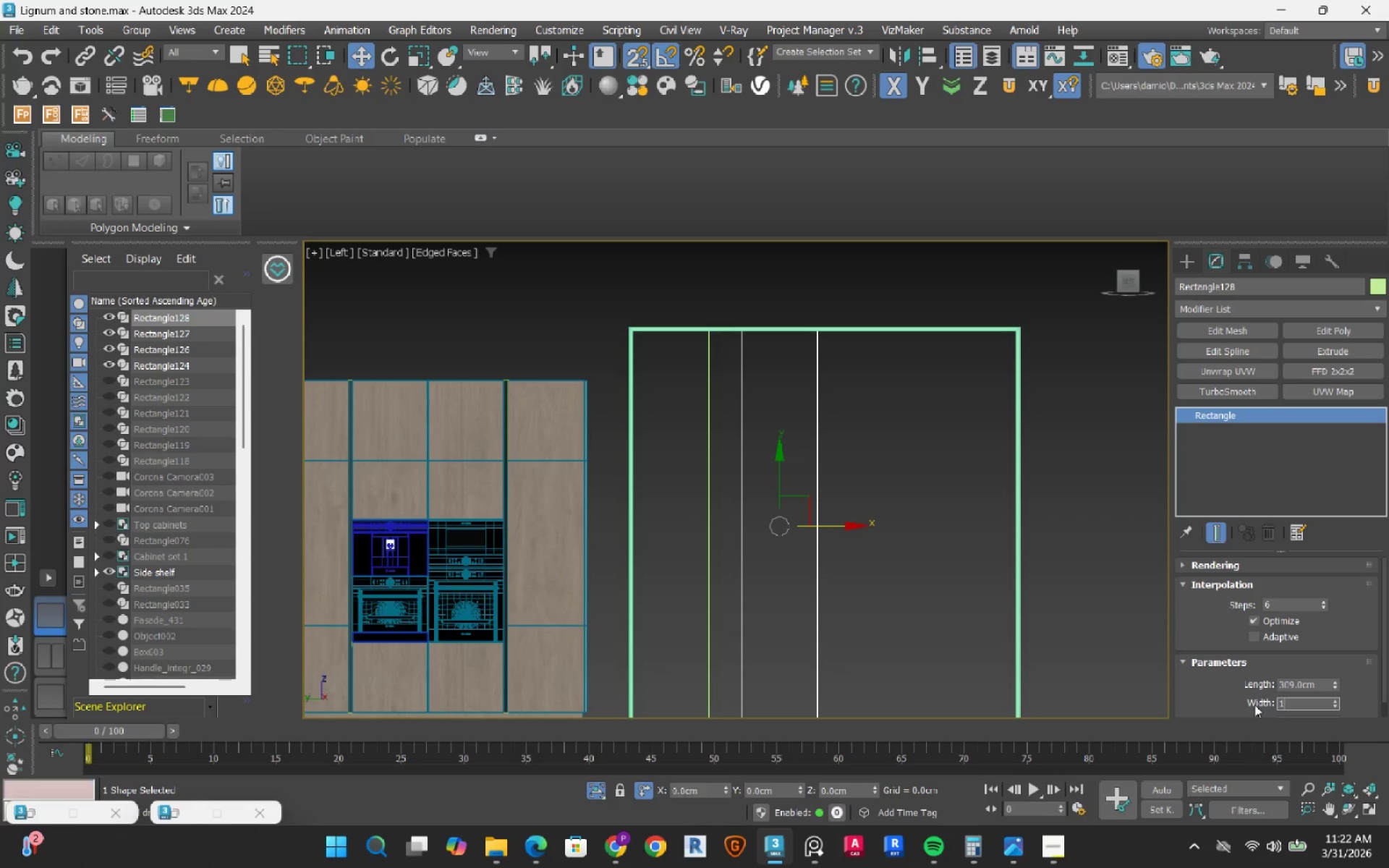 
key(NumpadDecimal)
 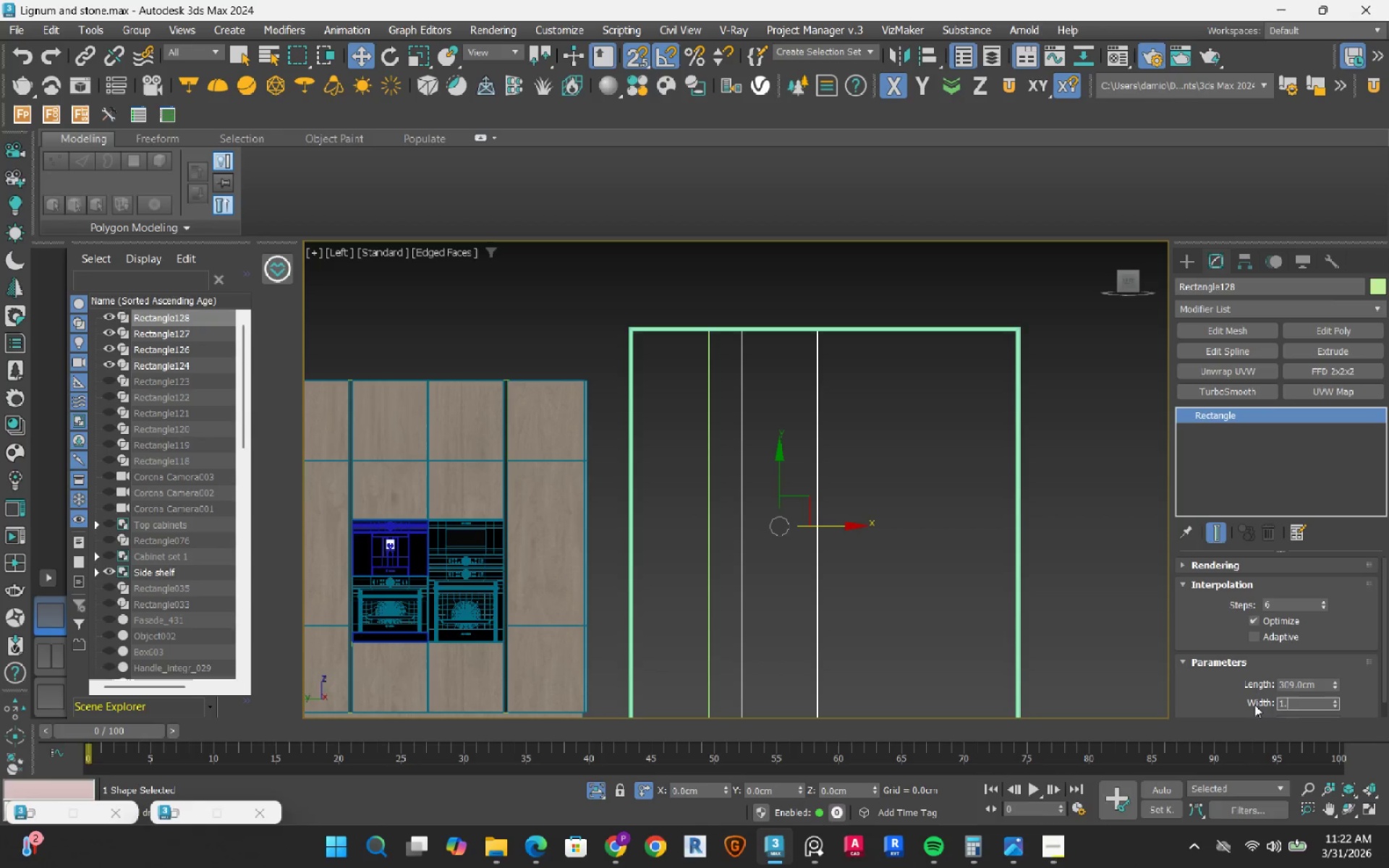 
key(Numpad5)
 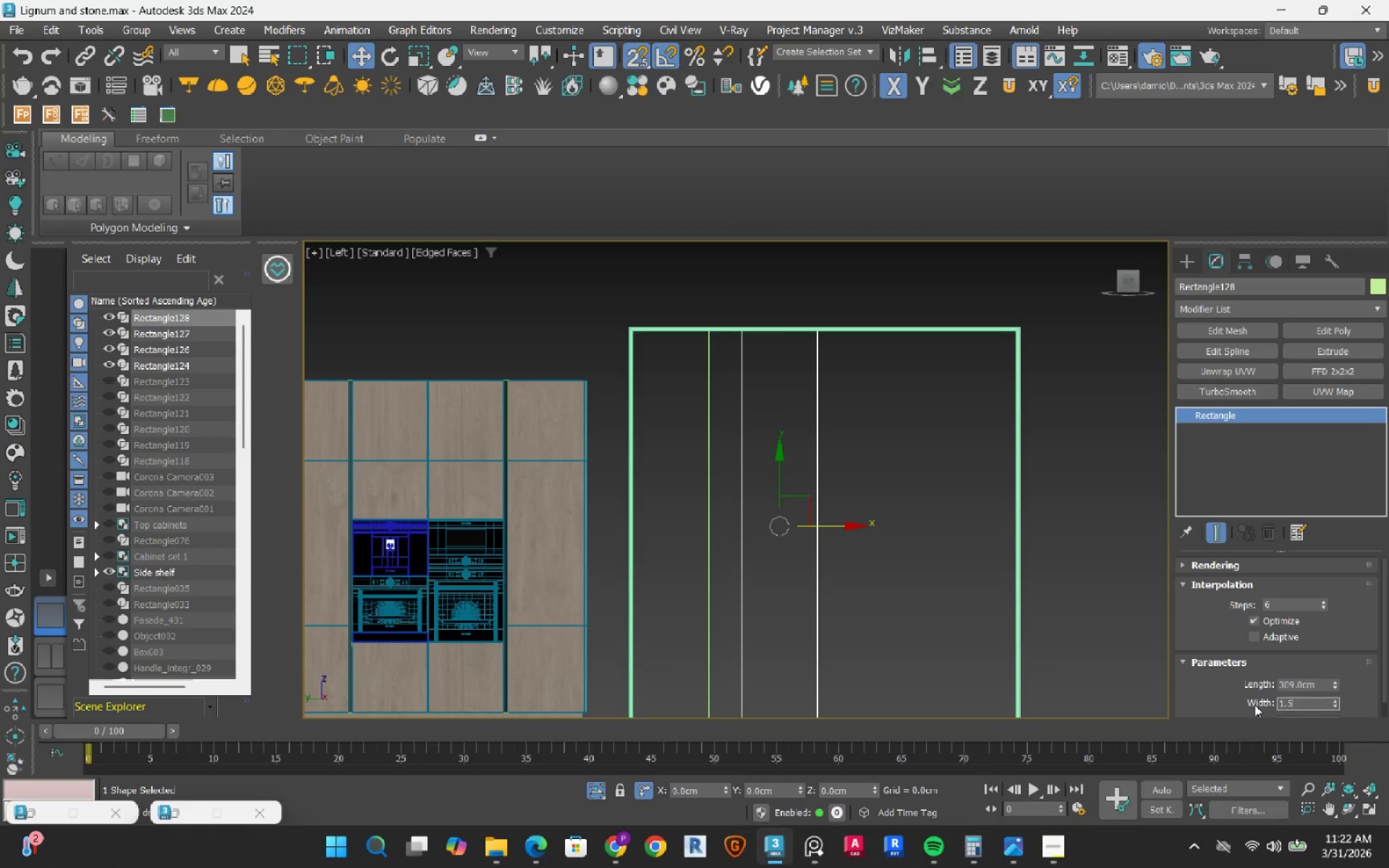 
key(NumpadEnter)
 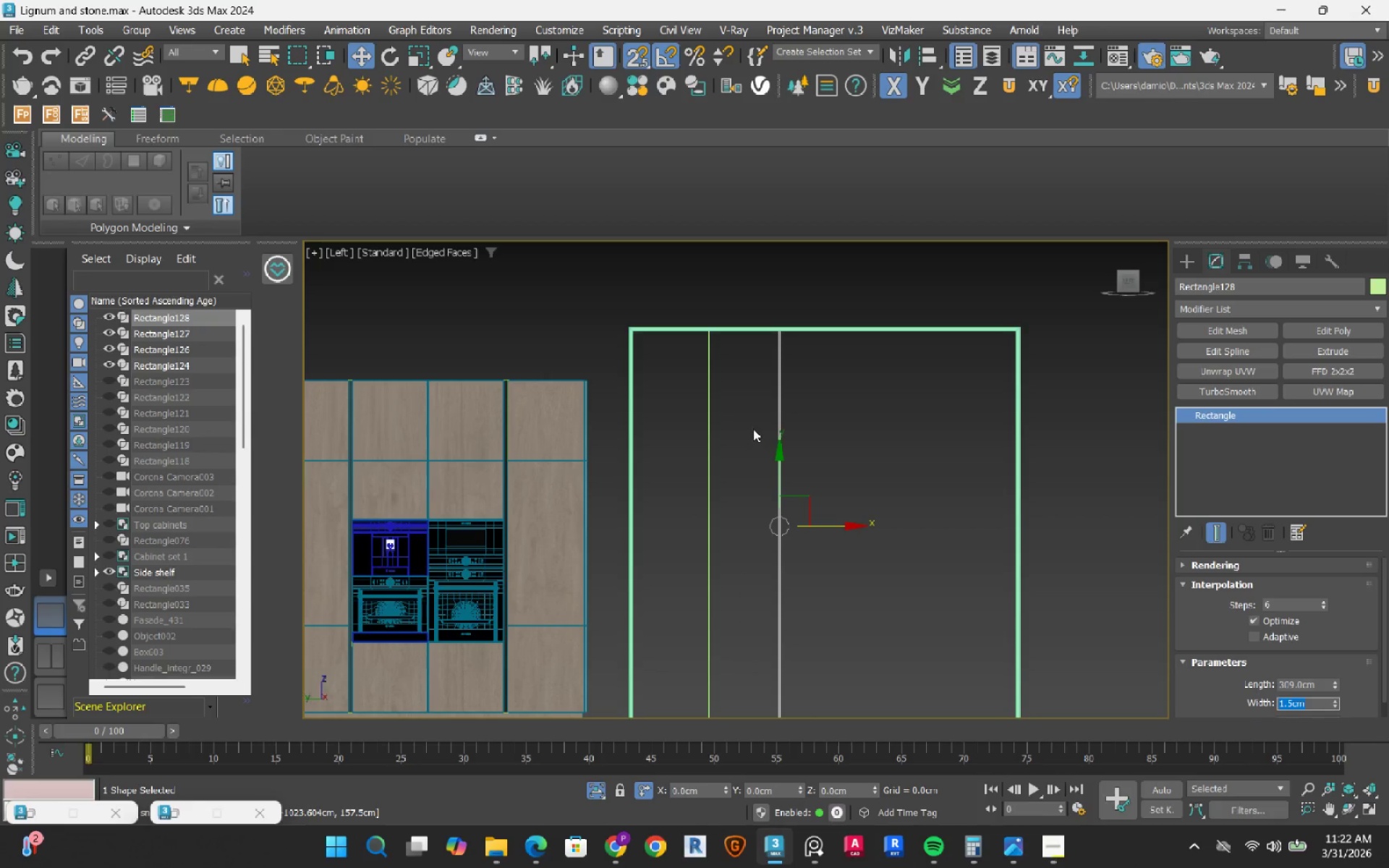 
scroll: coordinate [847, 586], scroll_direction: up, amount: 4.0
 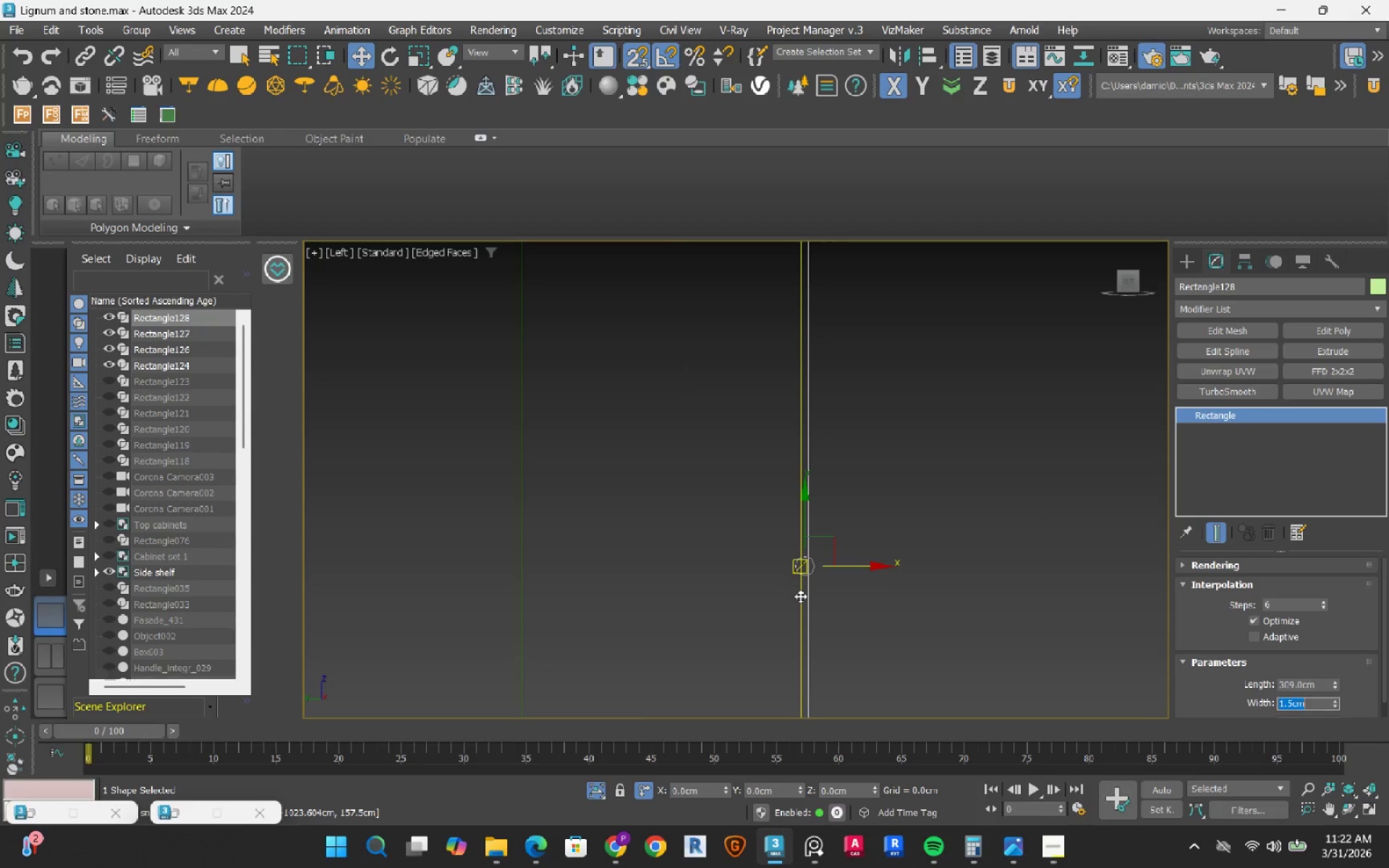 
left_click_drag(start_coordinate=[800, 596], to_coordinate=[528, 550])
 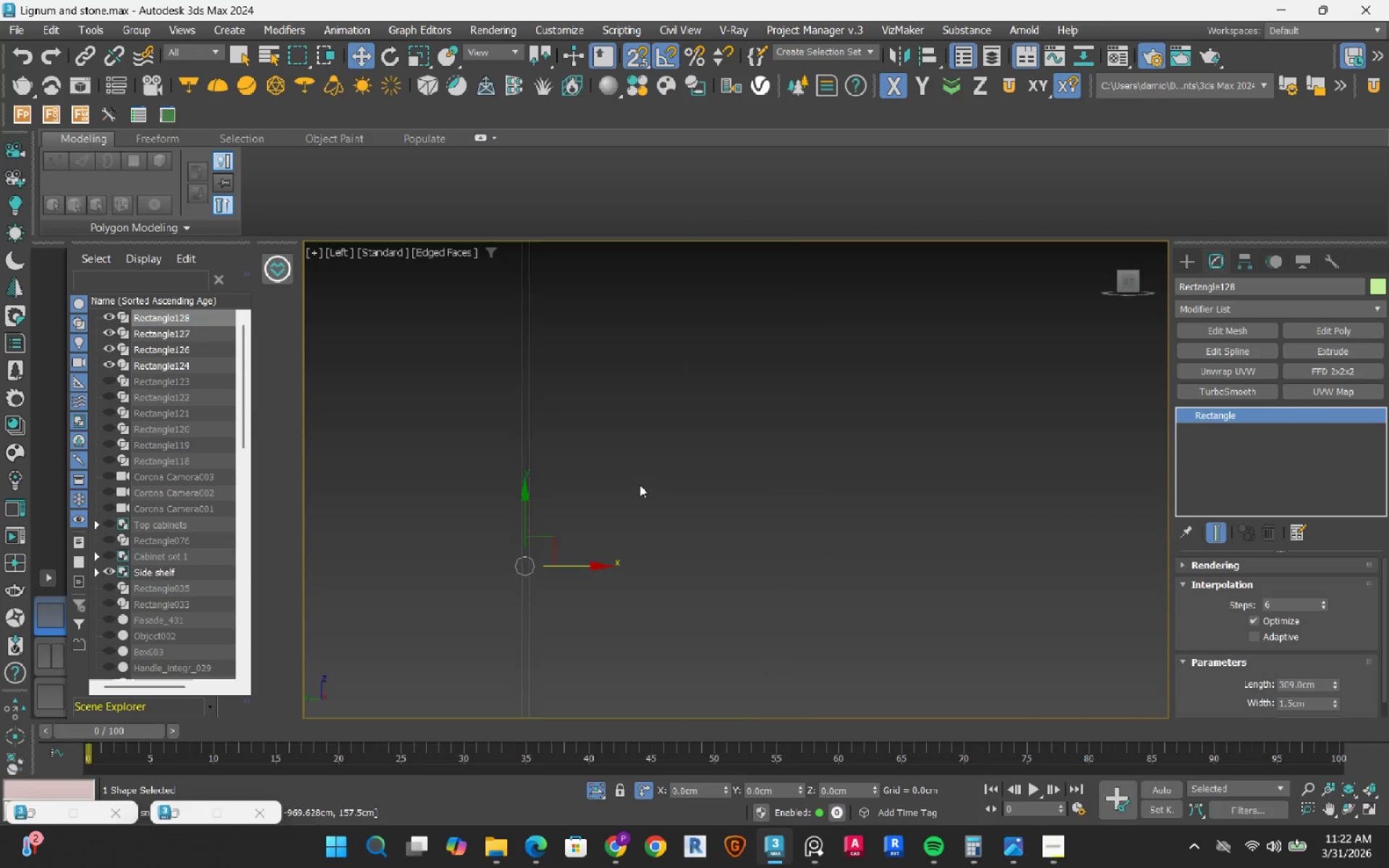 
left_click([718, 585])
 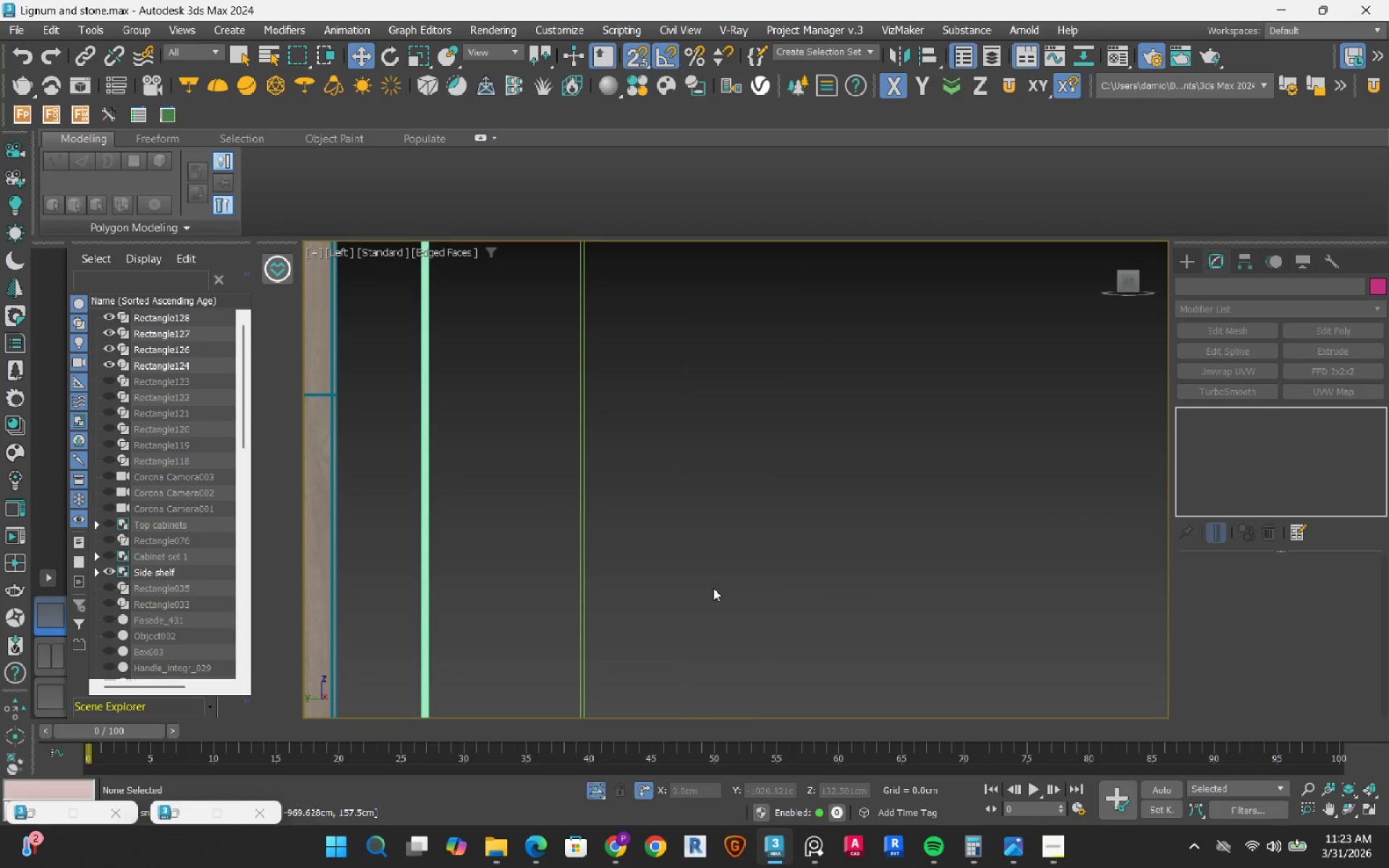 
scroll: coordinate [713, 588], scroll_direction: down, amount: 3.0
 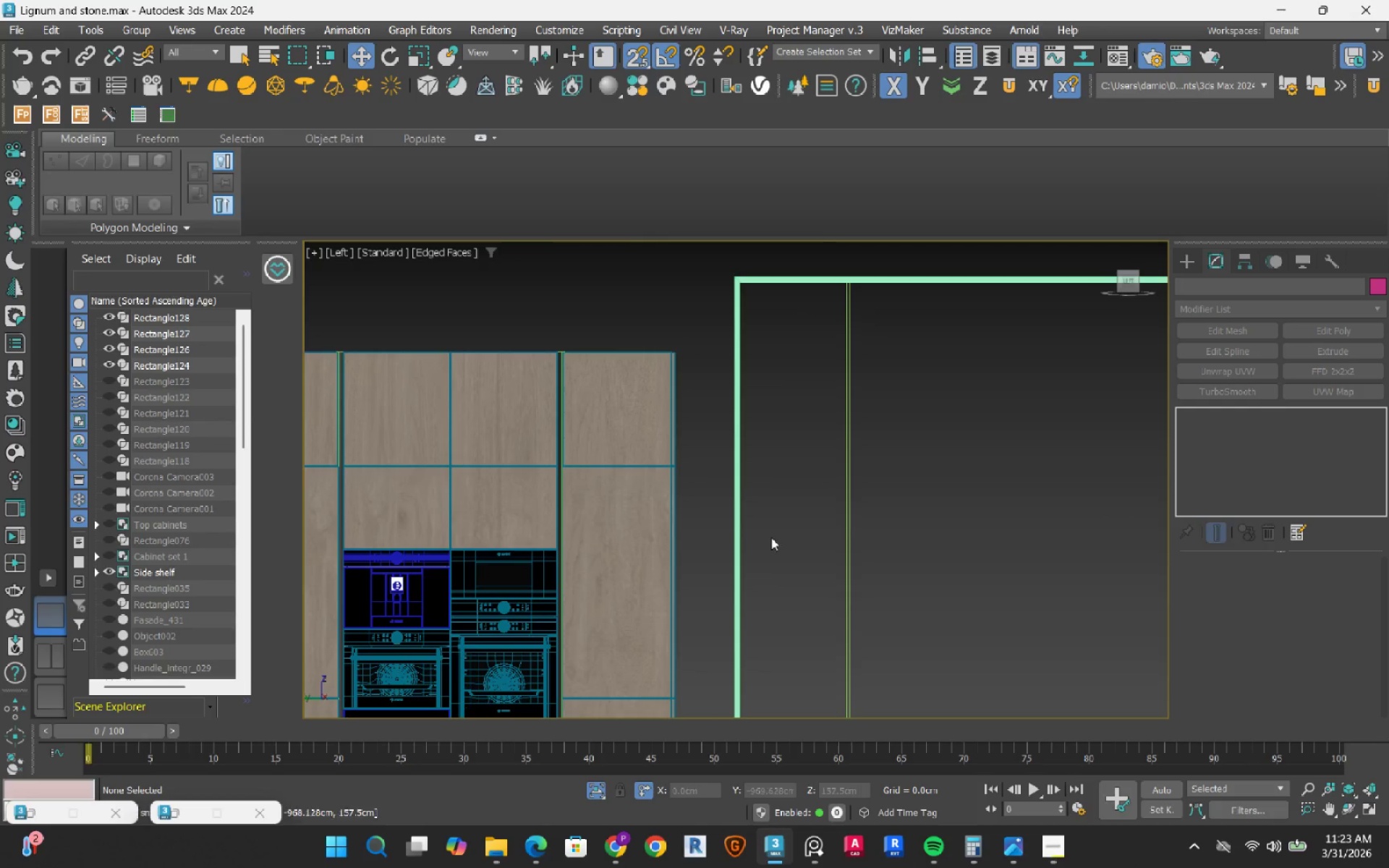 
scroll: coordinate [467, 459], scroll_direction: up, amount: 6.0
 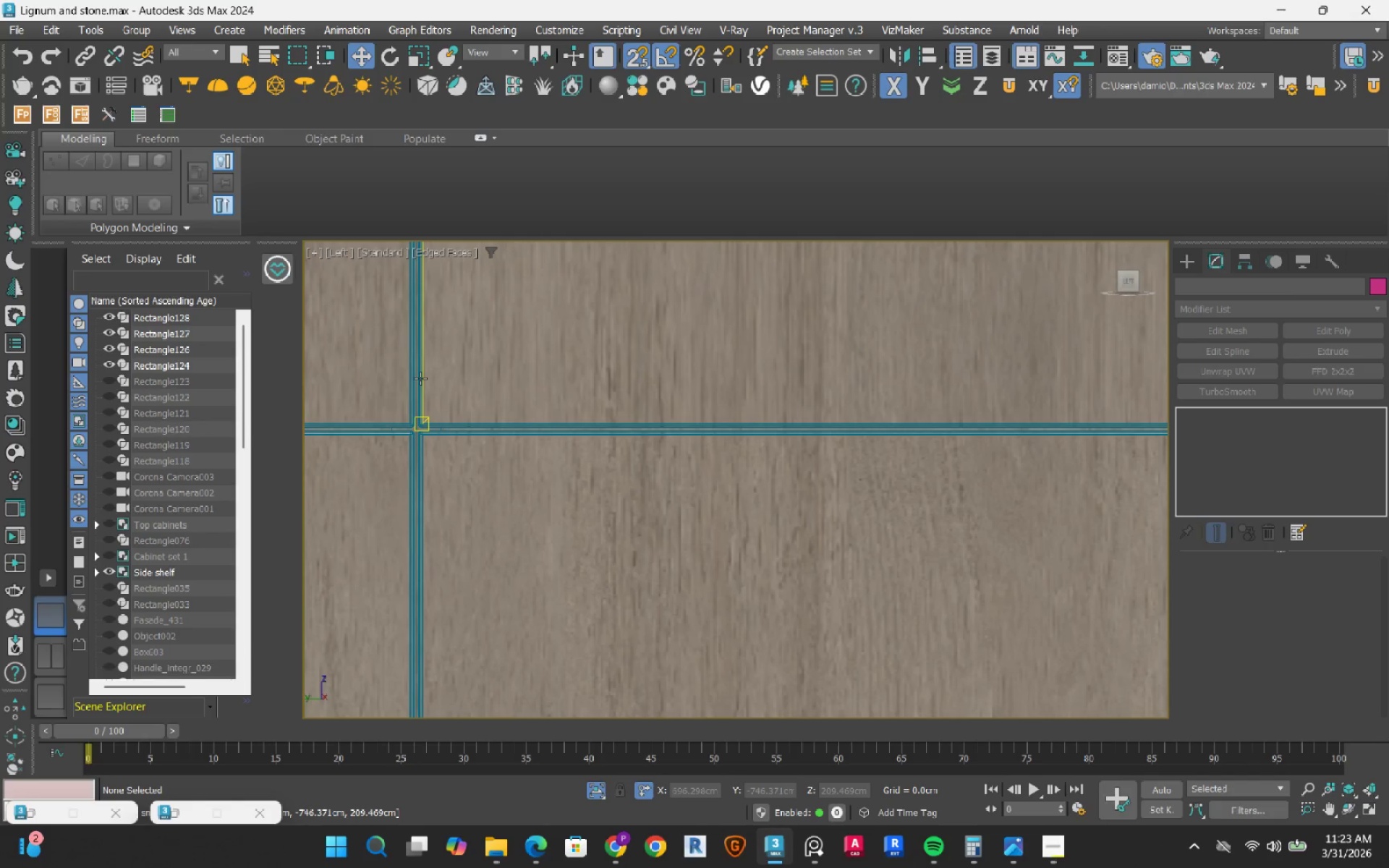 
scroll: coordinate [420, 378], scroll_direction: down, amount: 7.0
 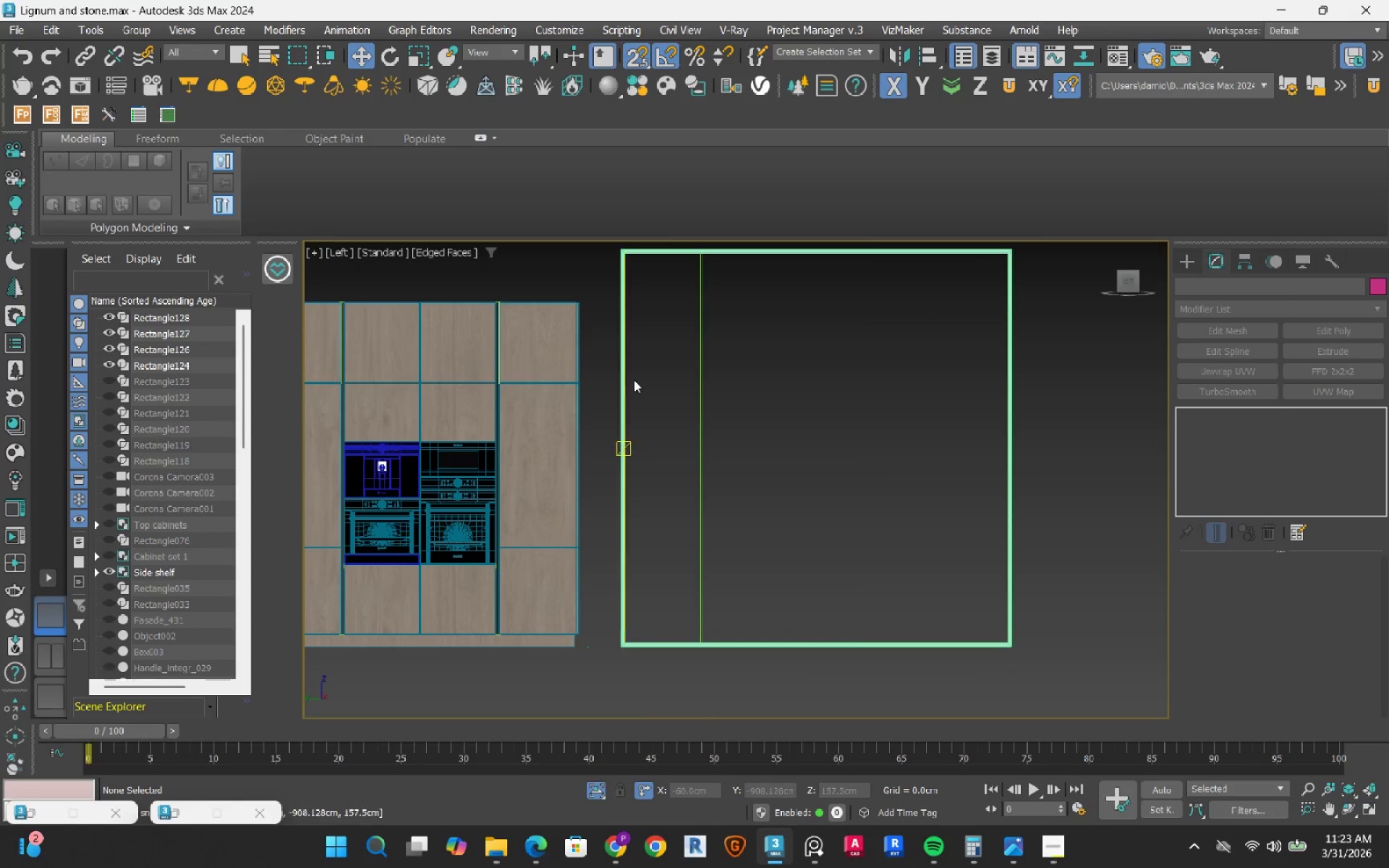 
scroll: coordinate [710, 407], scroll_direction: up, amount: 3.0
 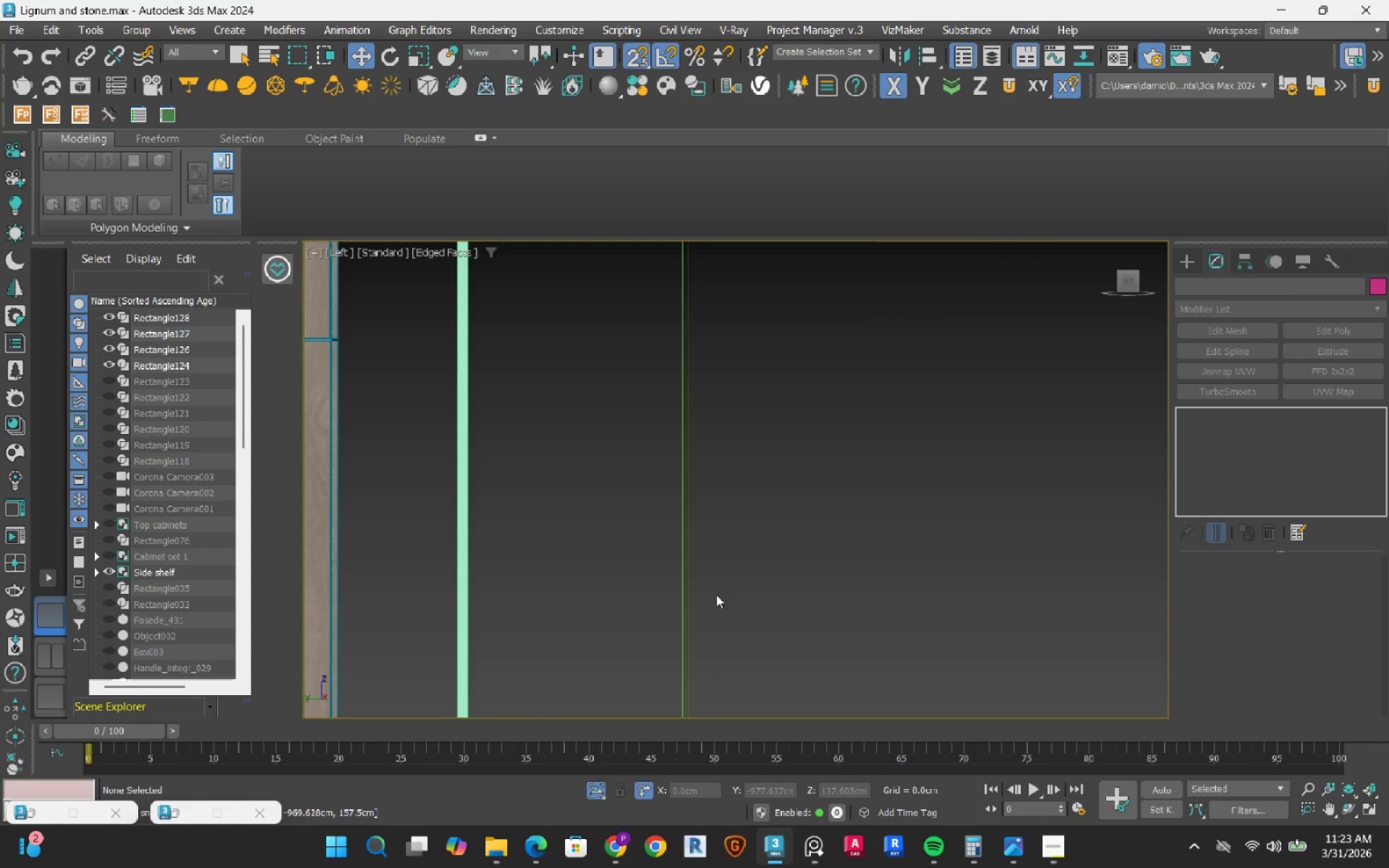 
scroll: coordinate [673, 613], scroll_direction: down, amount: 2.0
 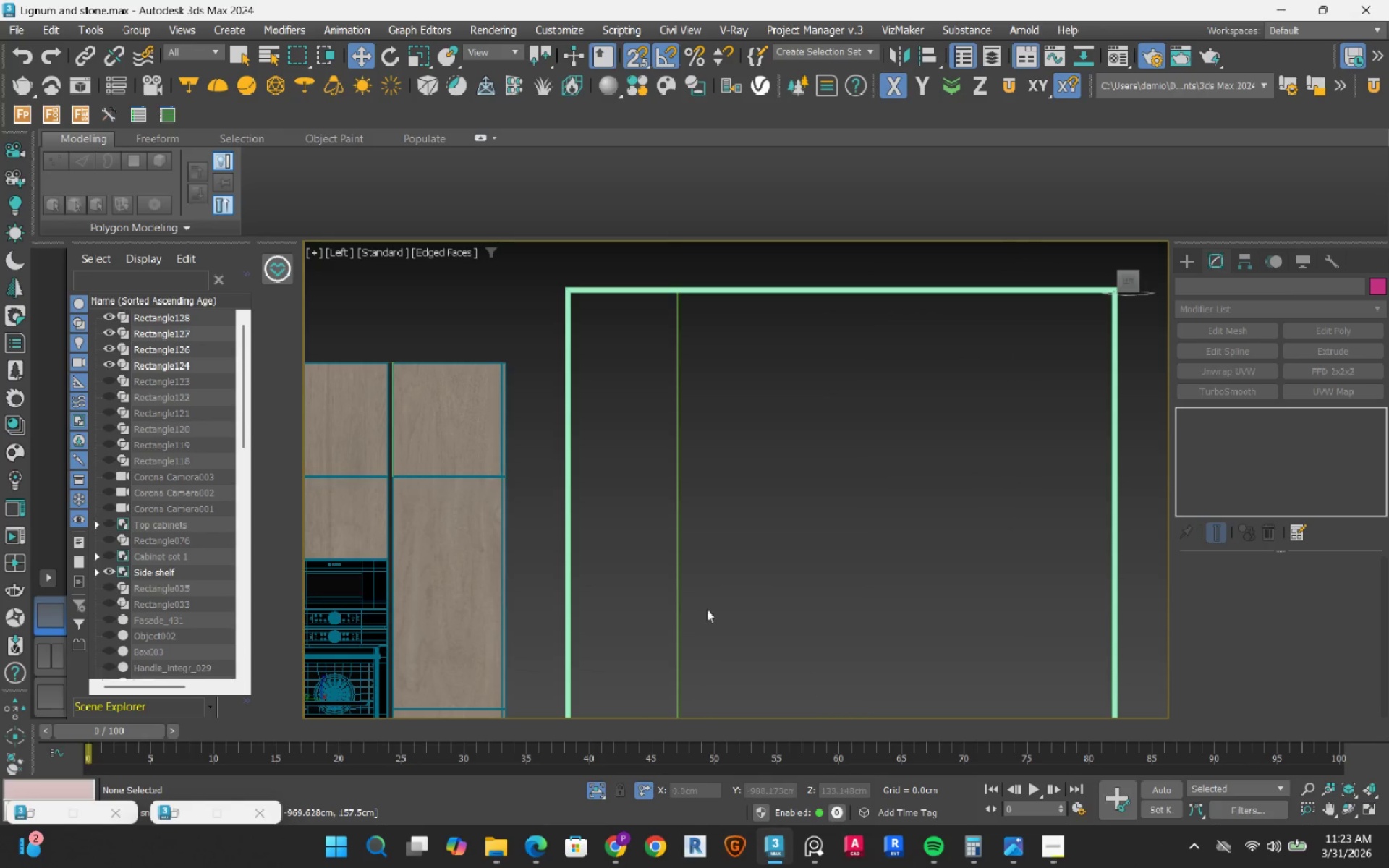 
scroll: coordinate [700, 541], scroll_direction: up, amount: 5.0
 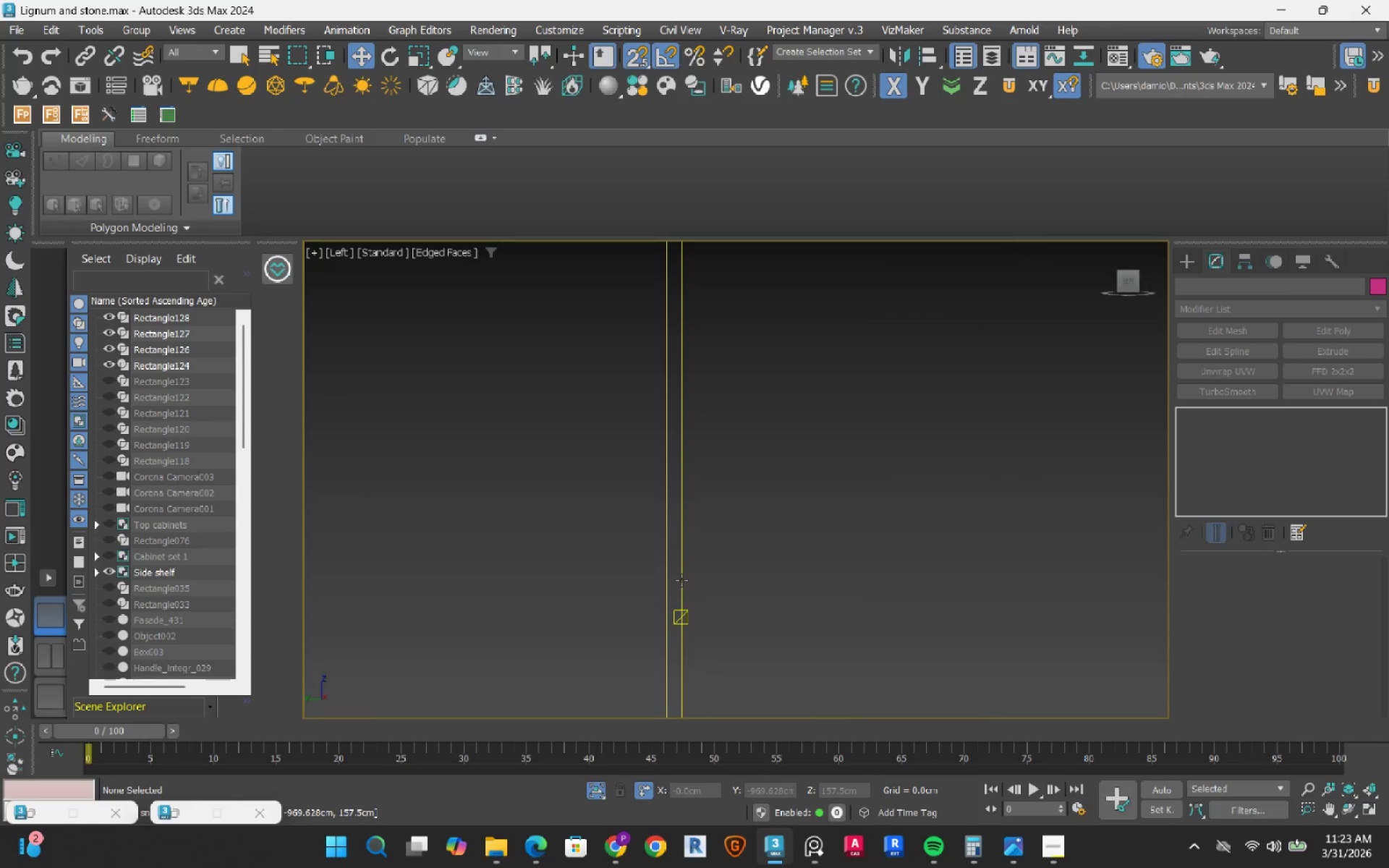 
left_click([681, 580])
 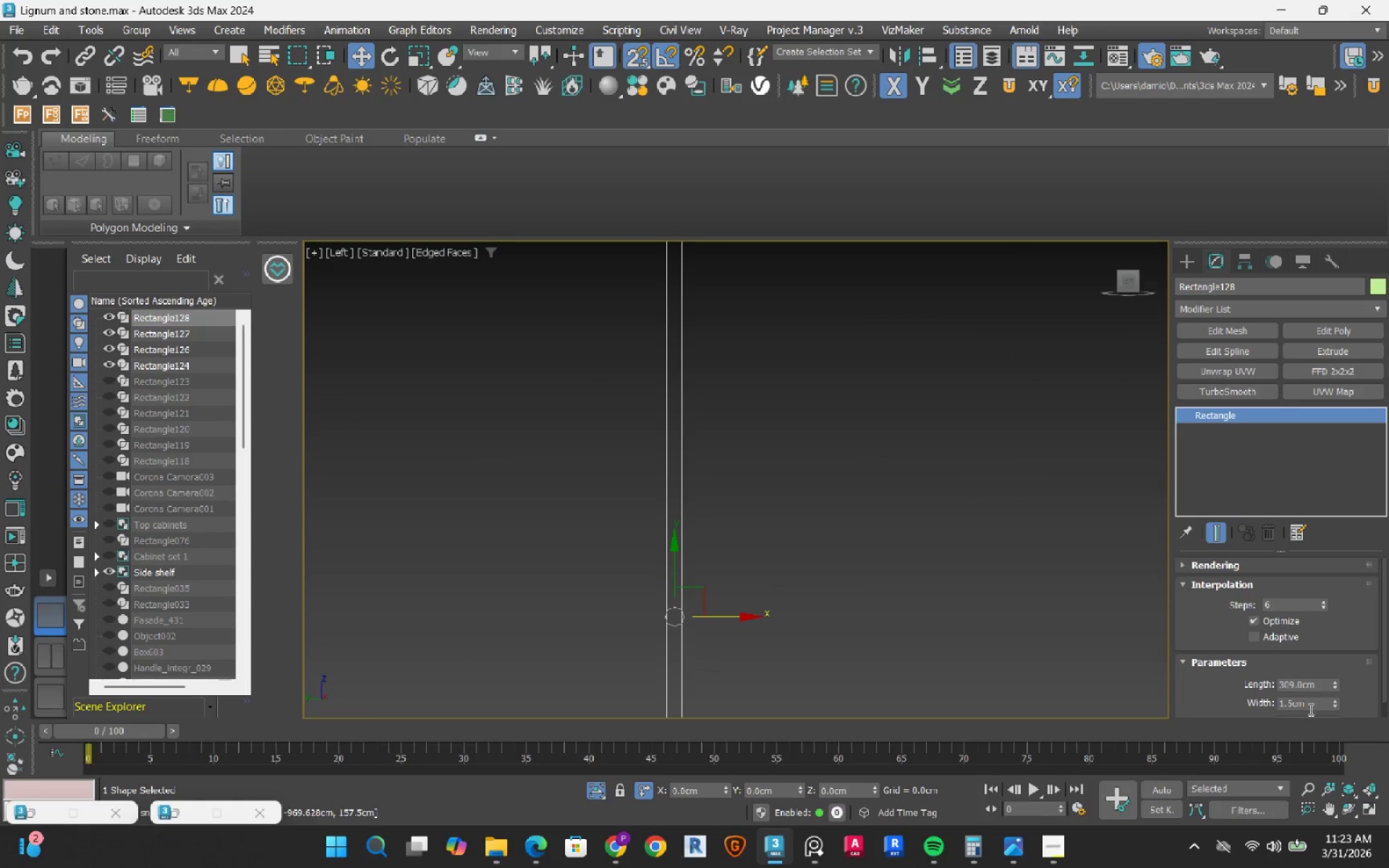 
left_click_drag(start_coordinate=[1311, 705], to_coordinate=[1239, 697])
 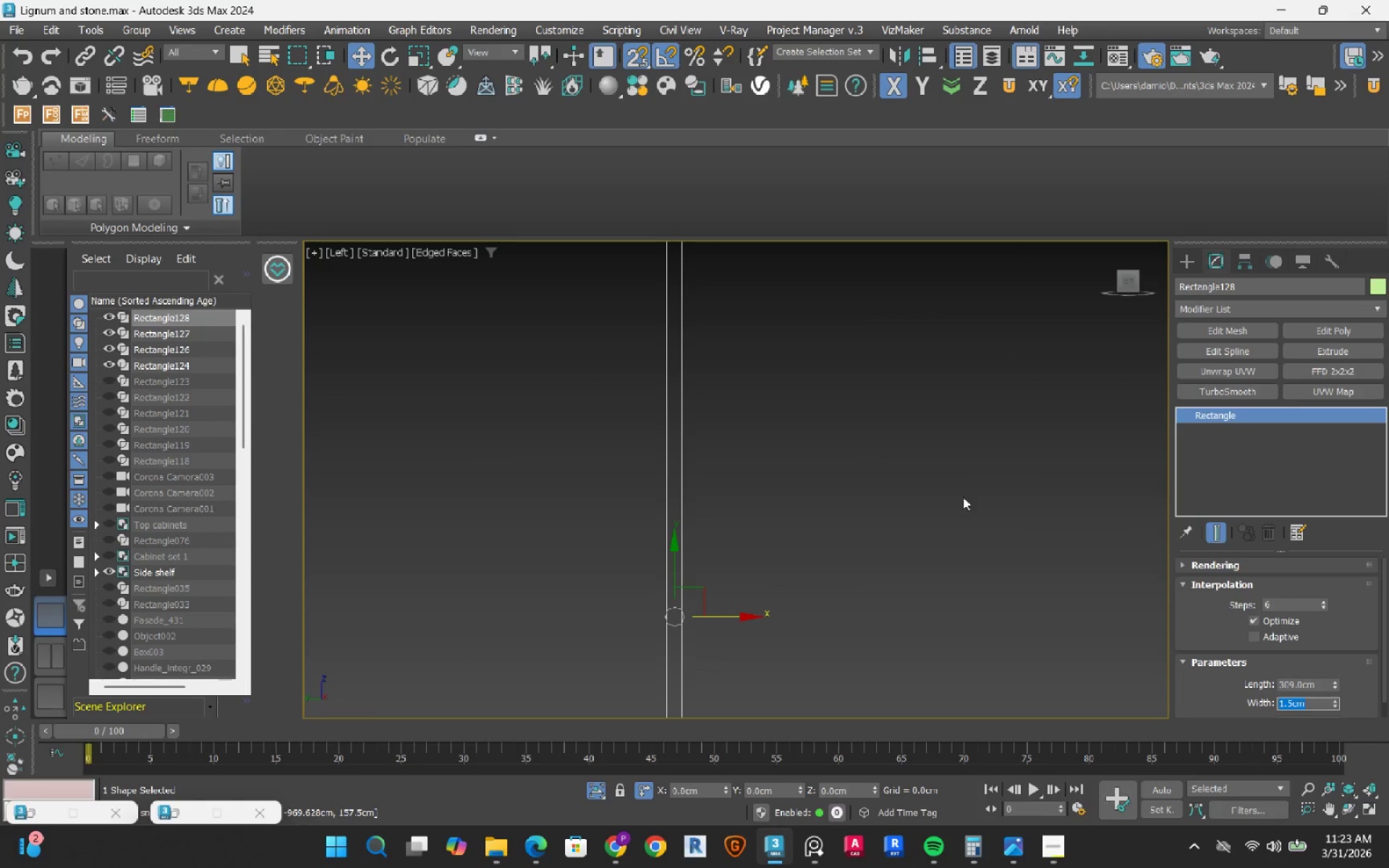 
scroll: coordinate [654, 424], scroll_direction: down, amount: 6.0
 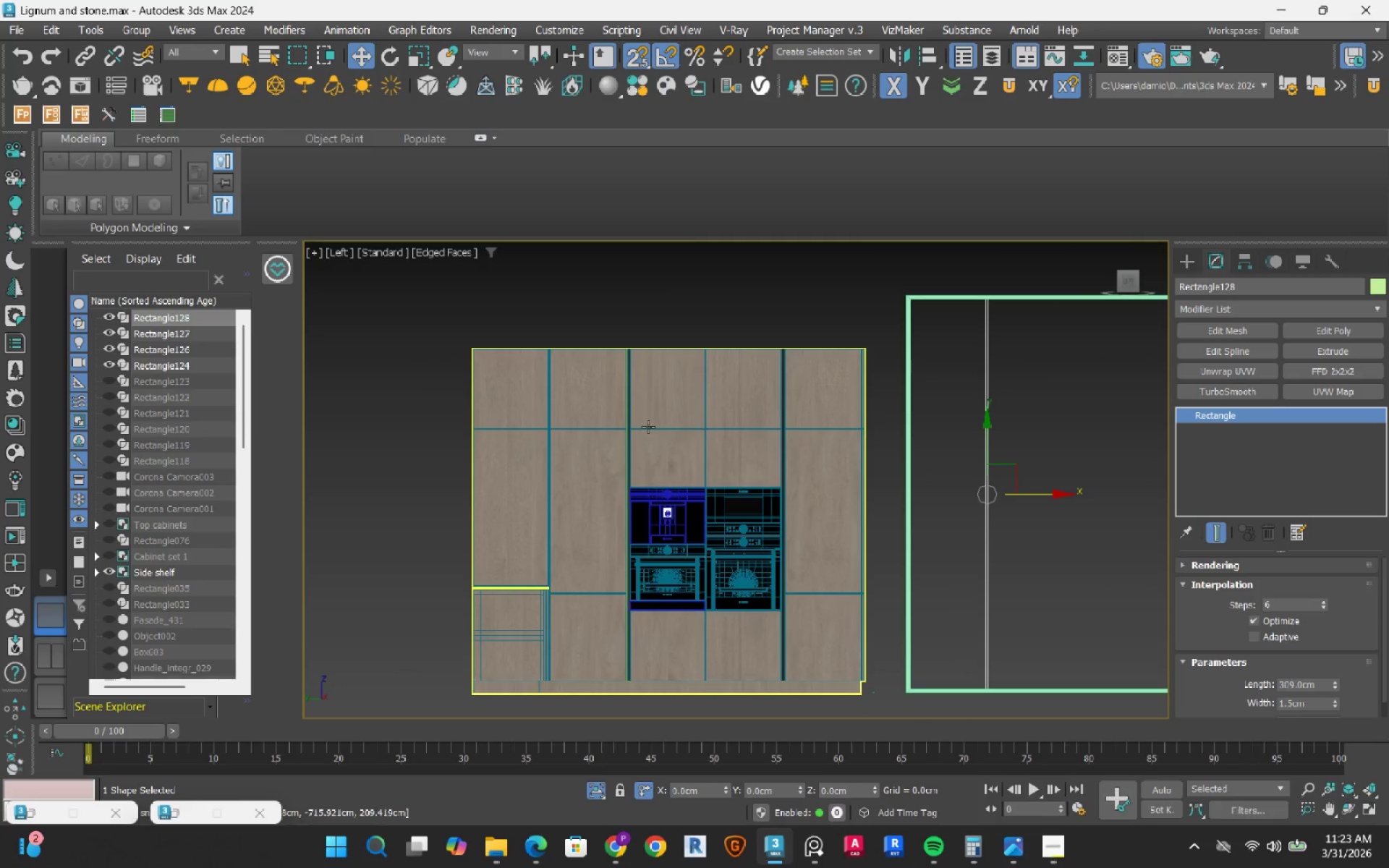 
scroll: coordinate [532, 477], scroll_direction: up, amount: 13.0
 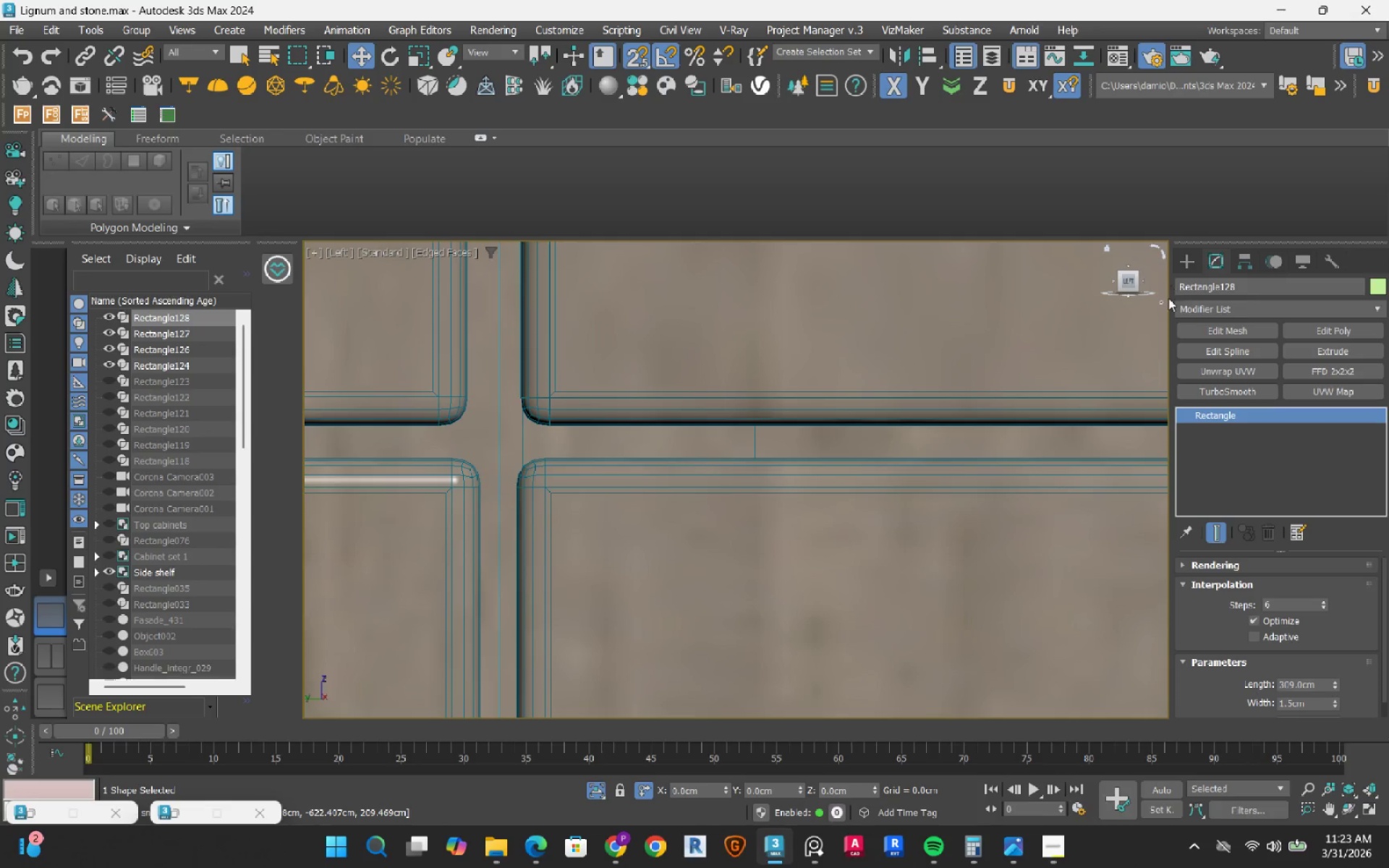 
left_click([1187, 265])
 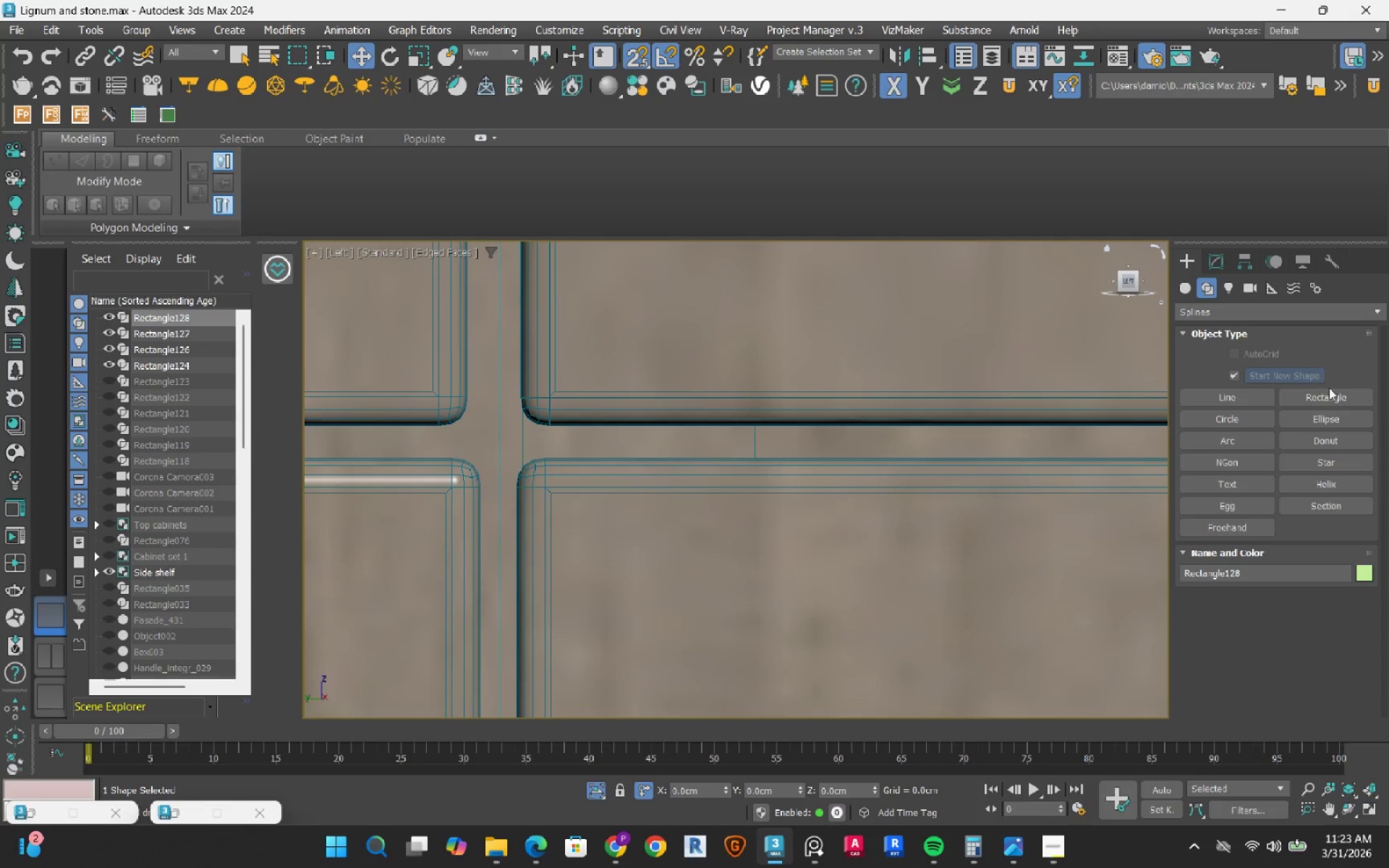 
left_click([1330, 391])
 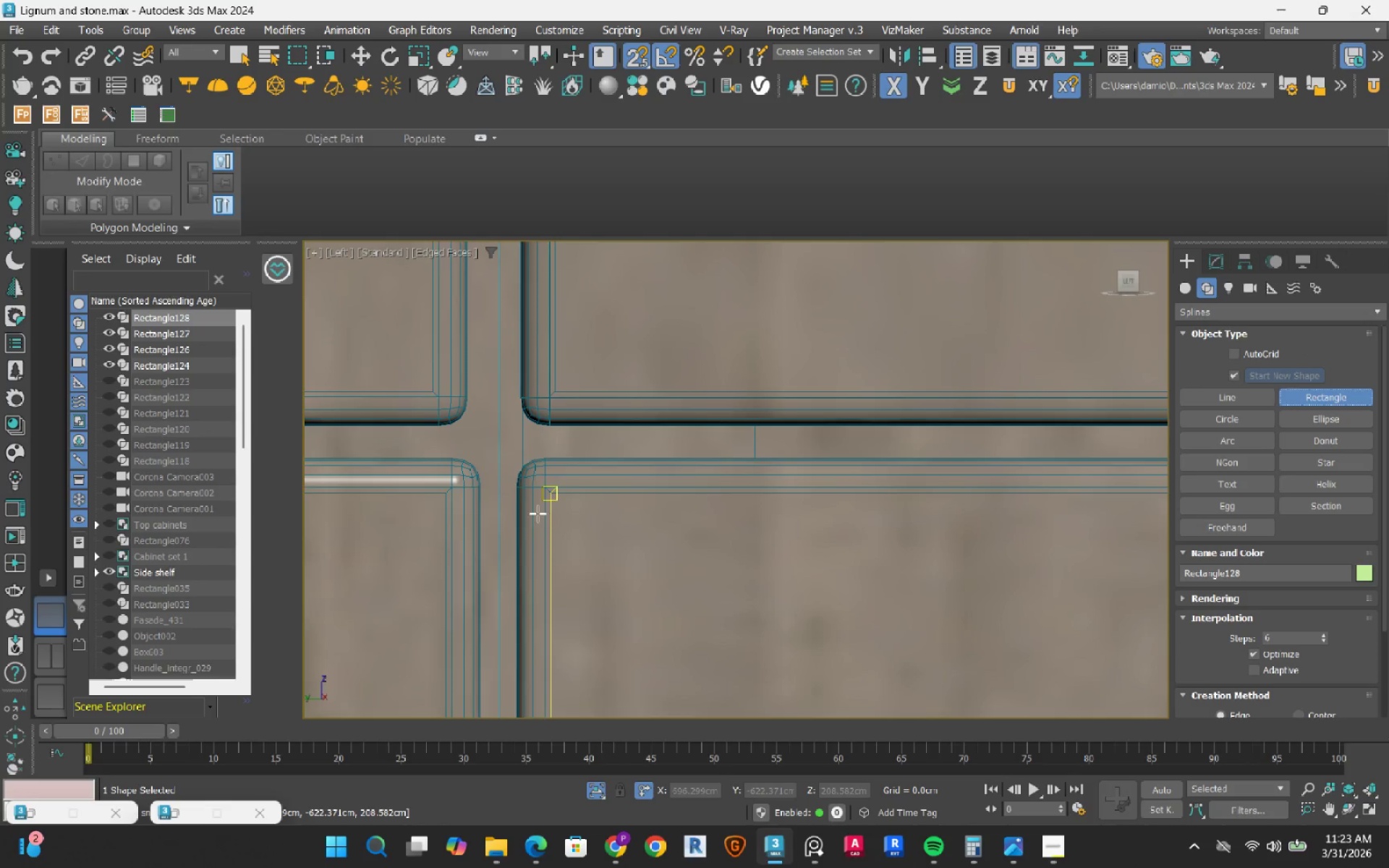 
scroll: coordinate [498, 508], scroll_direction: up, amount: 2.0
 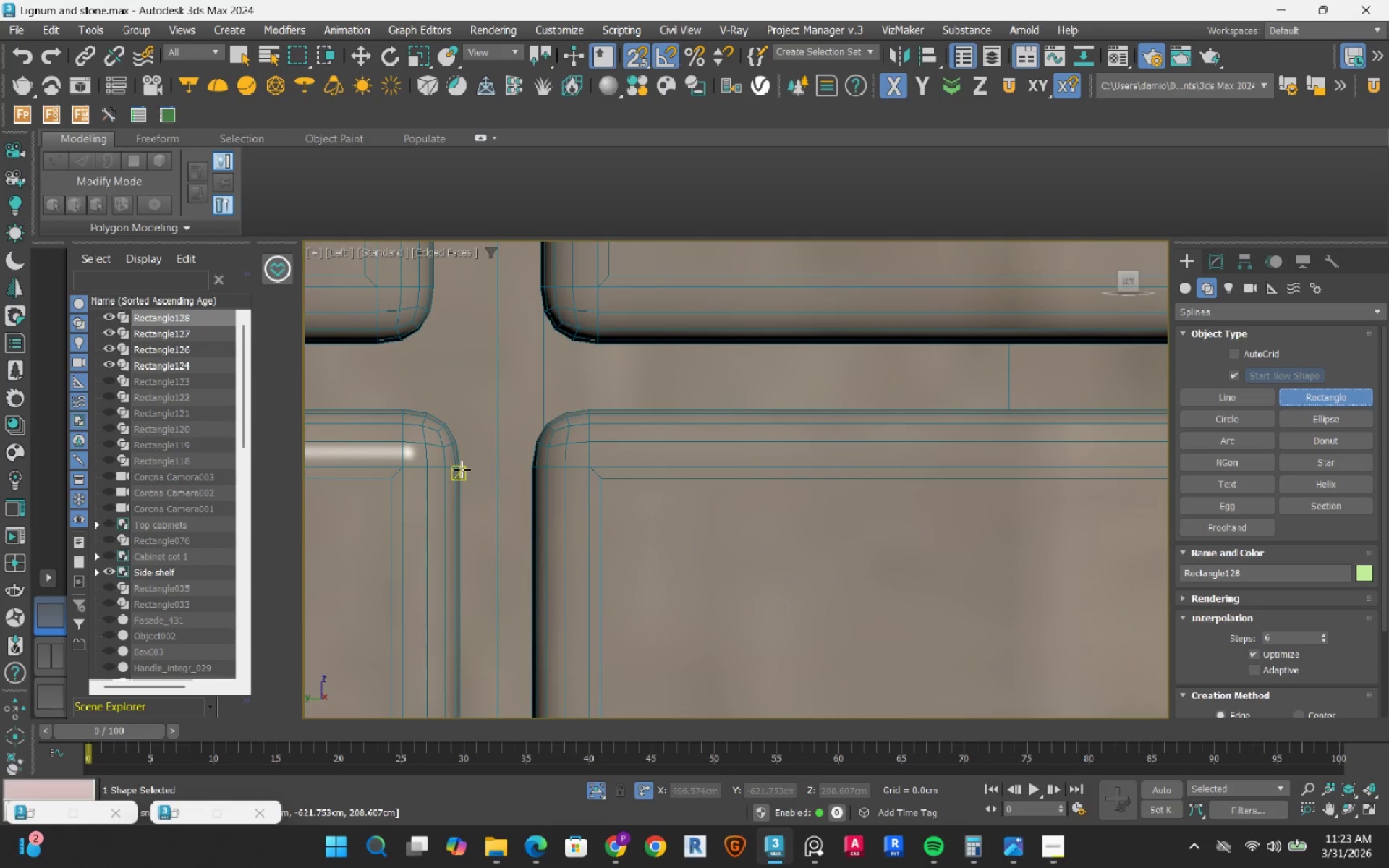 
left_click_drag(start_coordinate=[462, 466], to_coordinate=[530, 608])
 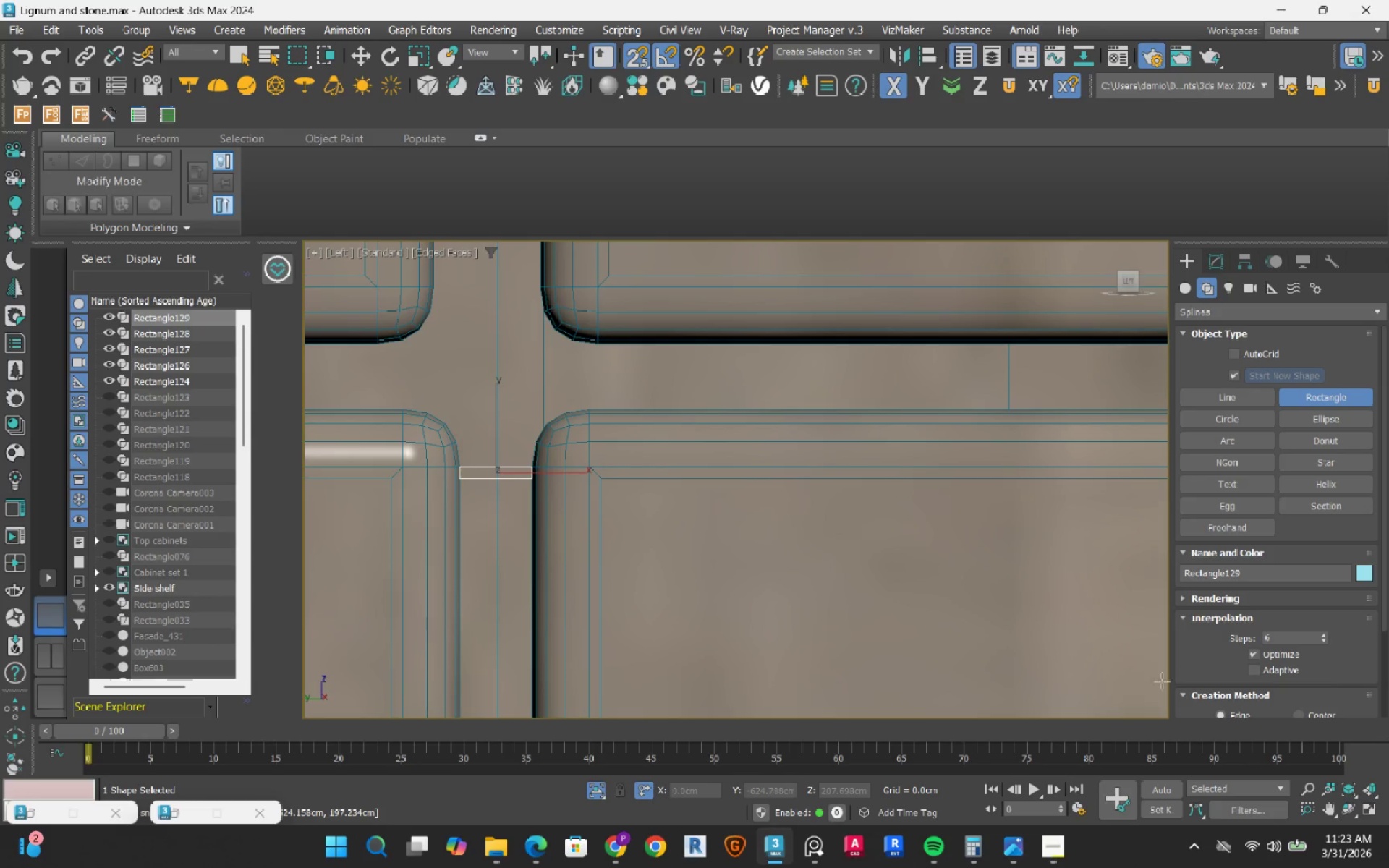 
scroll: coordinate [932, 584], scroll_direction: down, amount: 24.0
 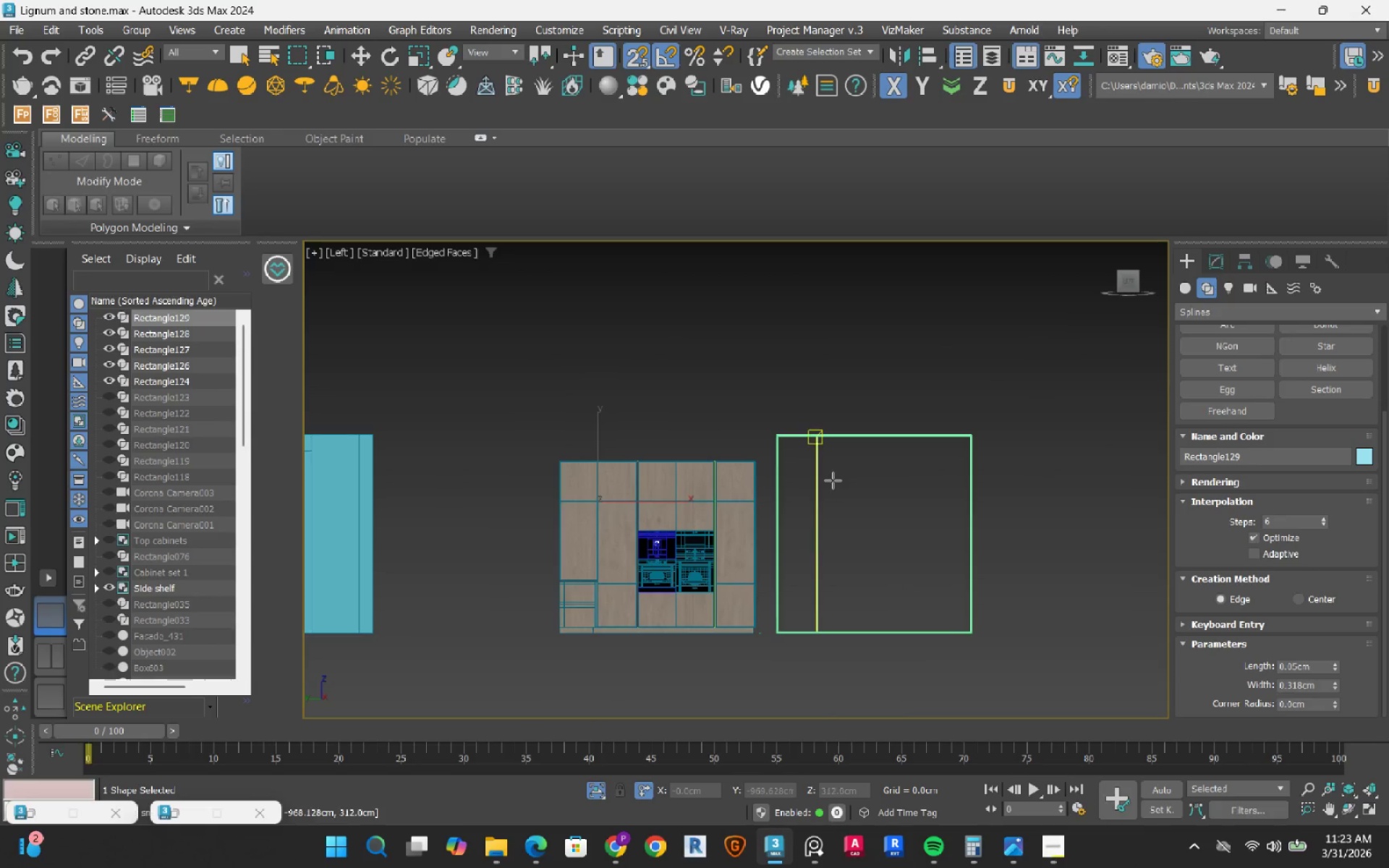 
scroll: coordinate [768, 595], scroll_direction: up, amount: 8.0
 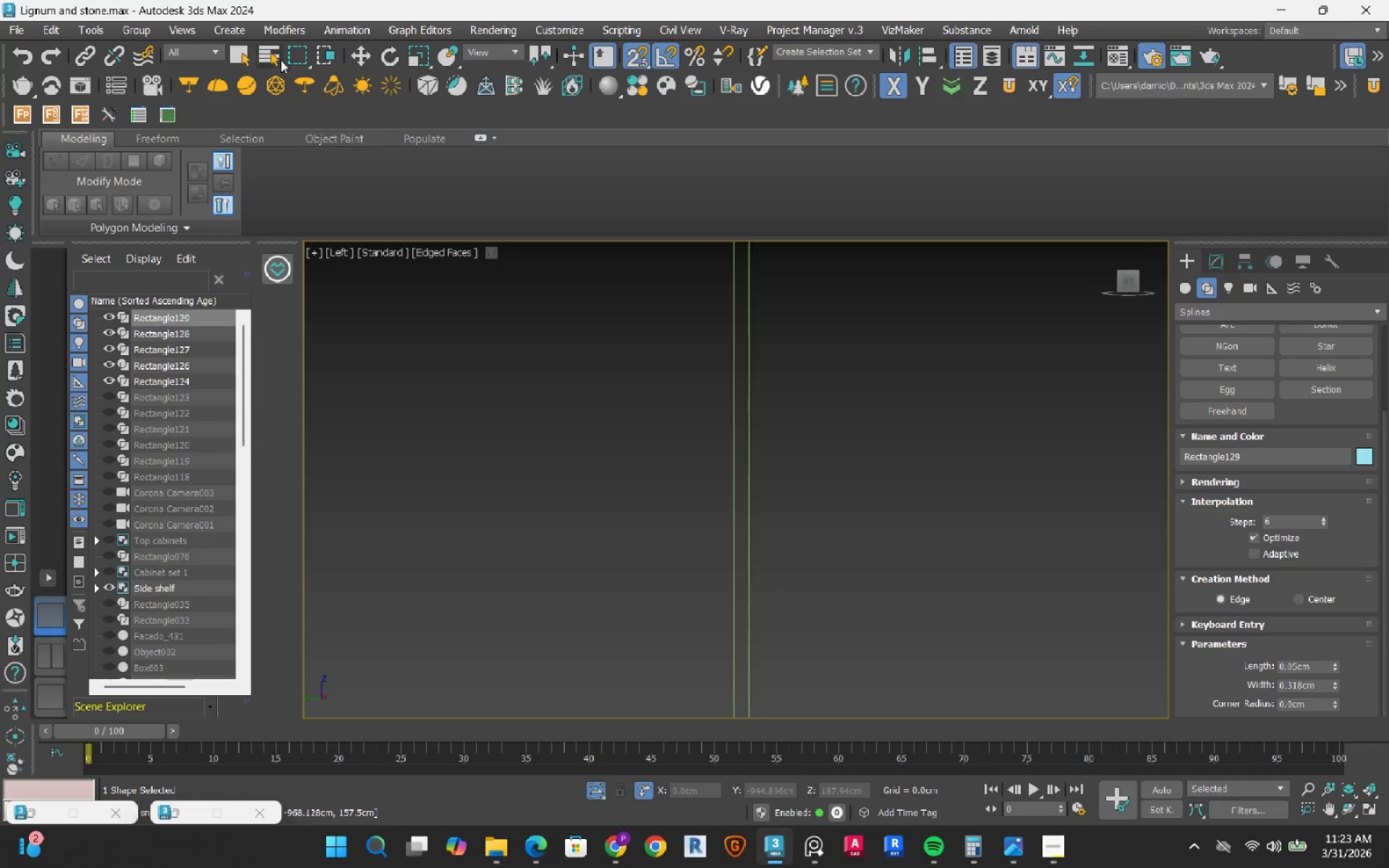 
left_click([242, 48])
 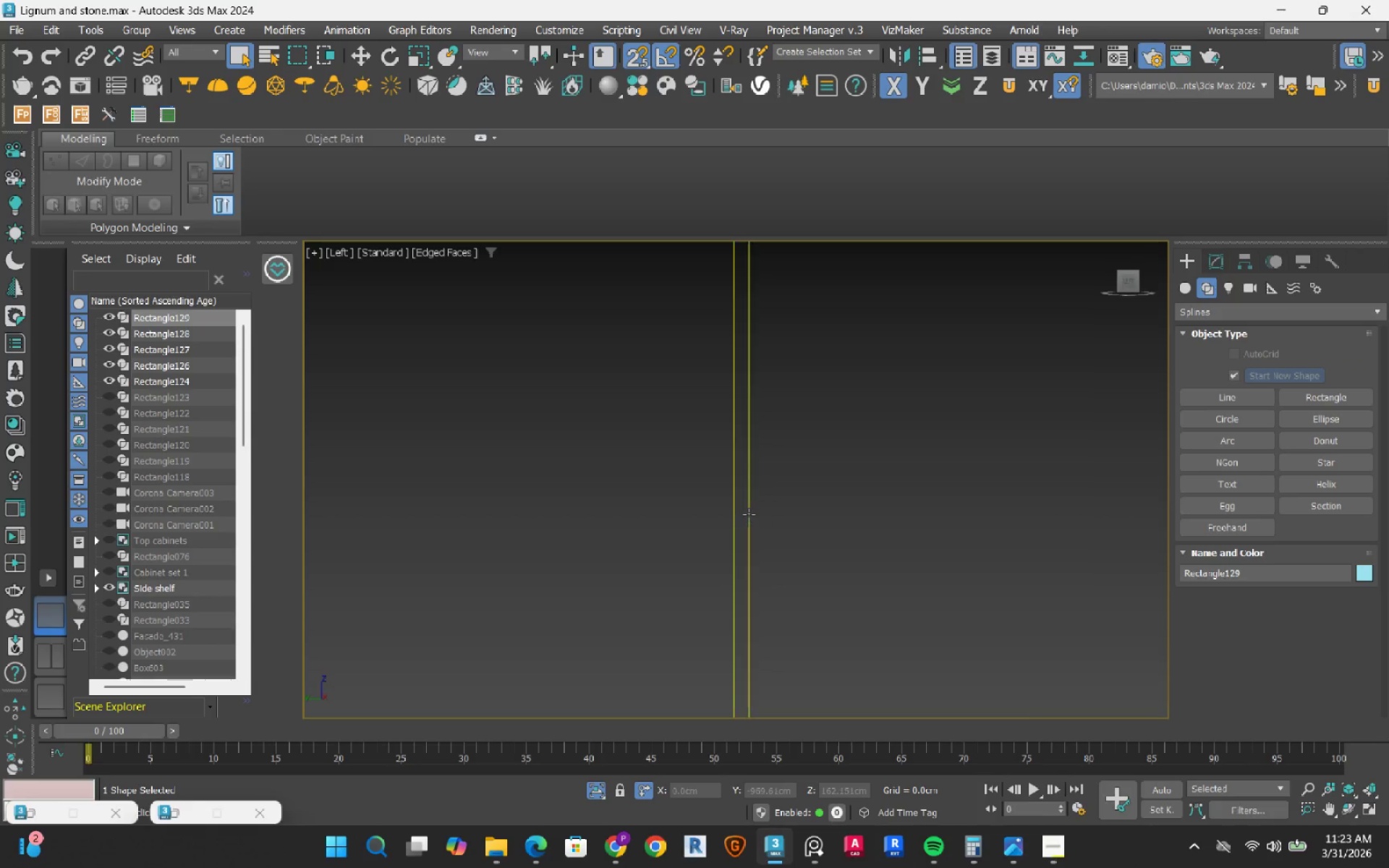 
left_click([749, 514])
 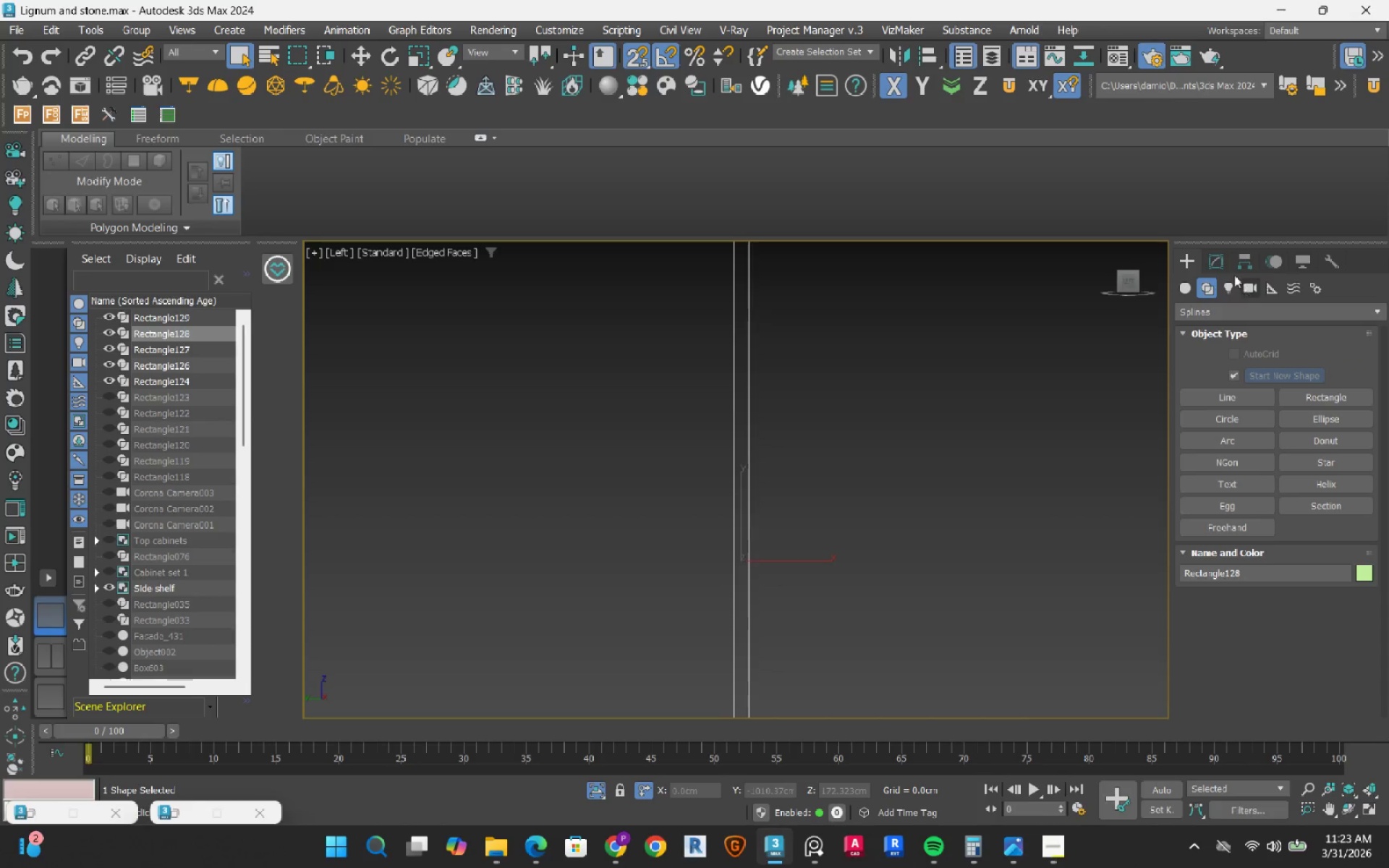 
left_click([1215, 264])
 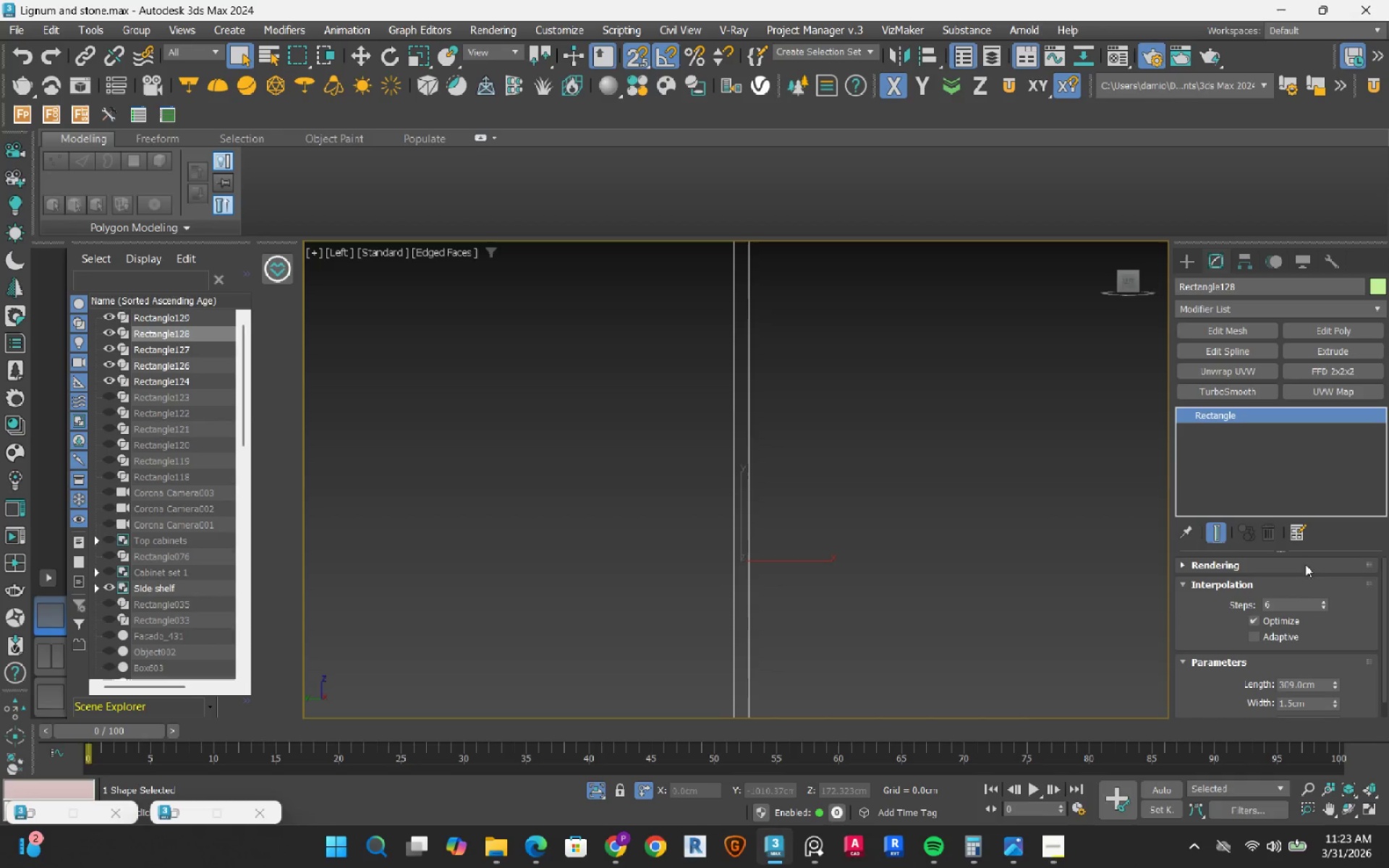 
scroll: coordinate [798, 516], scroll_direction: down, amount: 7.0
 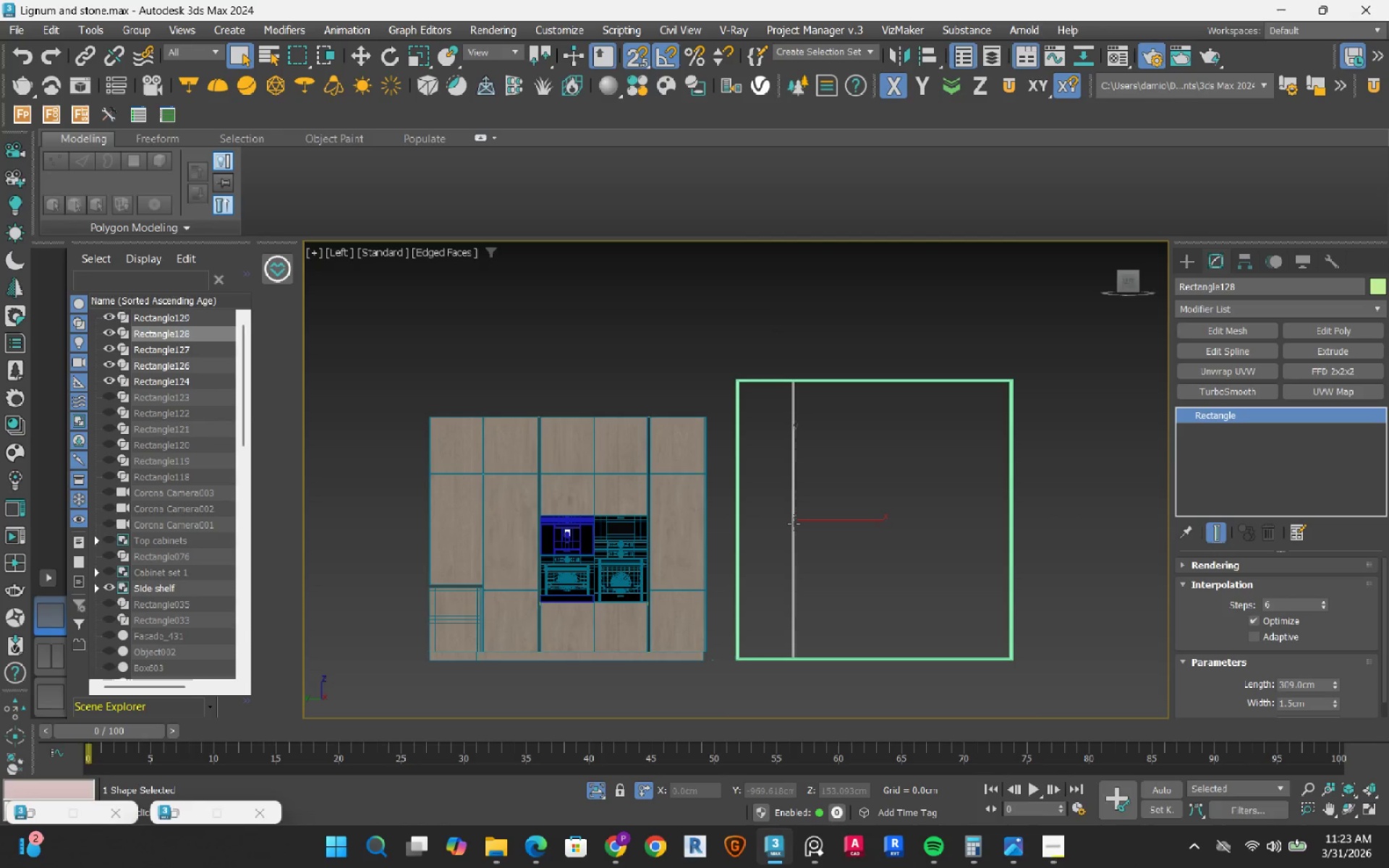 
scroll: coordinate [794, 524], scroll_direction: up, amount: 3.0
 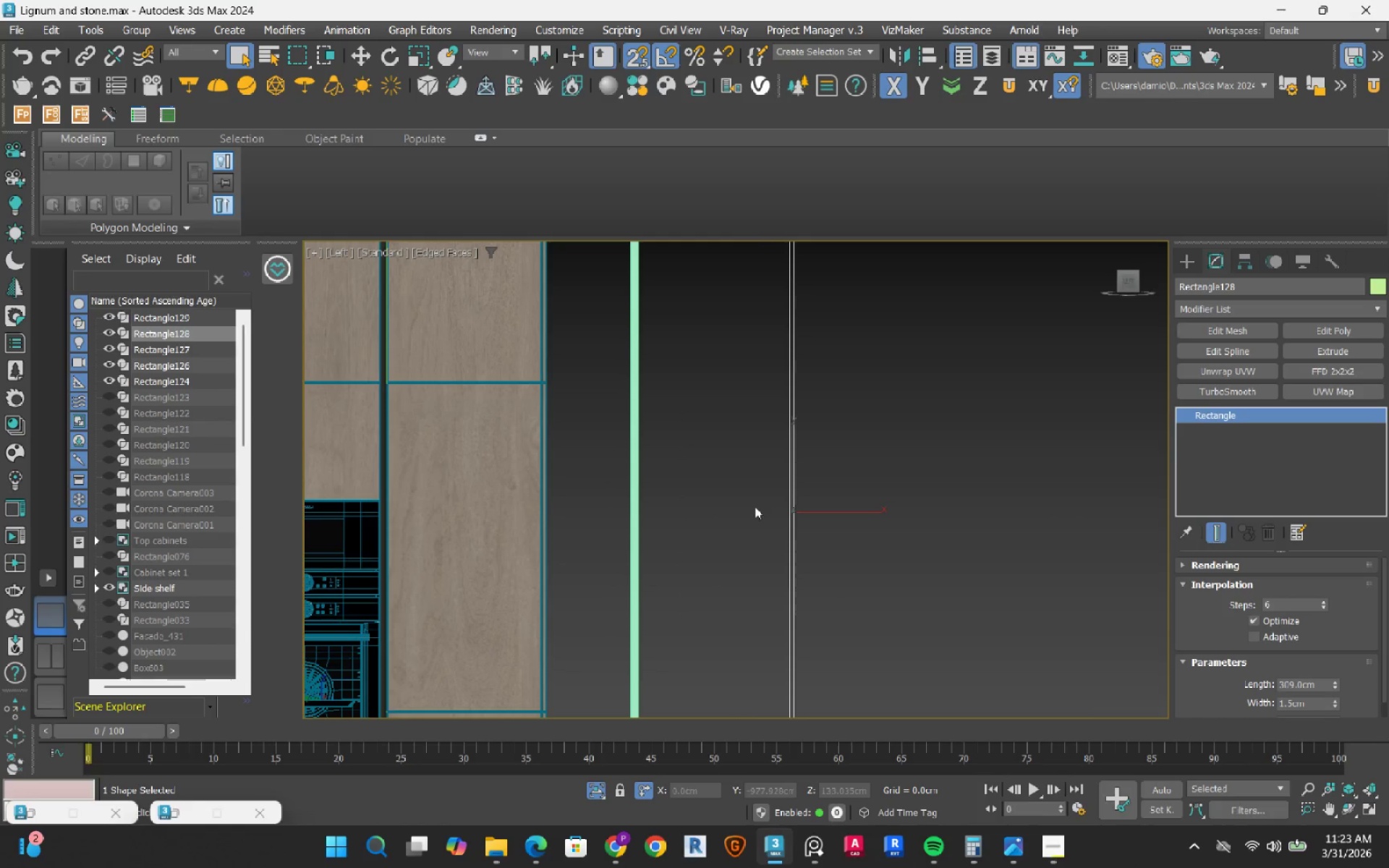 
left_click_drag(start_coordinate=[872, 571], to_coordinate=[872, 574])
 